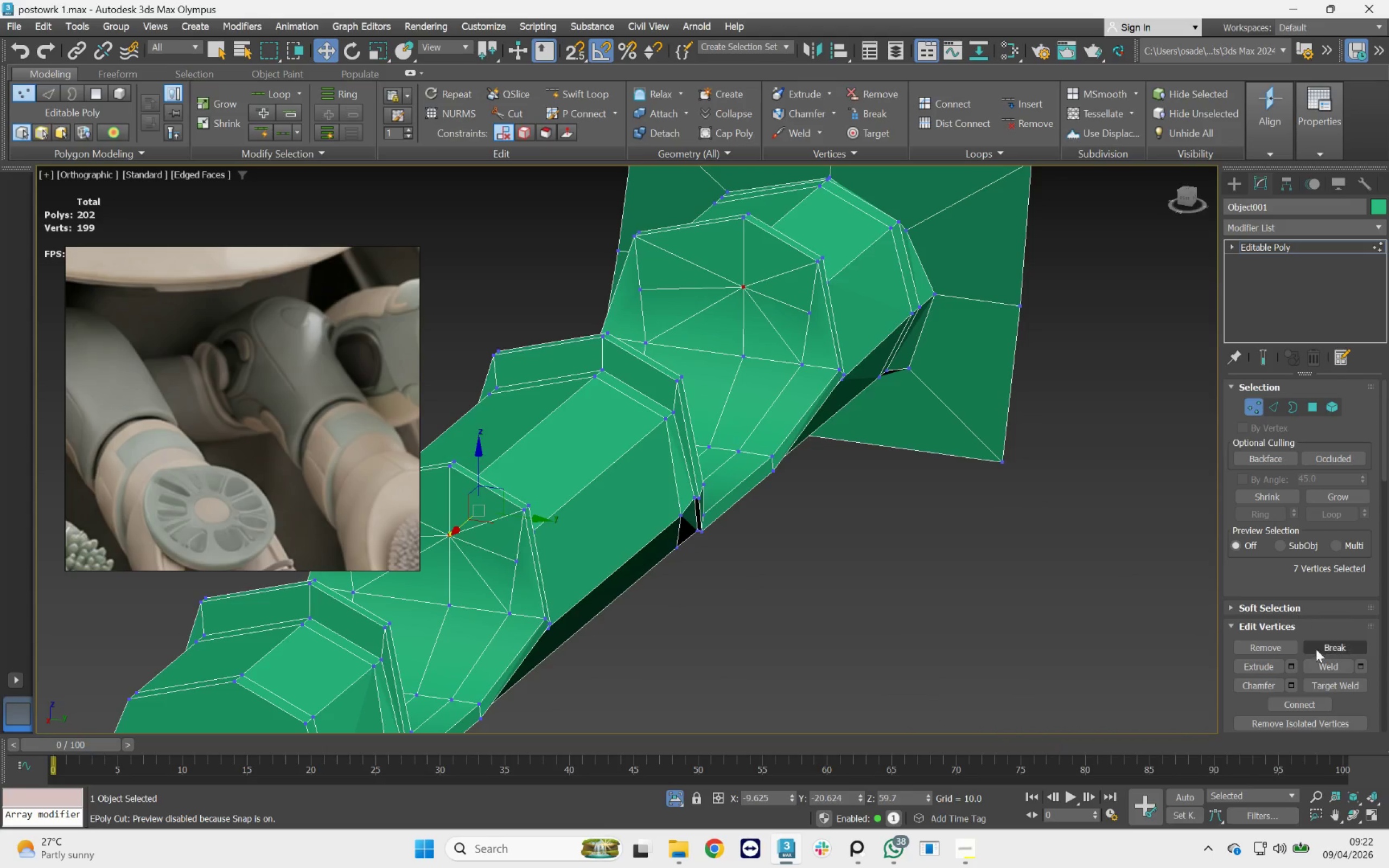 
scroll: coordinate [881, 361], scroll_direction: up, amount: 2.0
 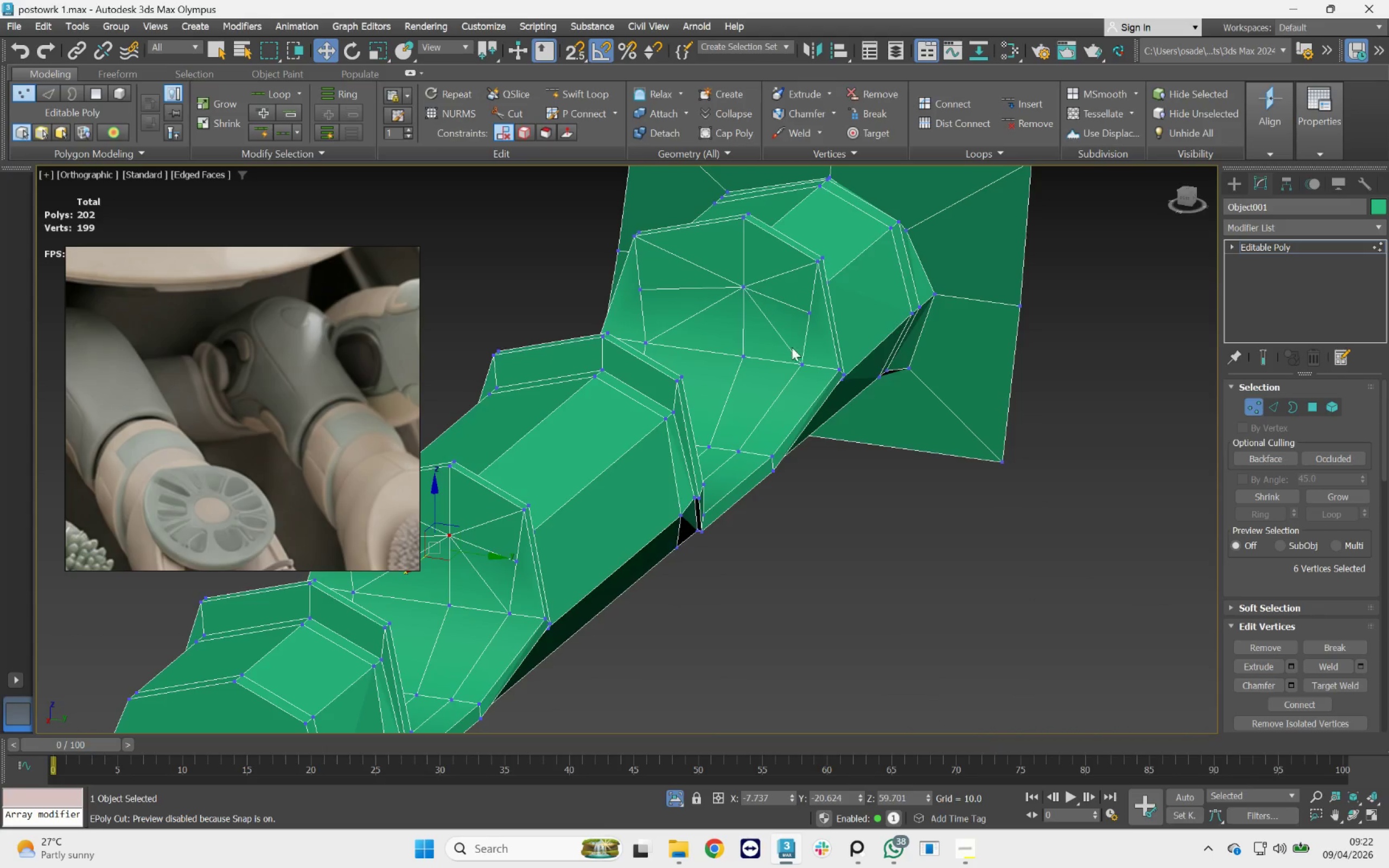 
left_click_drag(start_coordinate=[758, 305], to_coordinate=[734, 272])
 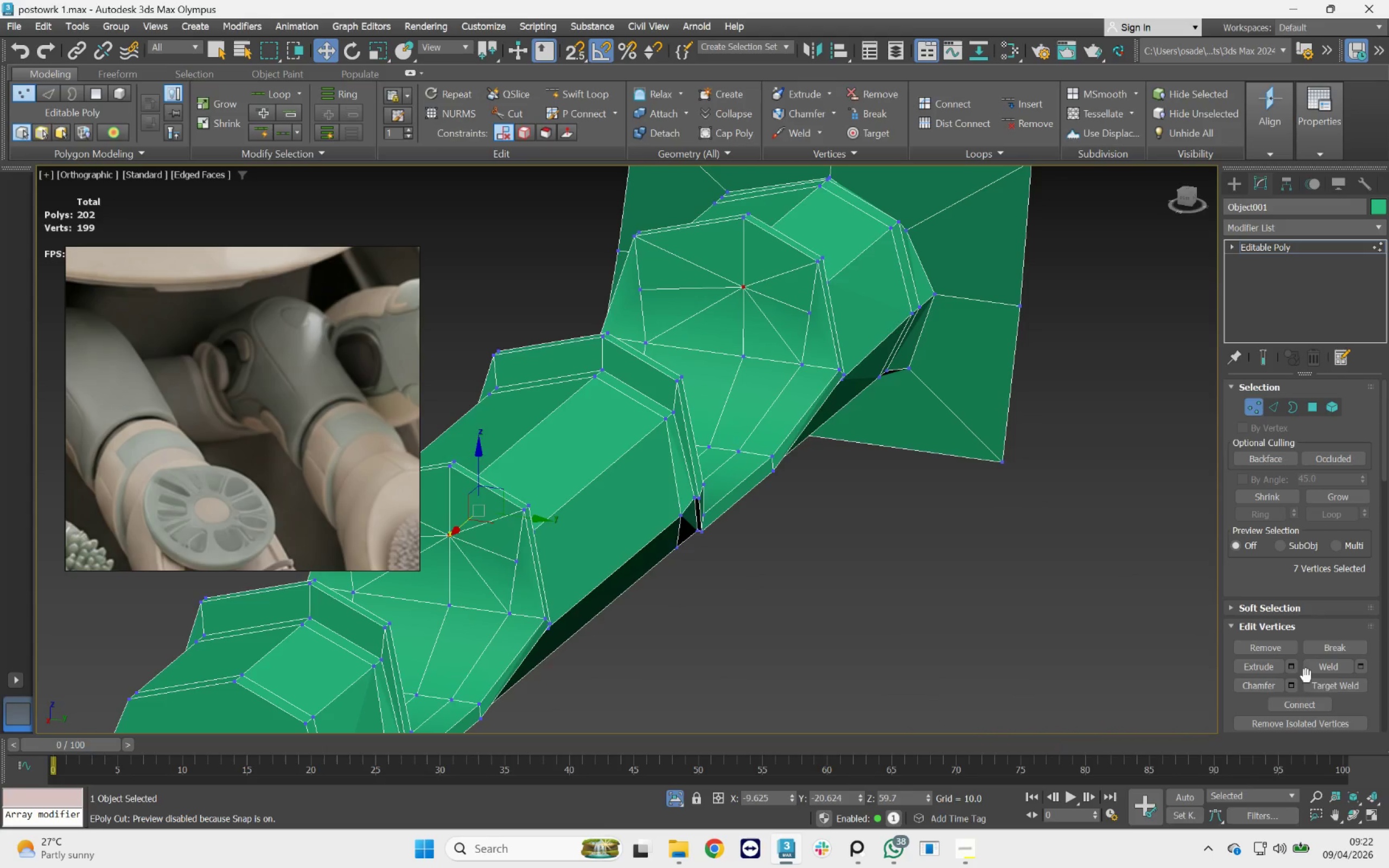 
left_click([1293, 689])
 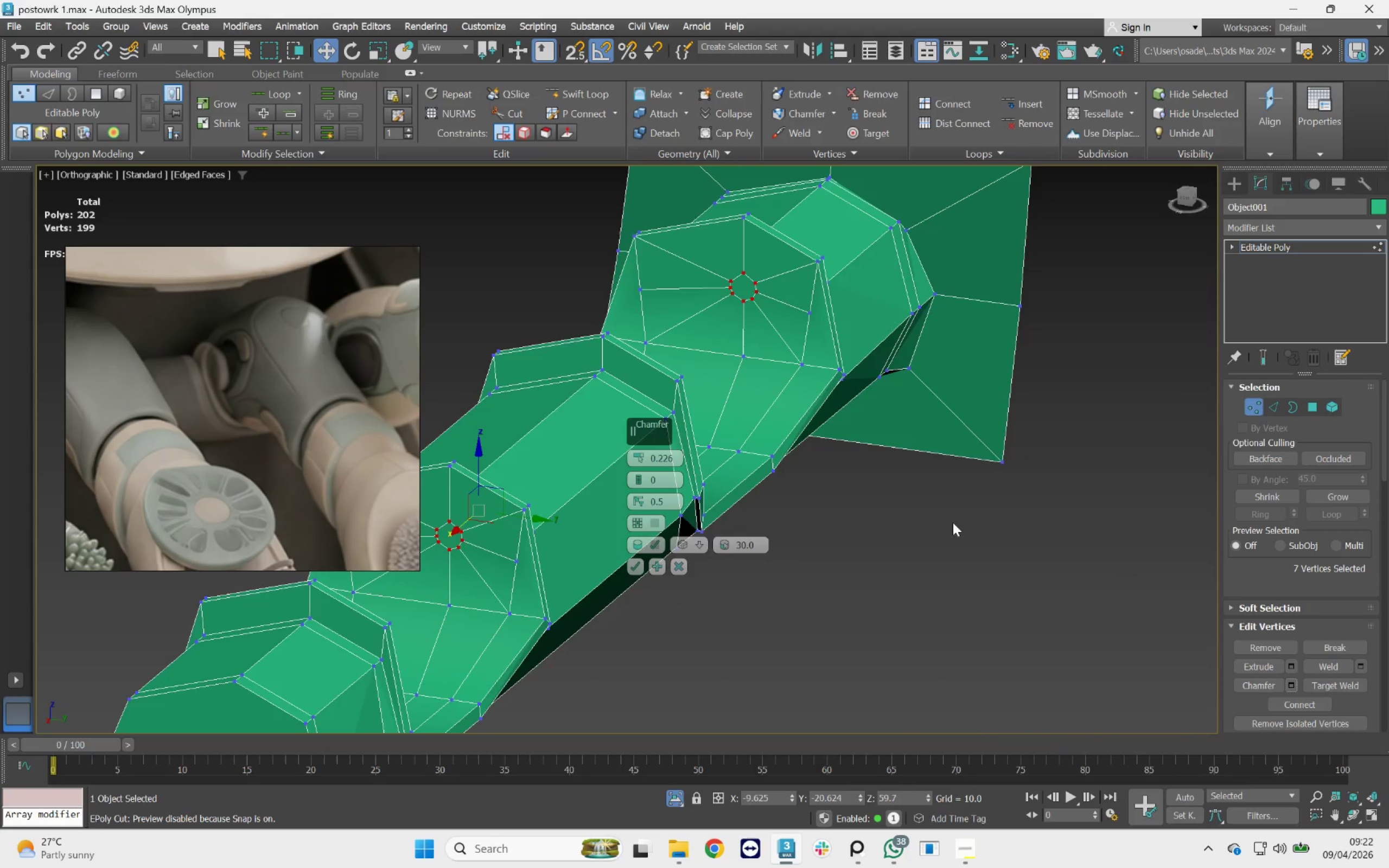 
key(Alt+AltLeft)
 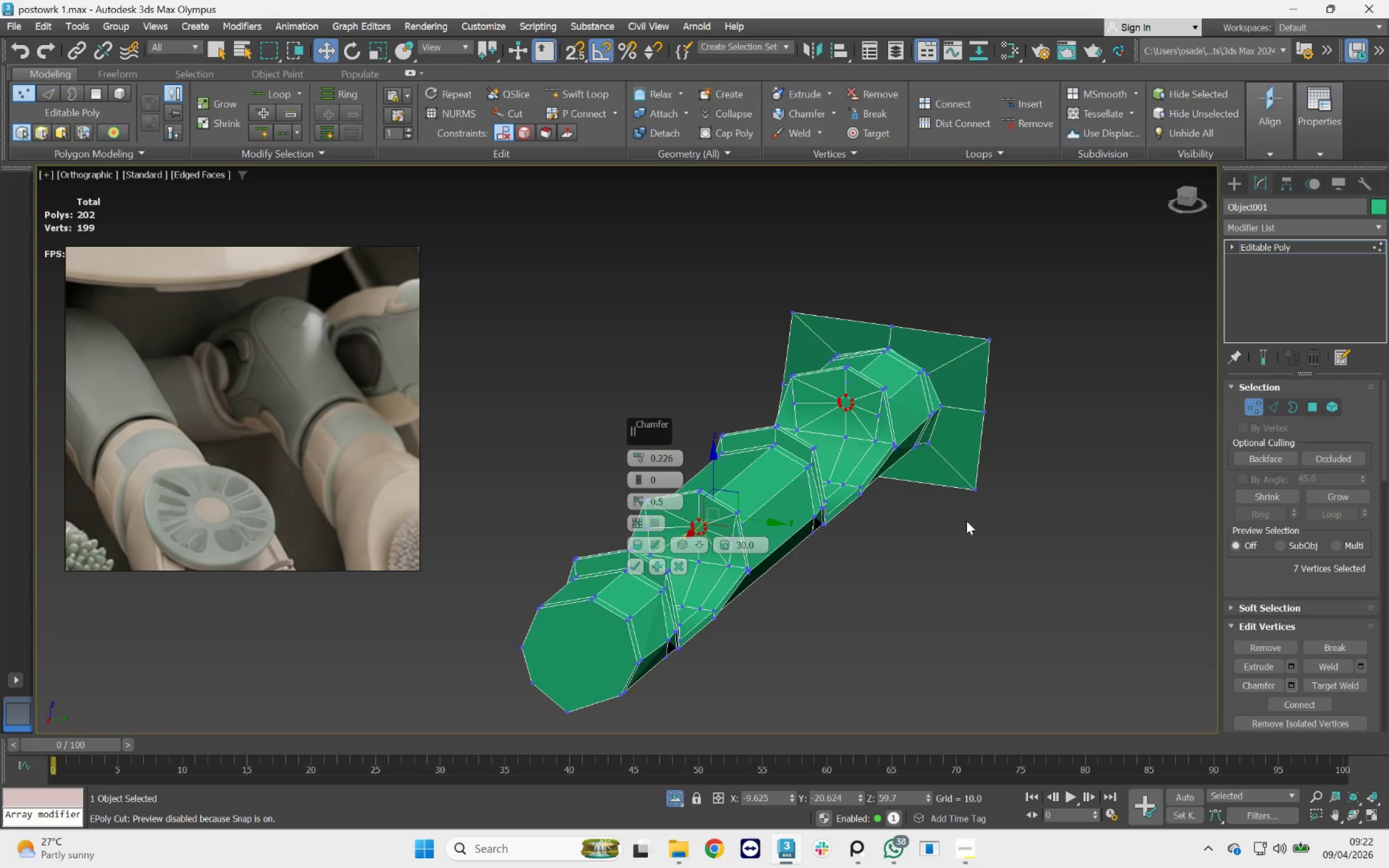 
scroll: coordinate [948, 518], scroll_direction: down, amount: 2.0
 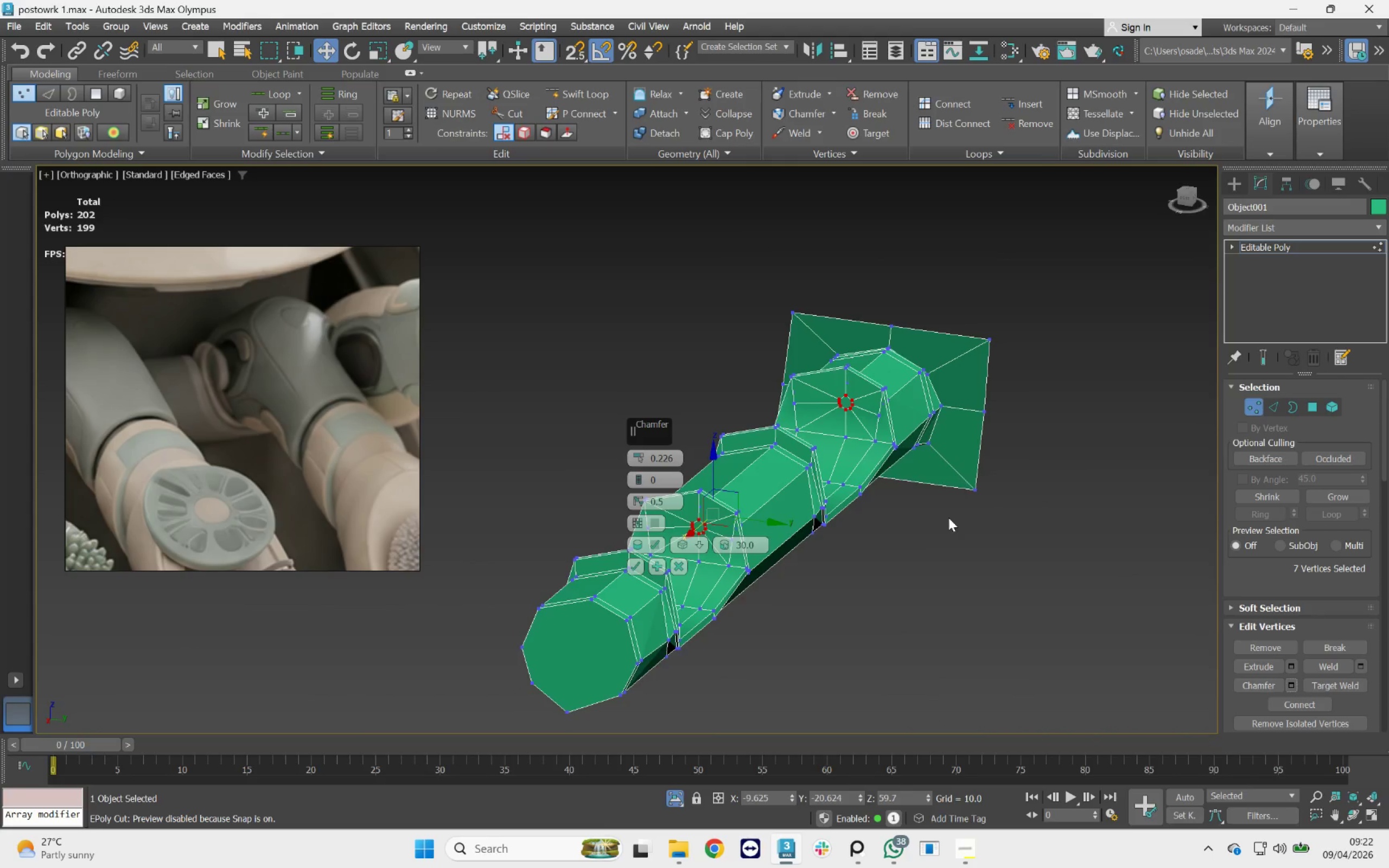 
hold_key(key=AltLeft, duration=1.53)
 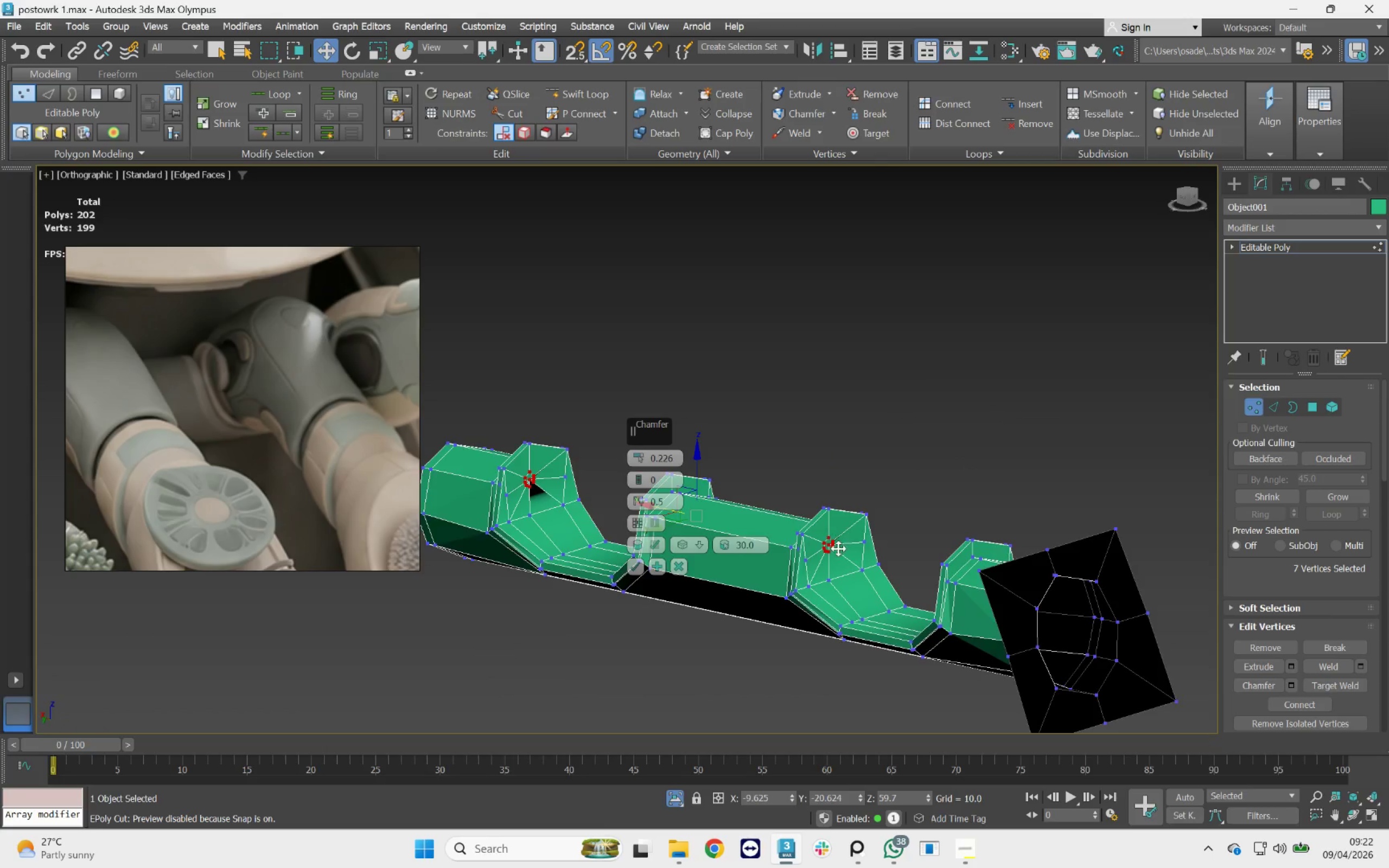 
scroll: coordinate [839, 549], scroll_direction: up, amount: 2.0
 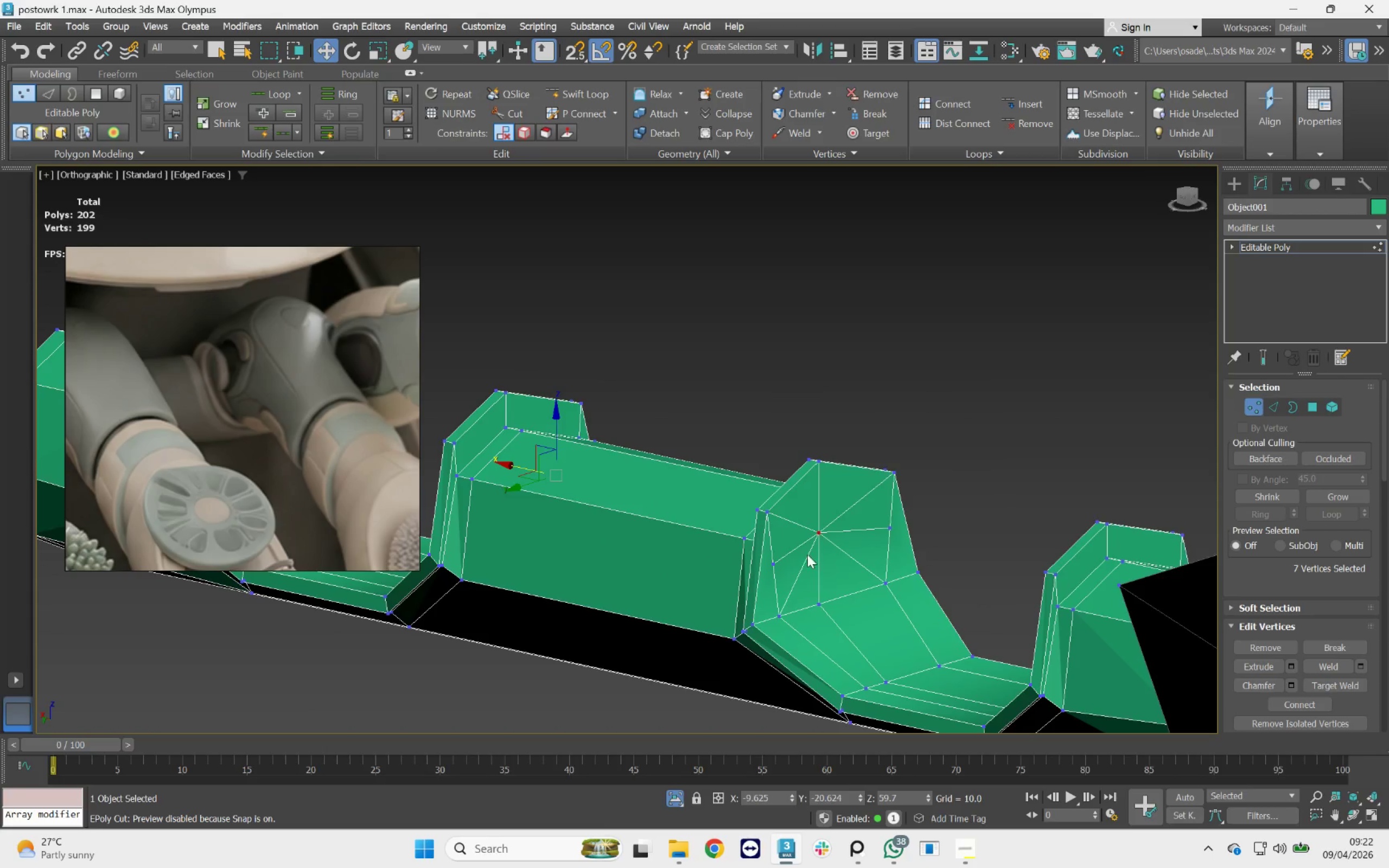 
left_click([948, 362])
 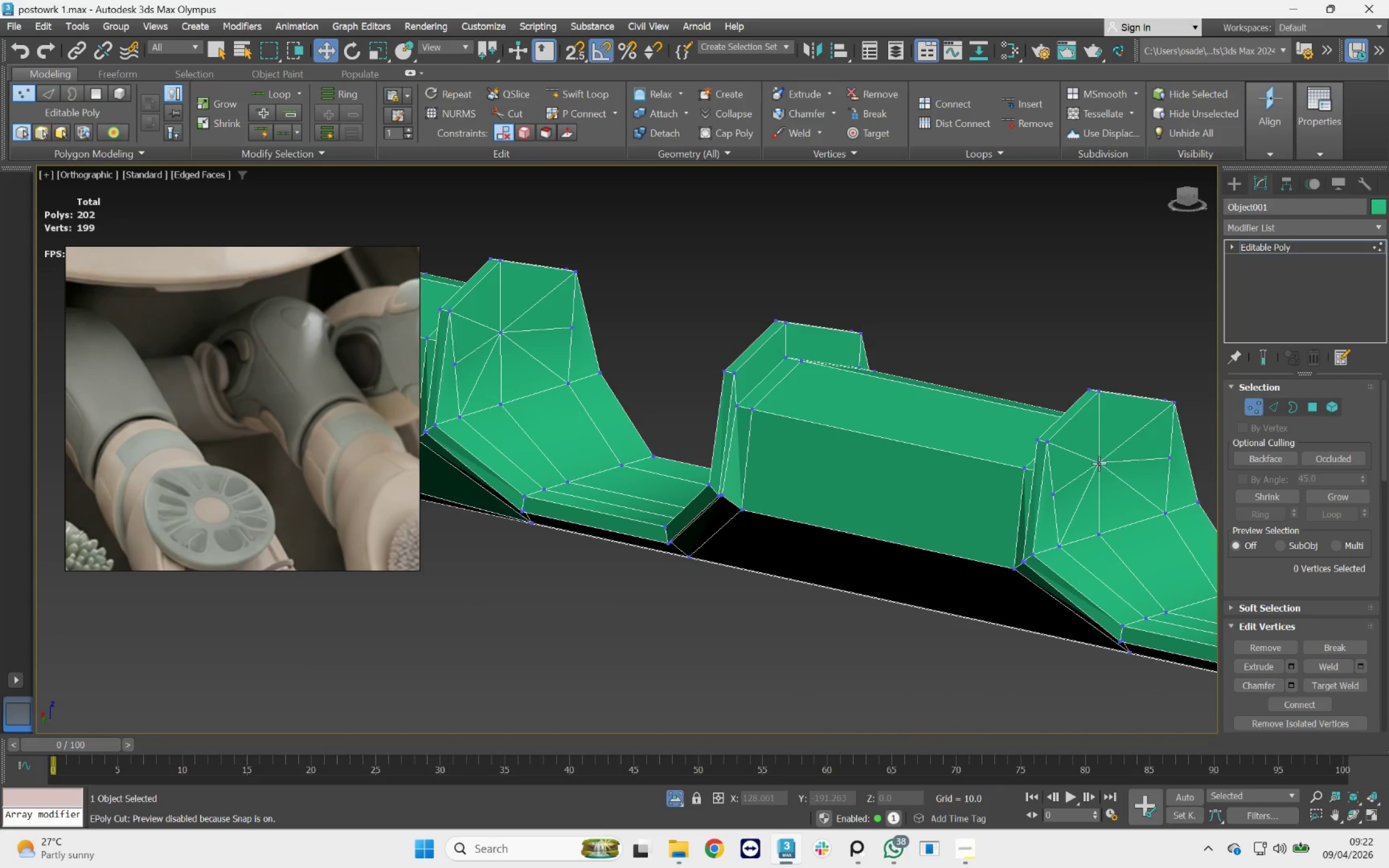 
left_click_drag(start_coordinate=[1129, 486], to_coordinate=[1087, 455])
 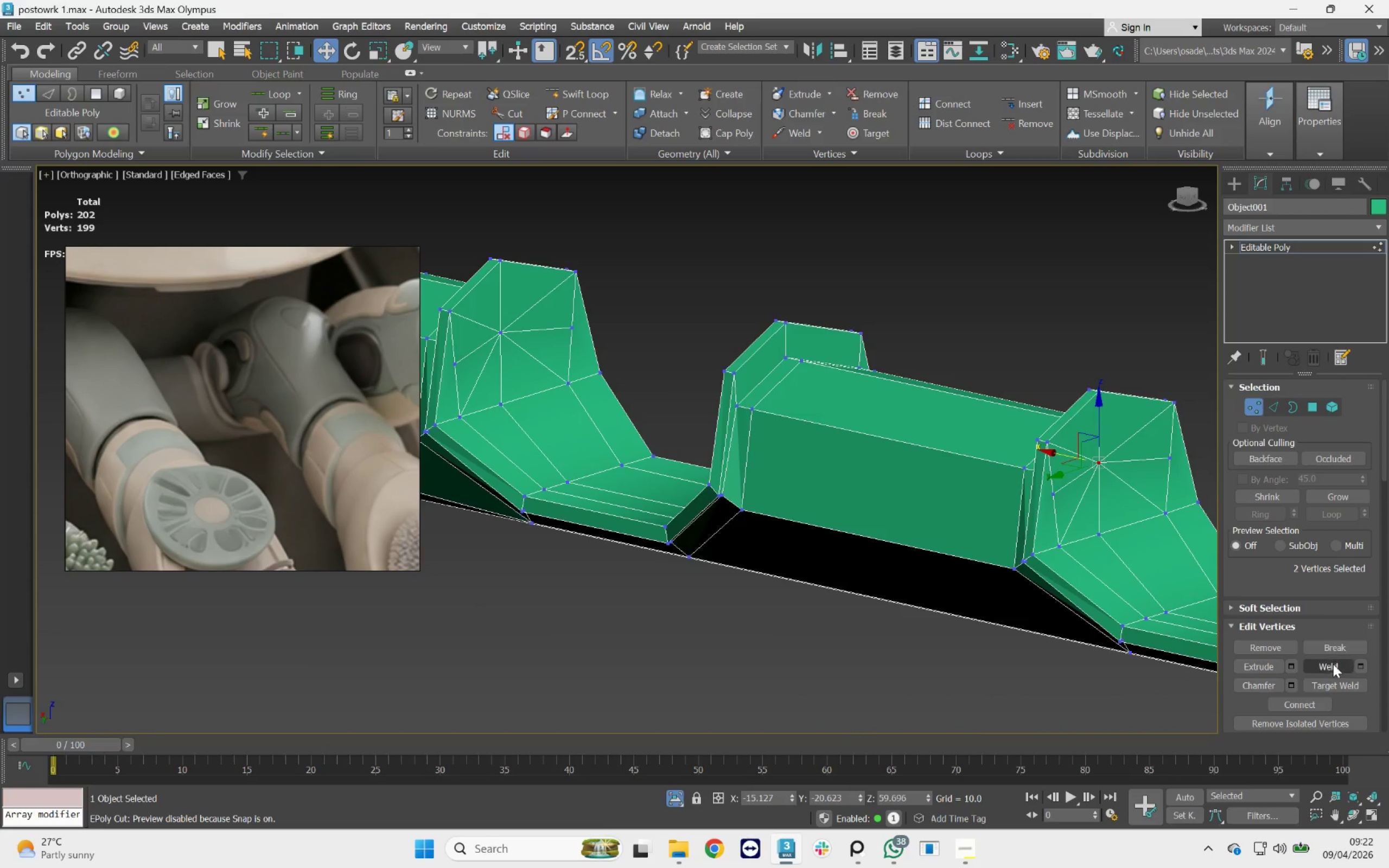 
left_click([1332, 665])
 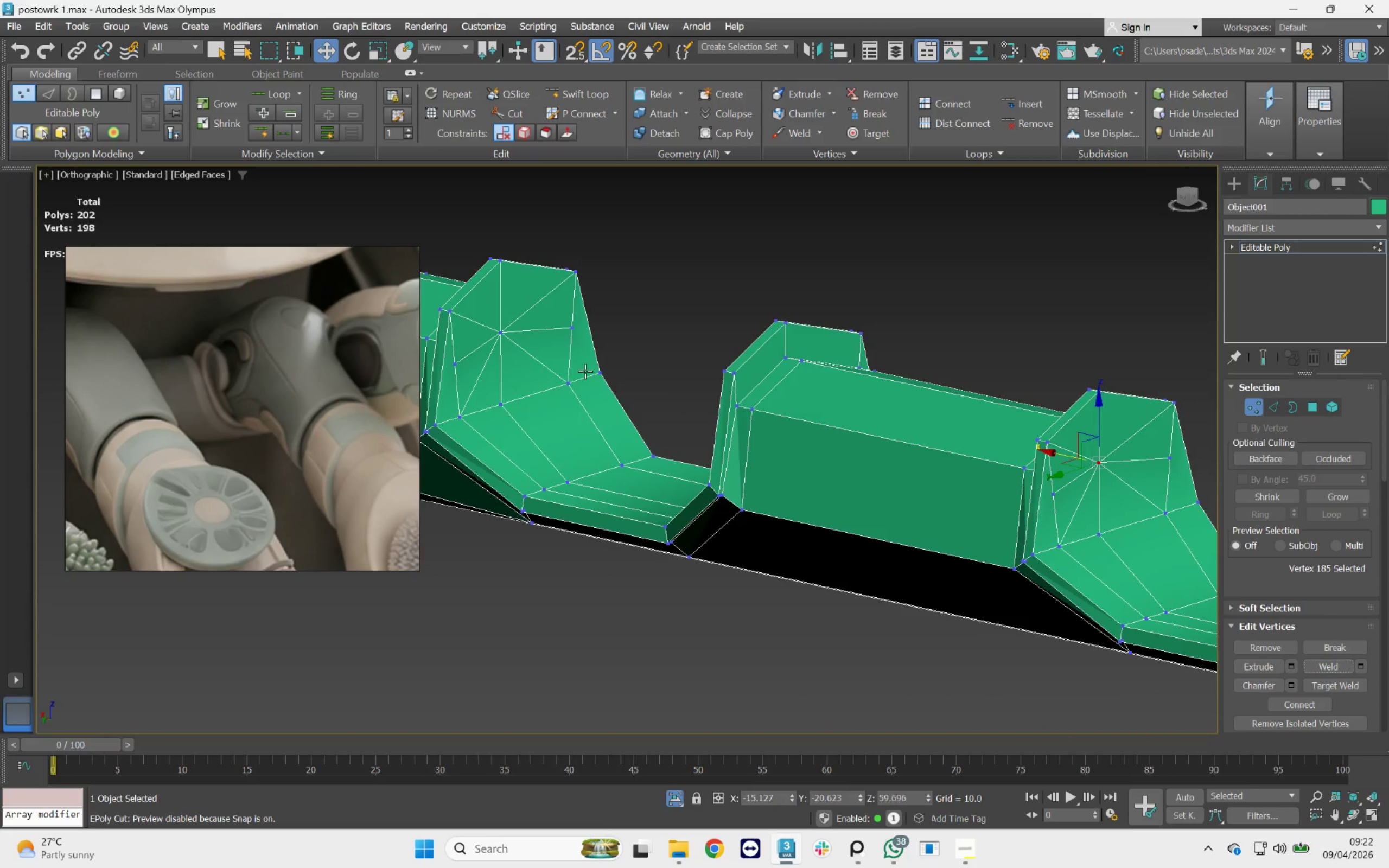 
left_click_drag(start_coordinate=[508, 362], to_coordinate=[492, 314])
 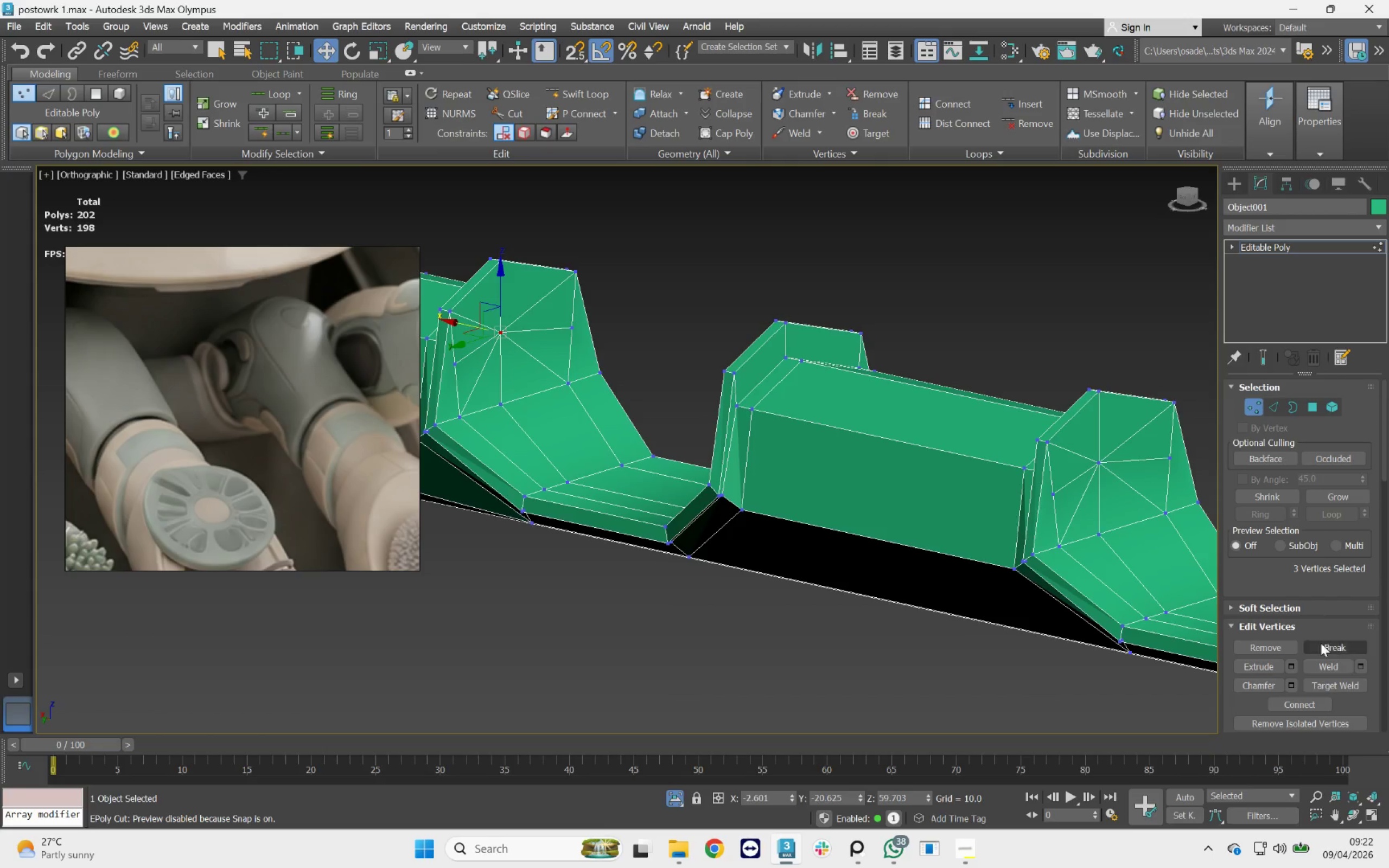 
left_click([1331, 667])
 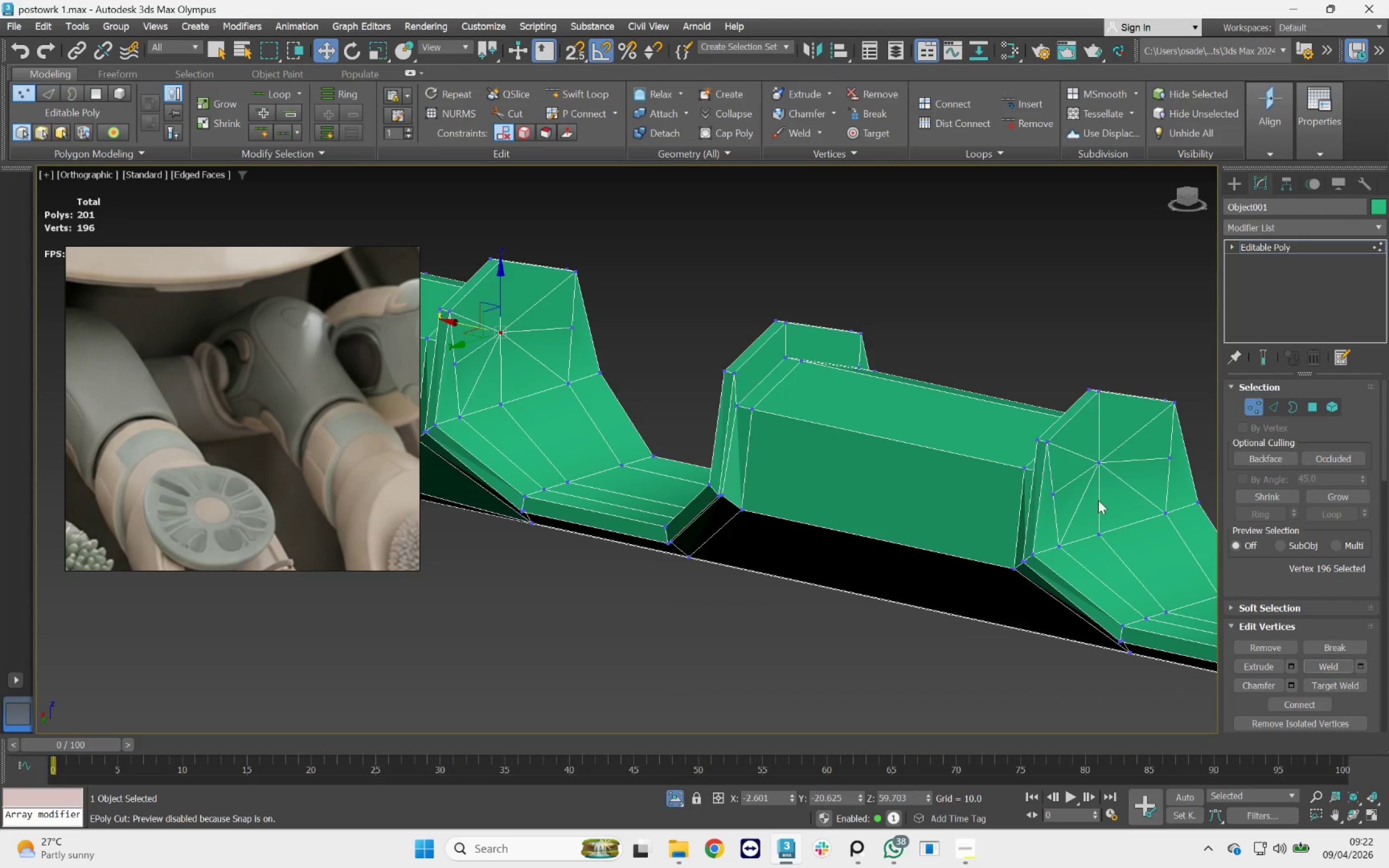 
hold_key(key=ControlLeft, duration=0.42)
left_click([1100, 468])
 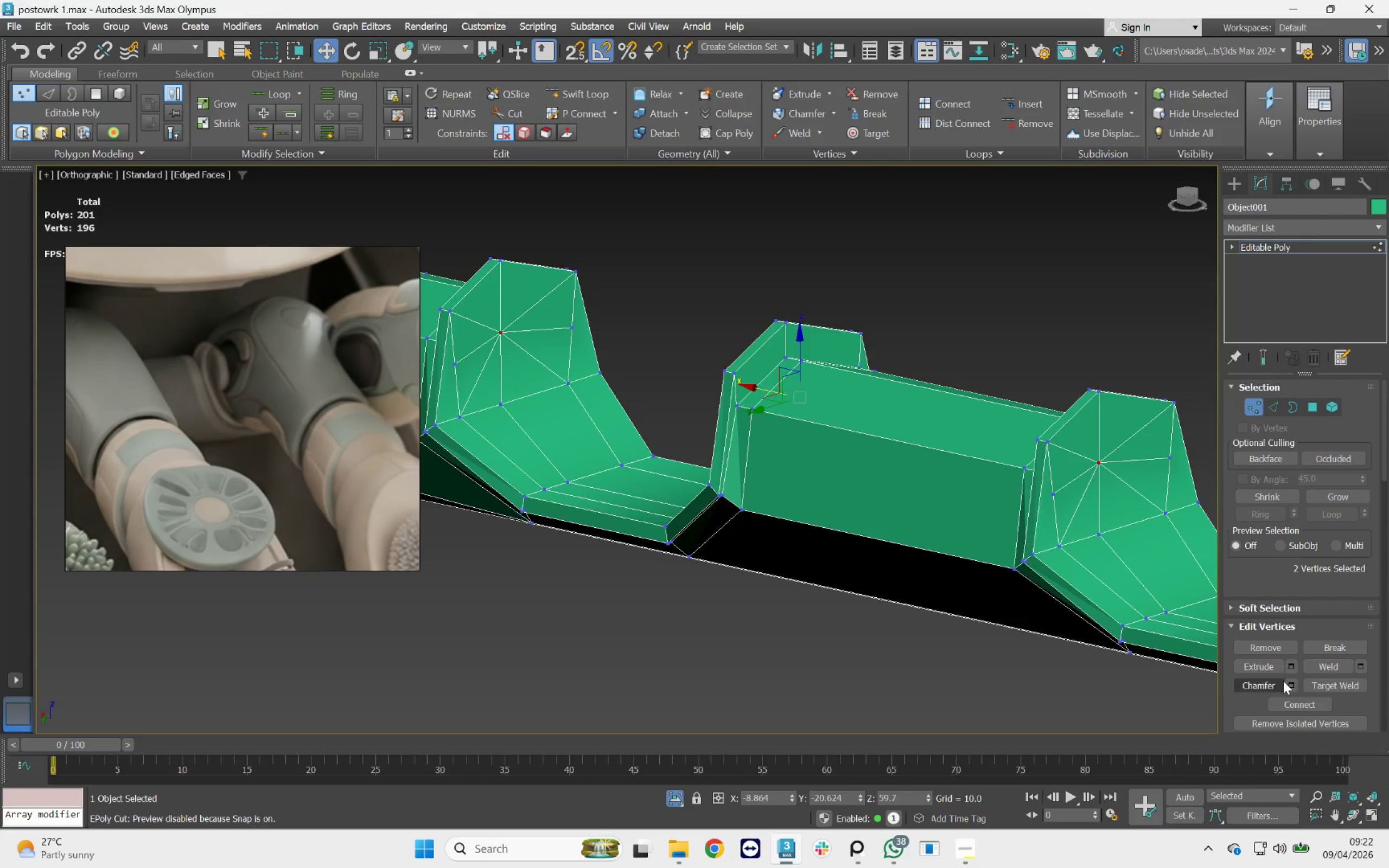 
left_click([1291, 686])
 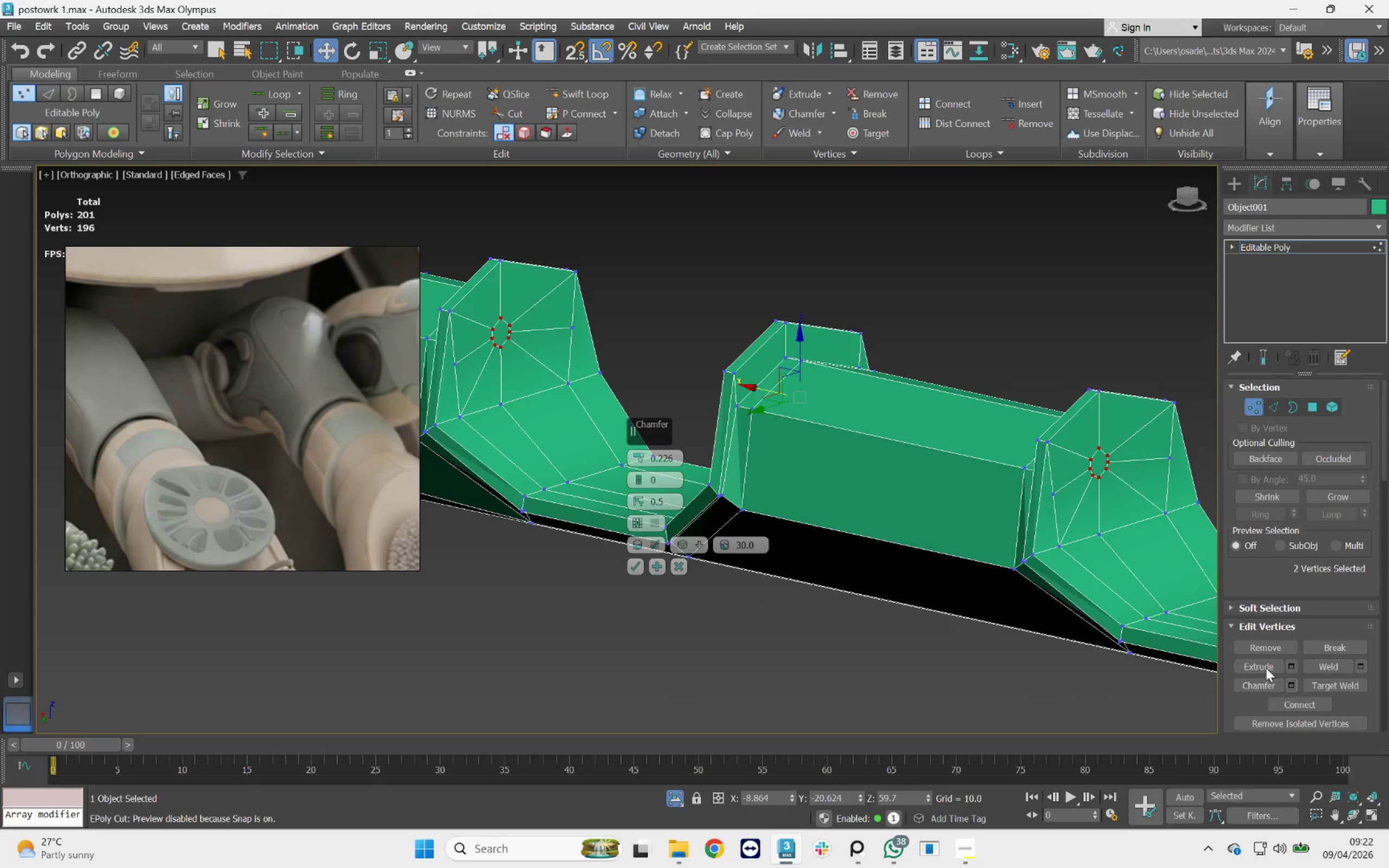 
scroll: coordinate [871, 424], scroll_direction: down, amount: 3.0
 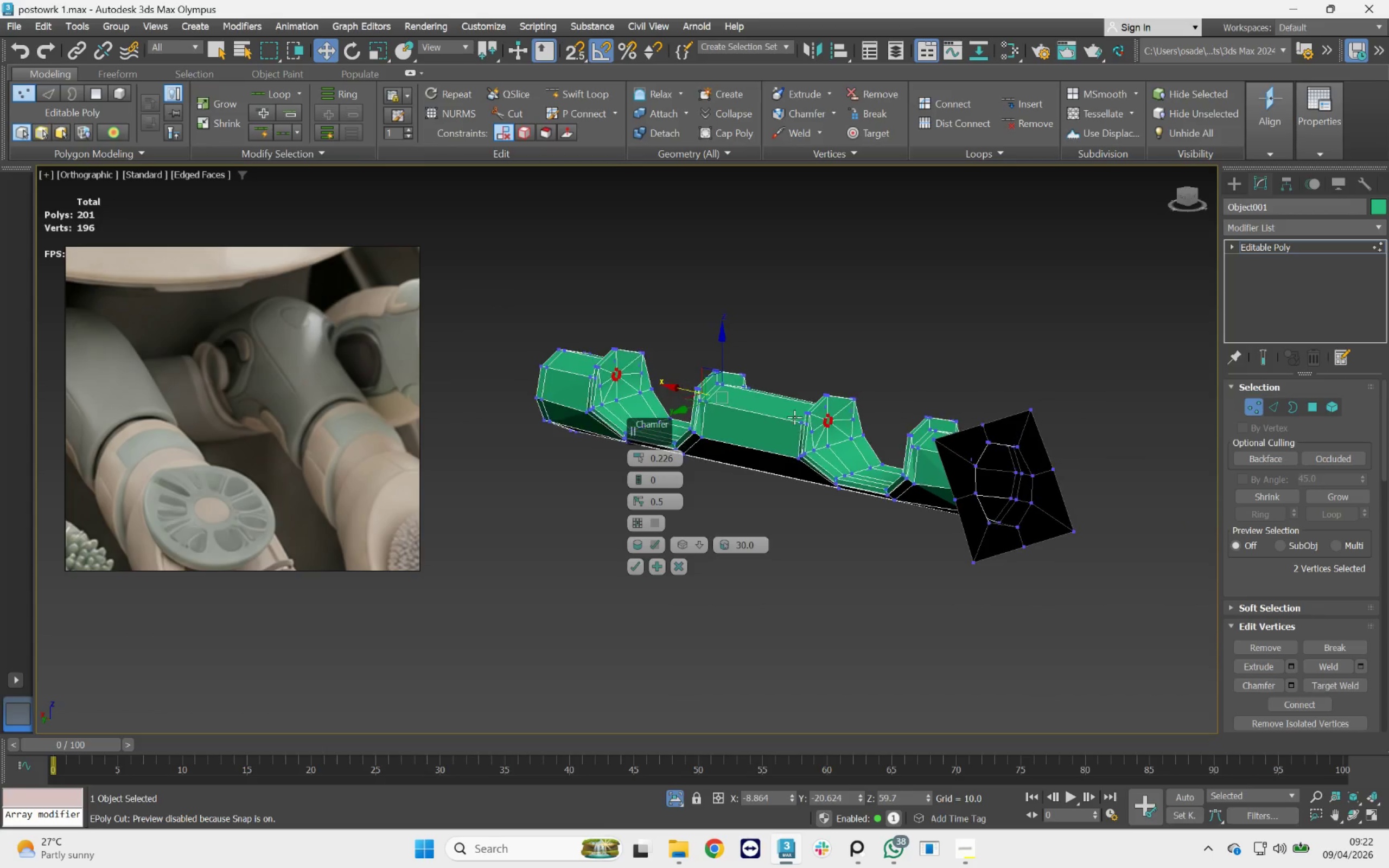 
hold_key(key=AltLeft, duration=0.49)
 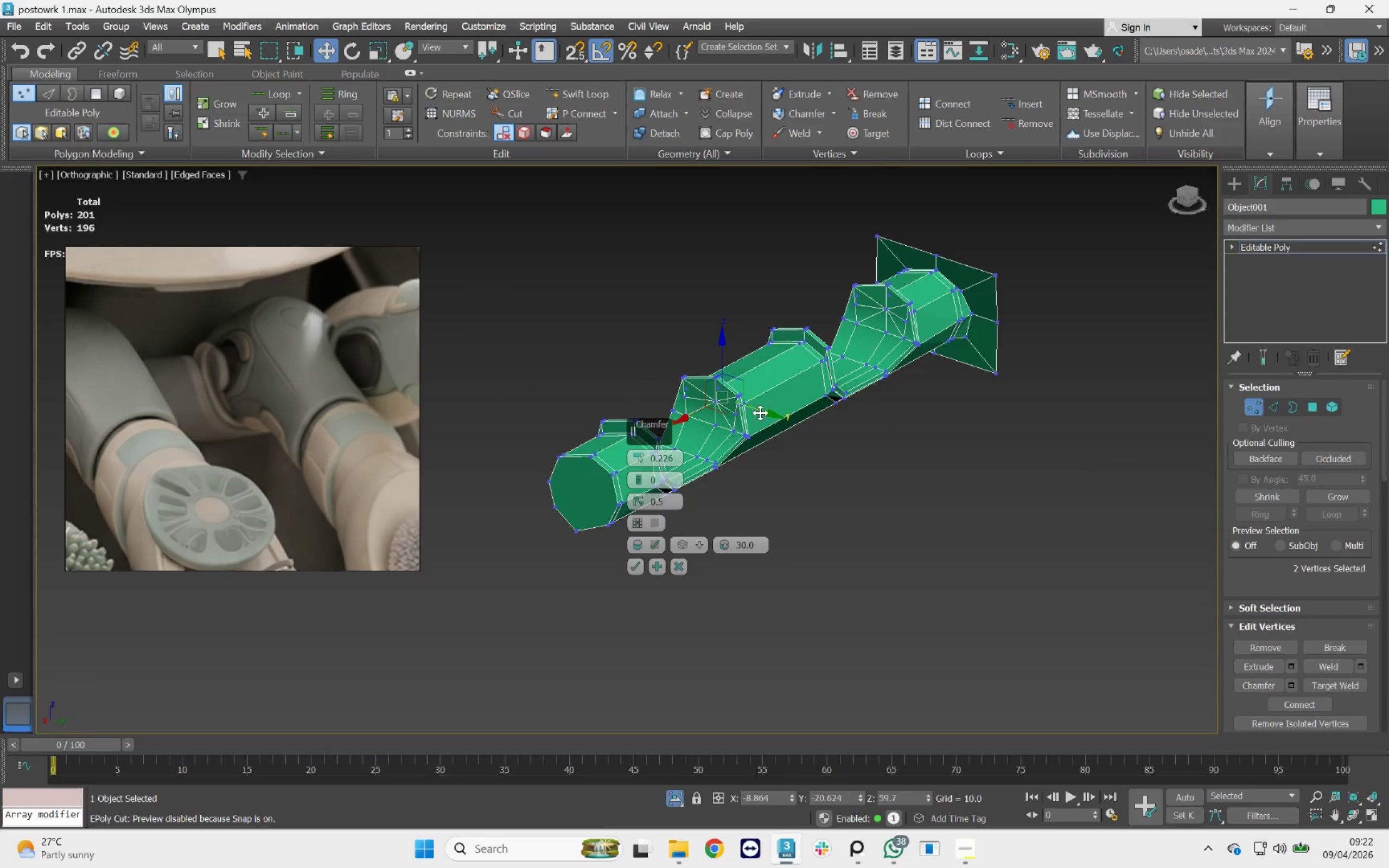 
hold_key(key=ControlLeft, duration=1.62)
 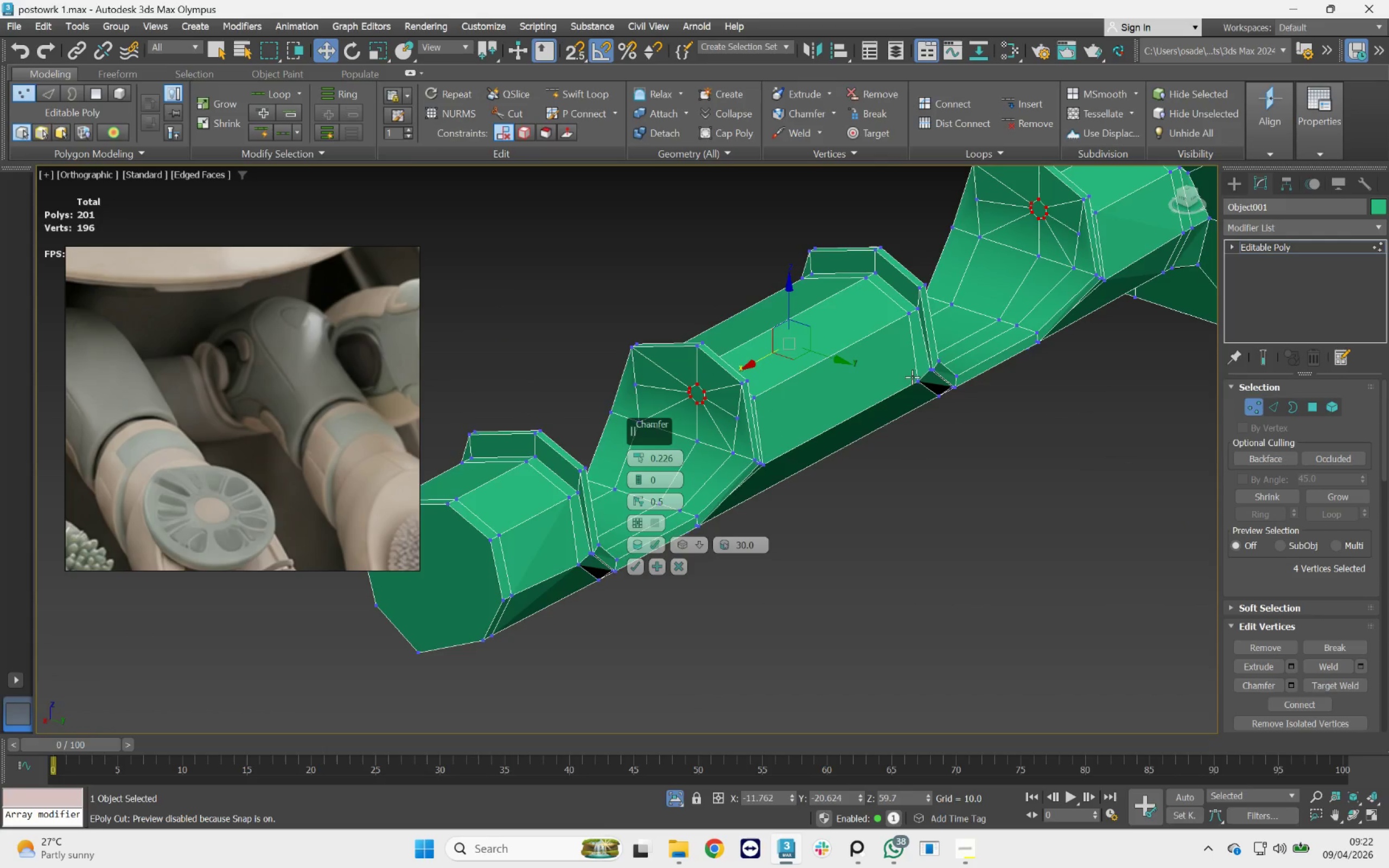 
scroll: coordinate [734, 409], scroll_direction: up, amount: 2.0
 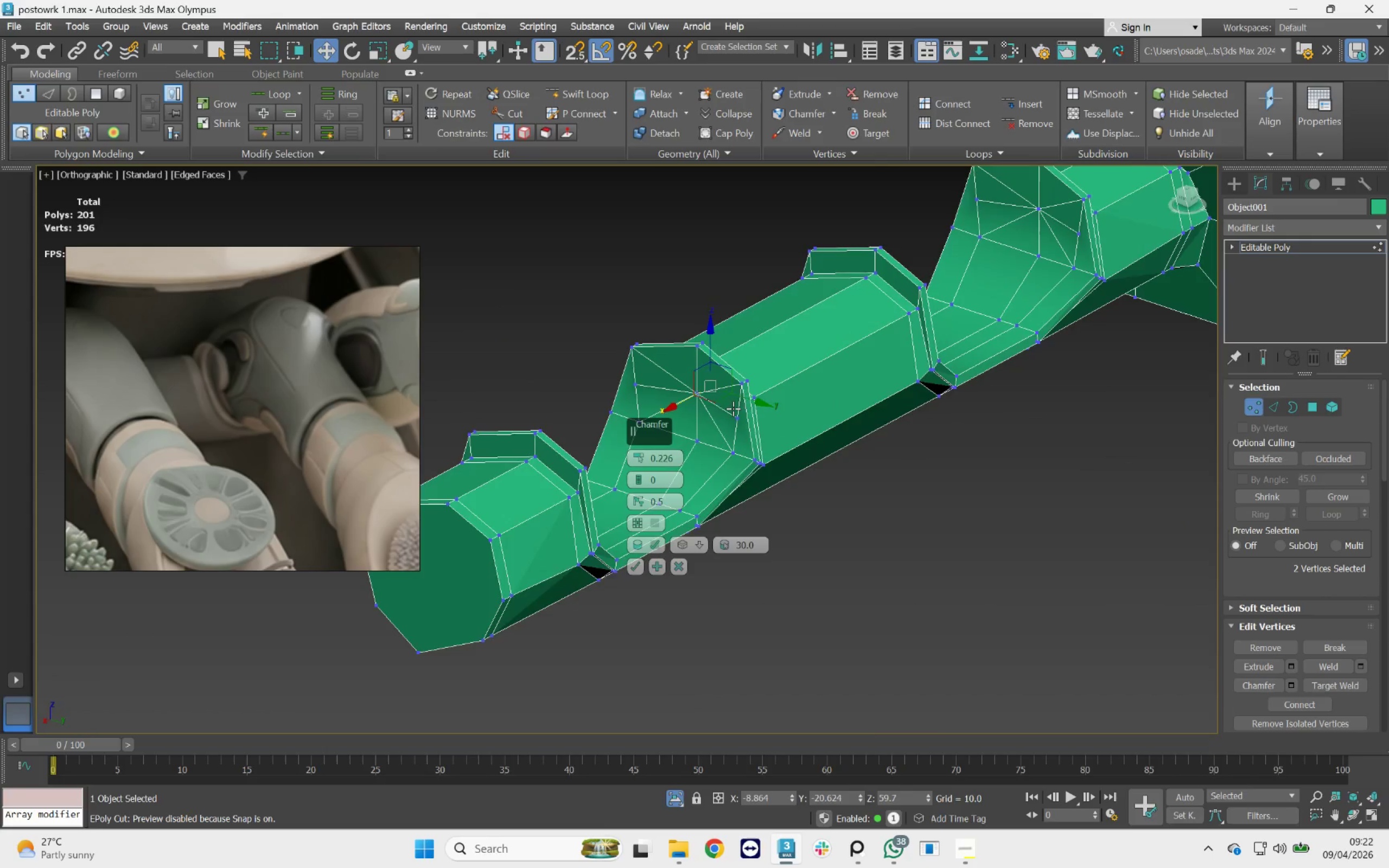 
left_click([698, 396])
 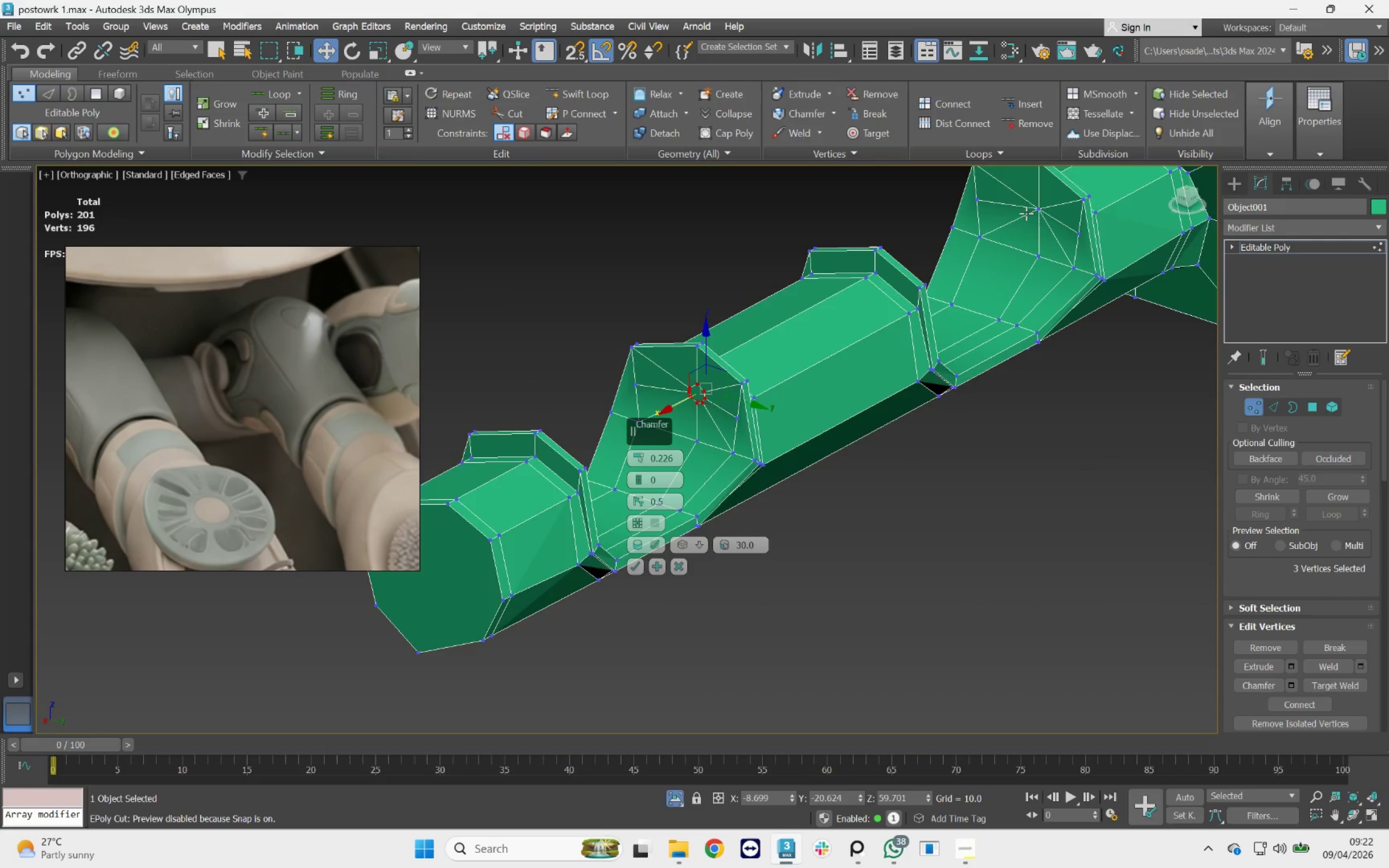 
left_click([1033, 207])
 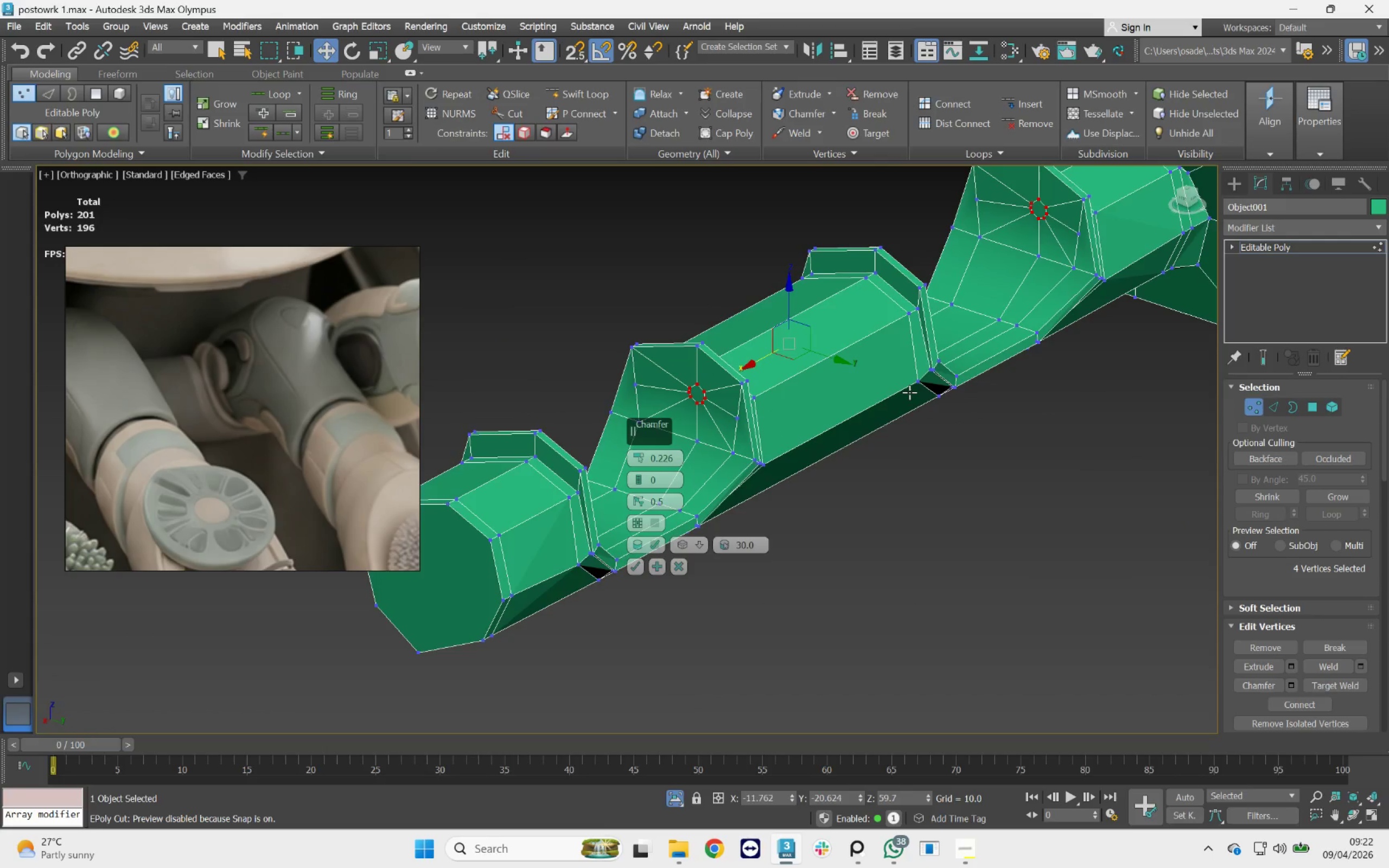 
hold_key(key=AltLeft, duration=1.18)
 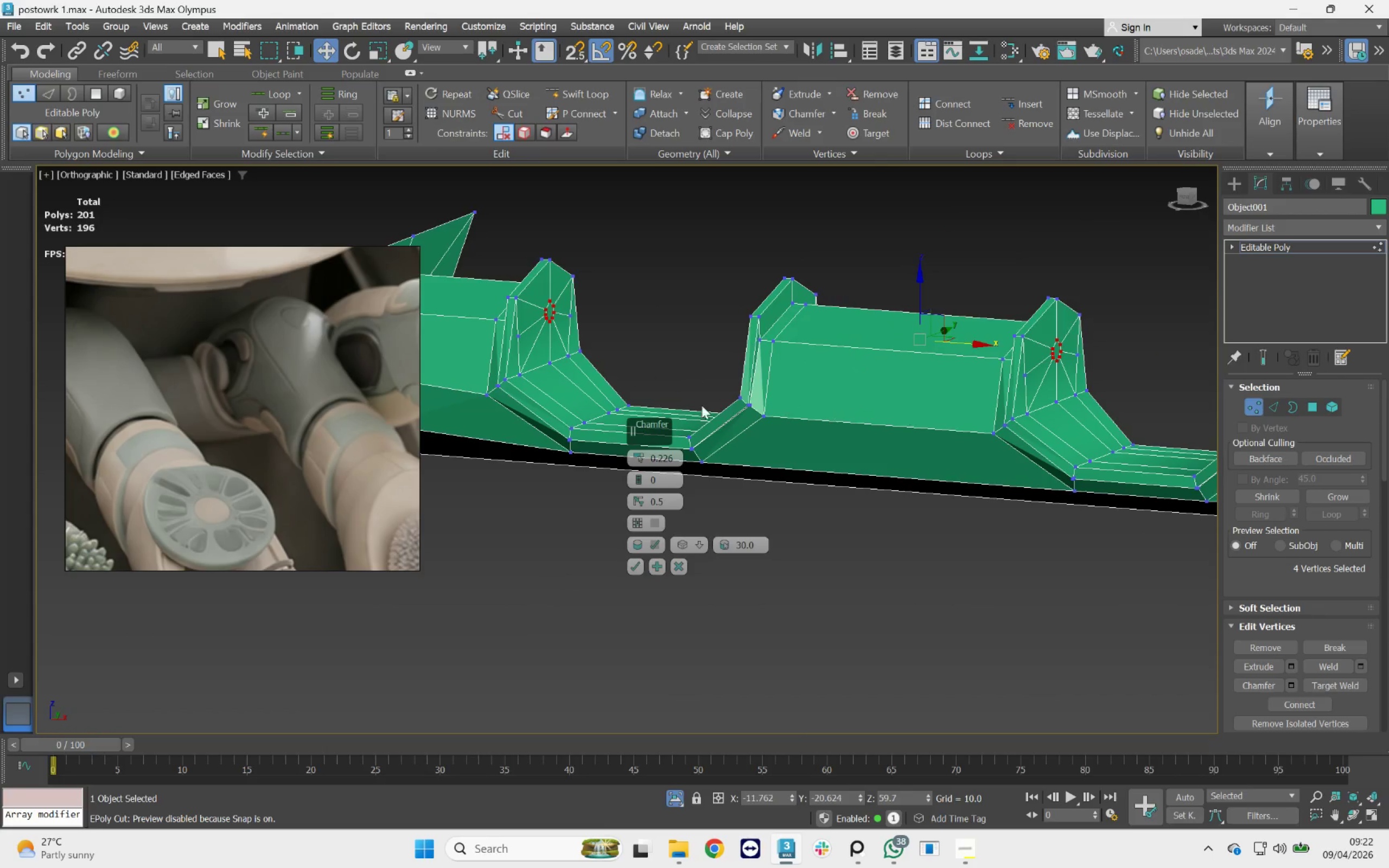 
scroll: coordinate [536, 335], scroll_direction: up, amount: 2.0
 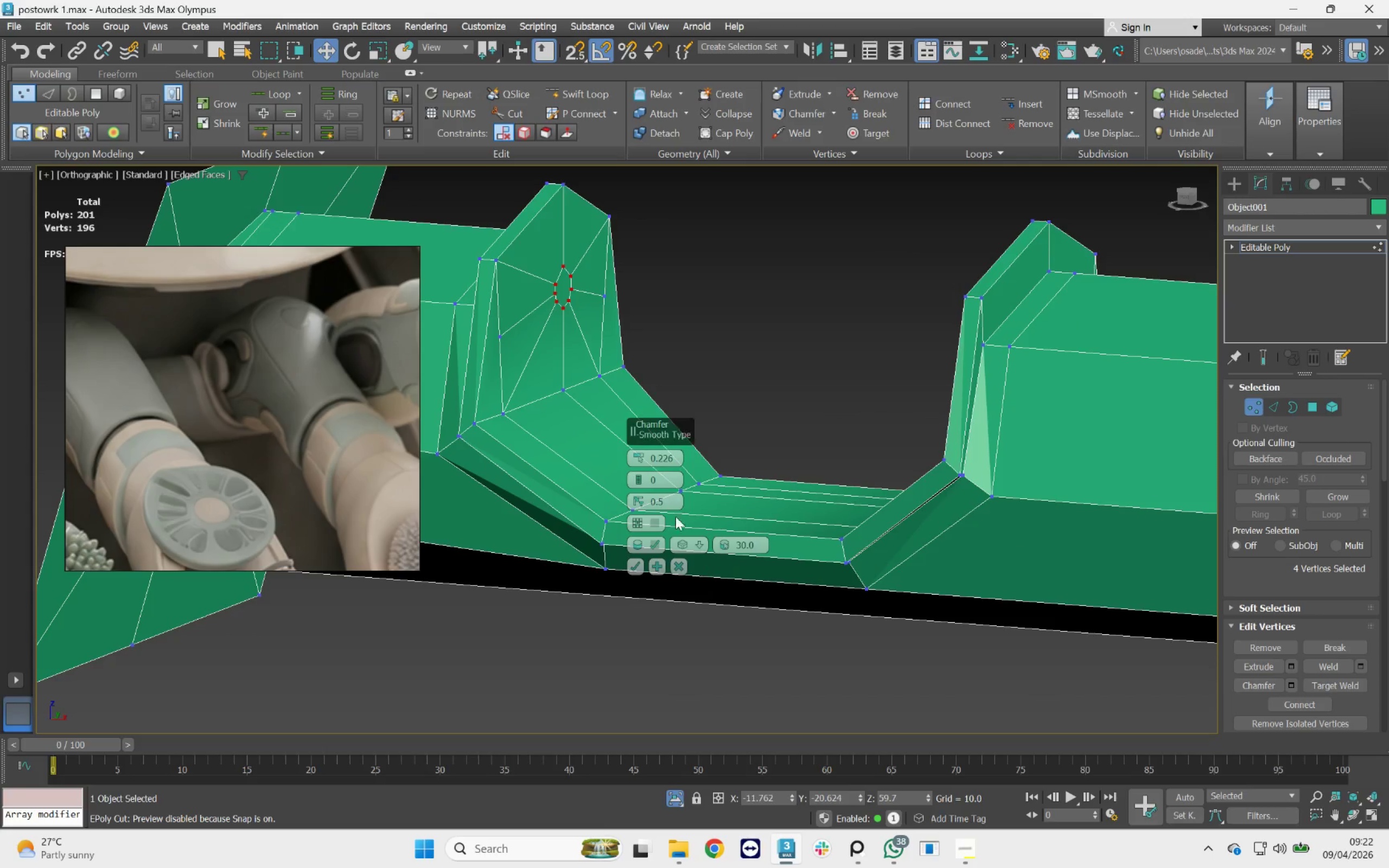 
left_click_drag(start_coordinate=[638, 456], to_coordinate=[635, 406])
 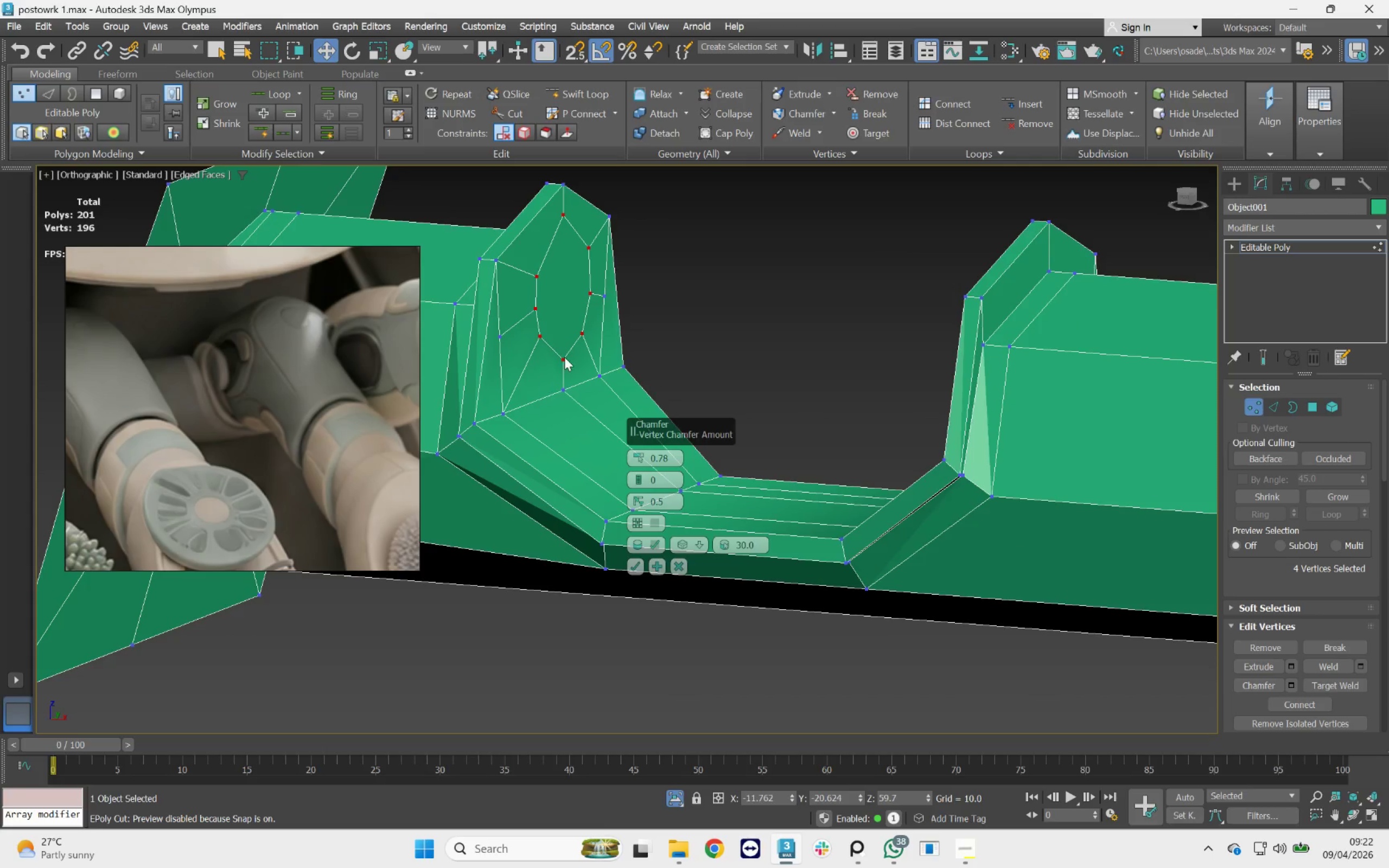 
hold_key(key=AltLeft, duration=8.4)
 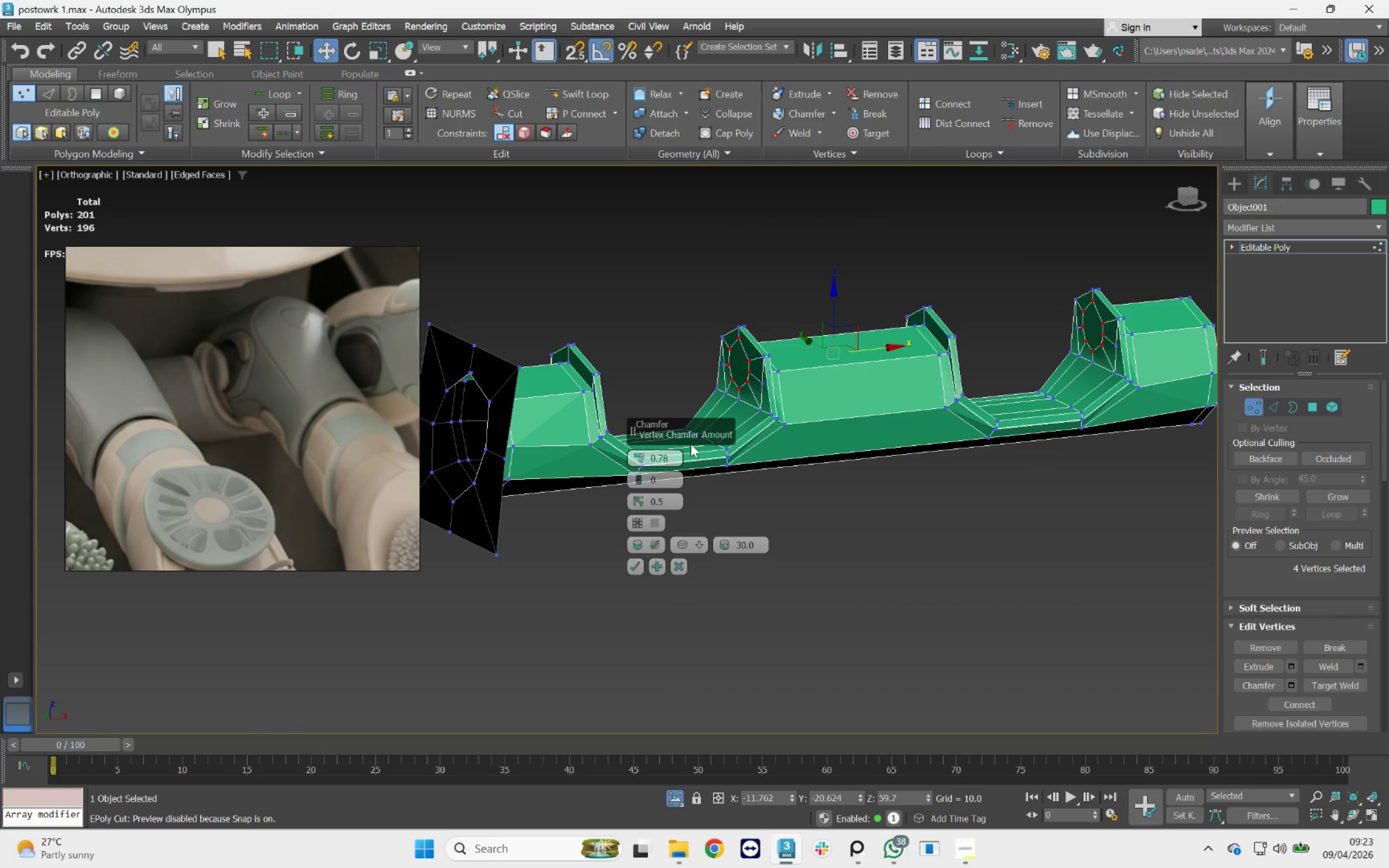 
scroll: coordinate [588, 359], scroll_direction: down, amount: 3.0
 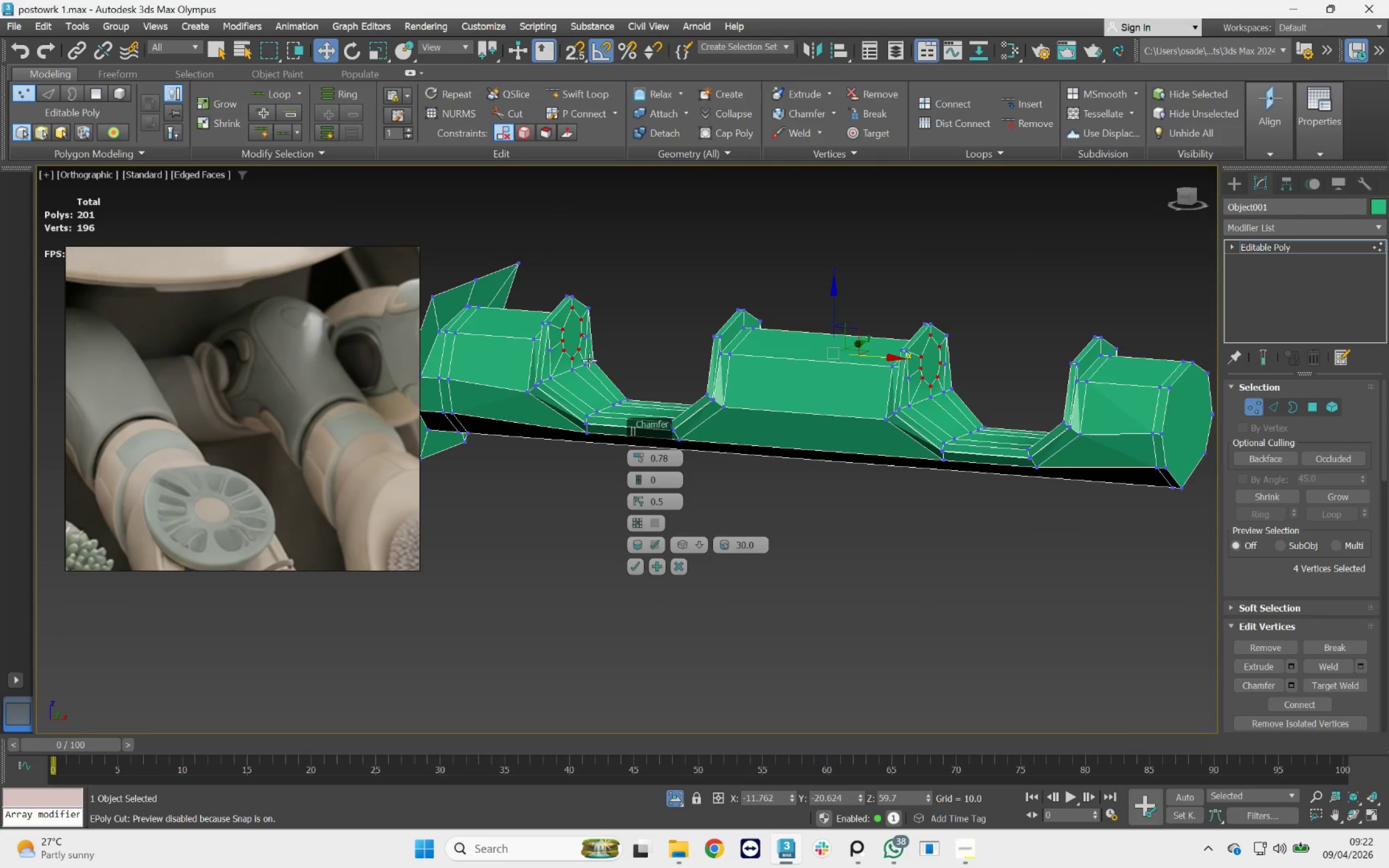 
scroll: coordinate [722, 400], scroll_direction: up, amount: 1.0
 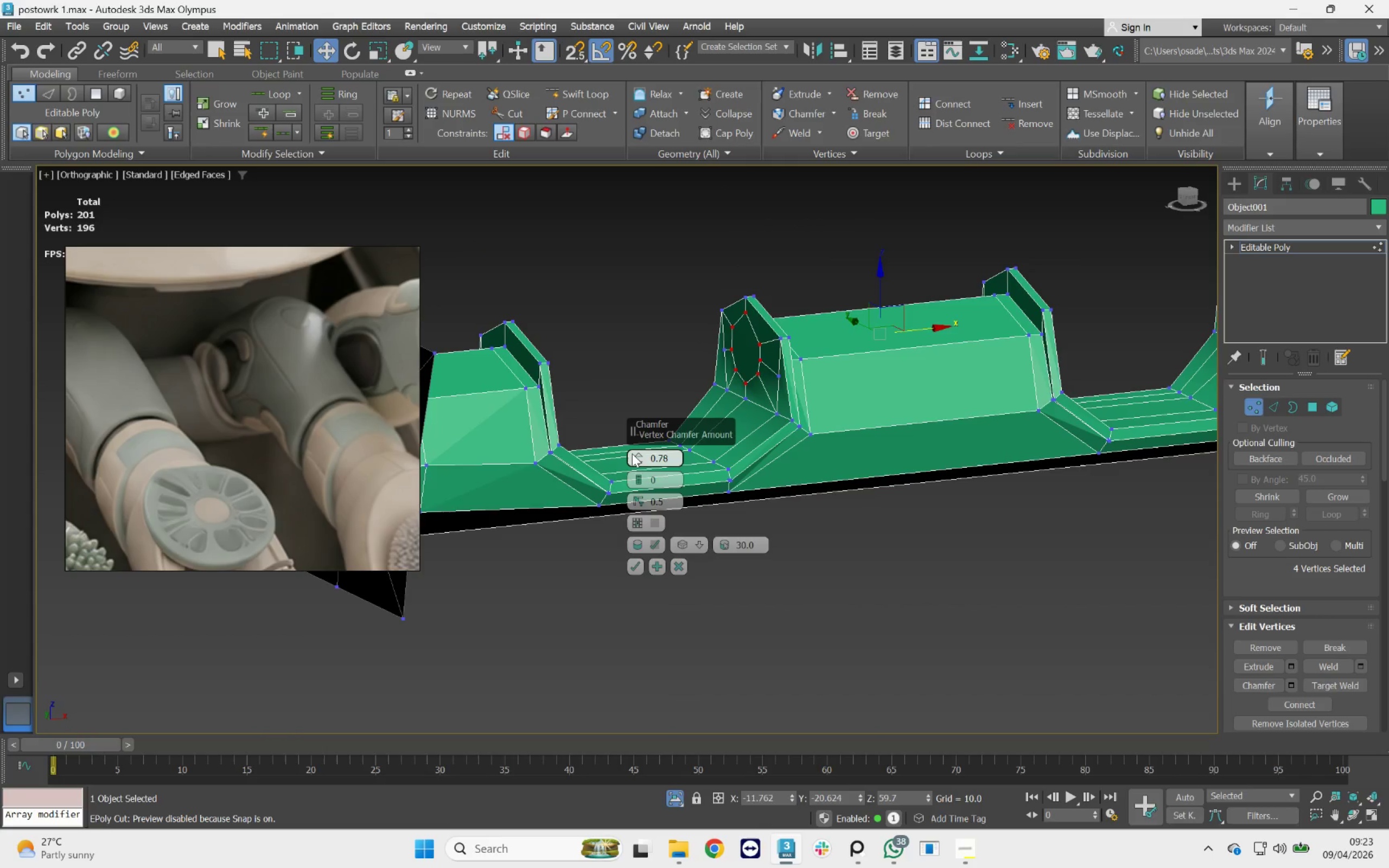 
left_click_drag(start_coordinate=[639, 454], to_coordinate=[641, 454])
 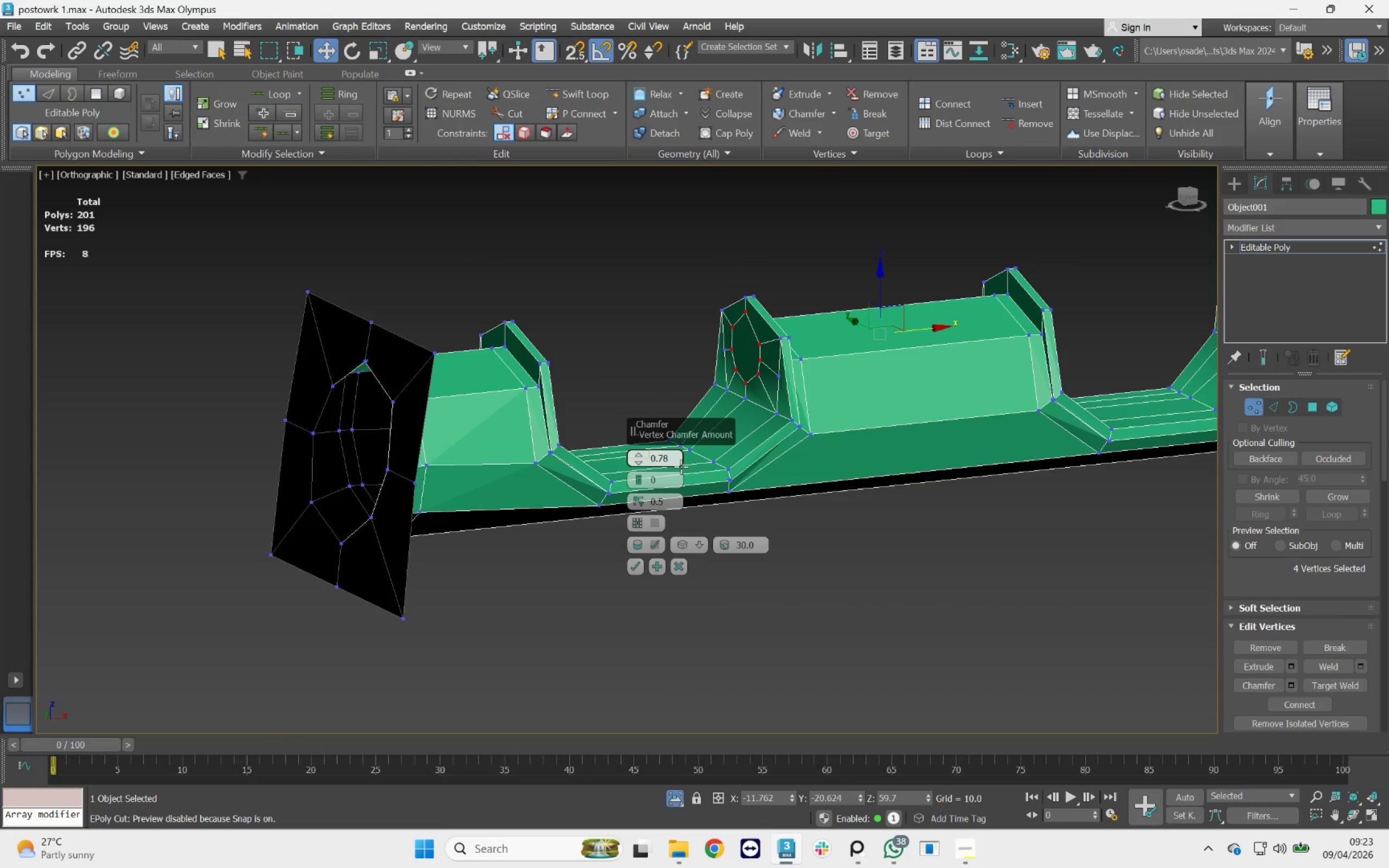 
left_click_drag(start_coordinate=[673, 461], to_coordinate=[659, 456])
 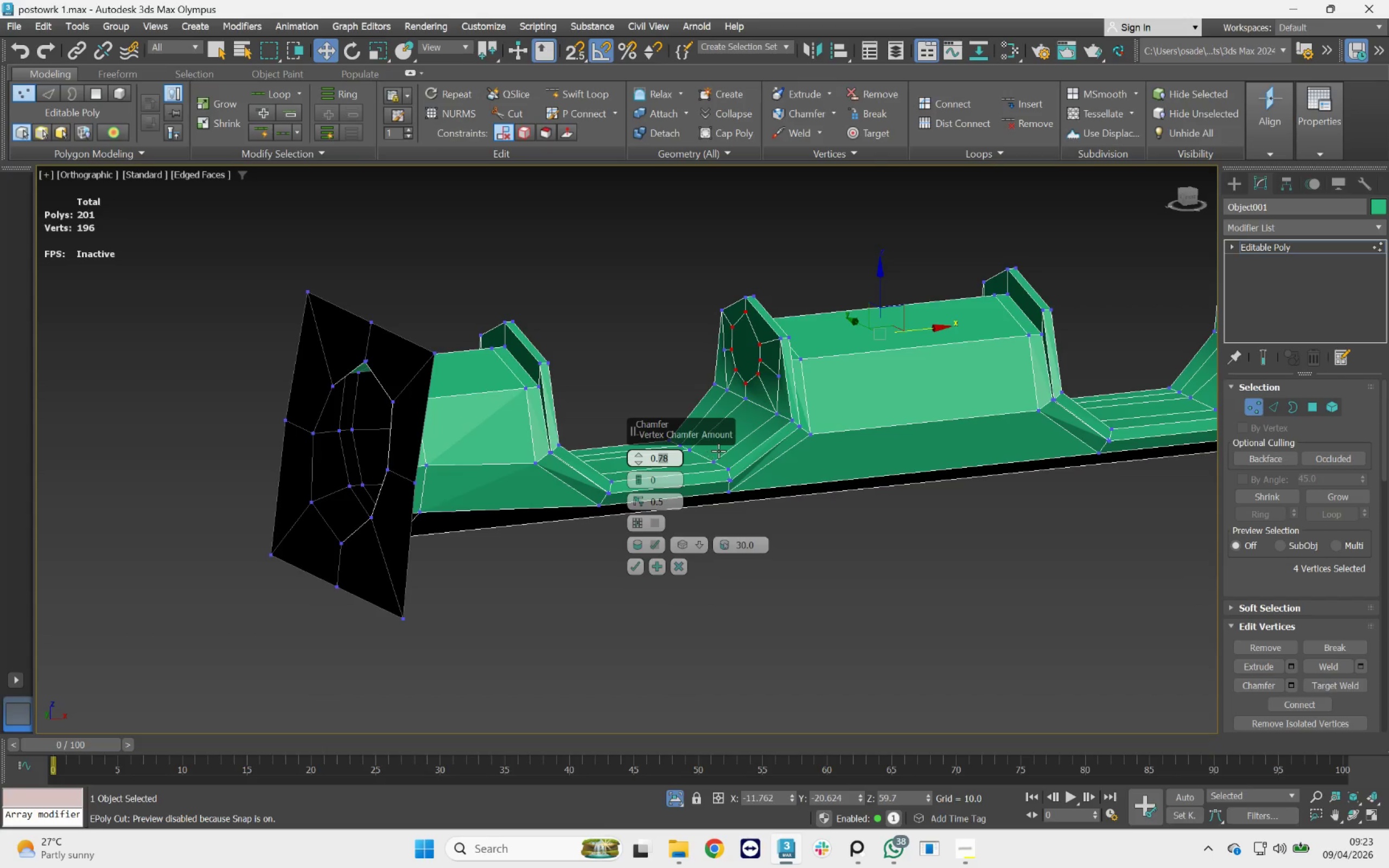 
key(8)
 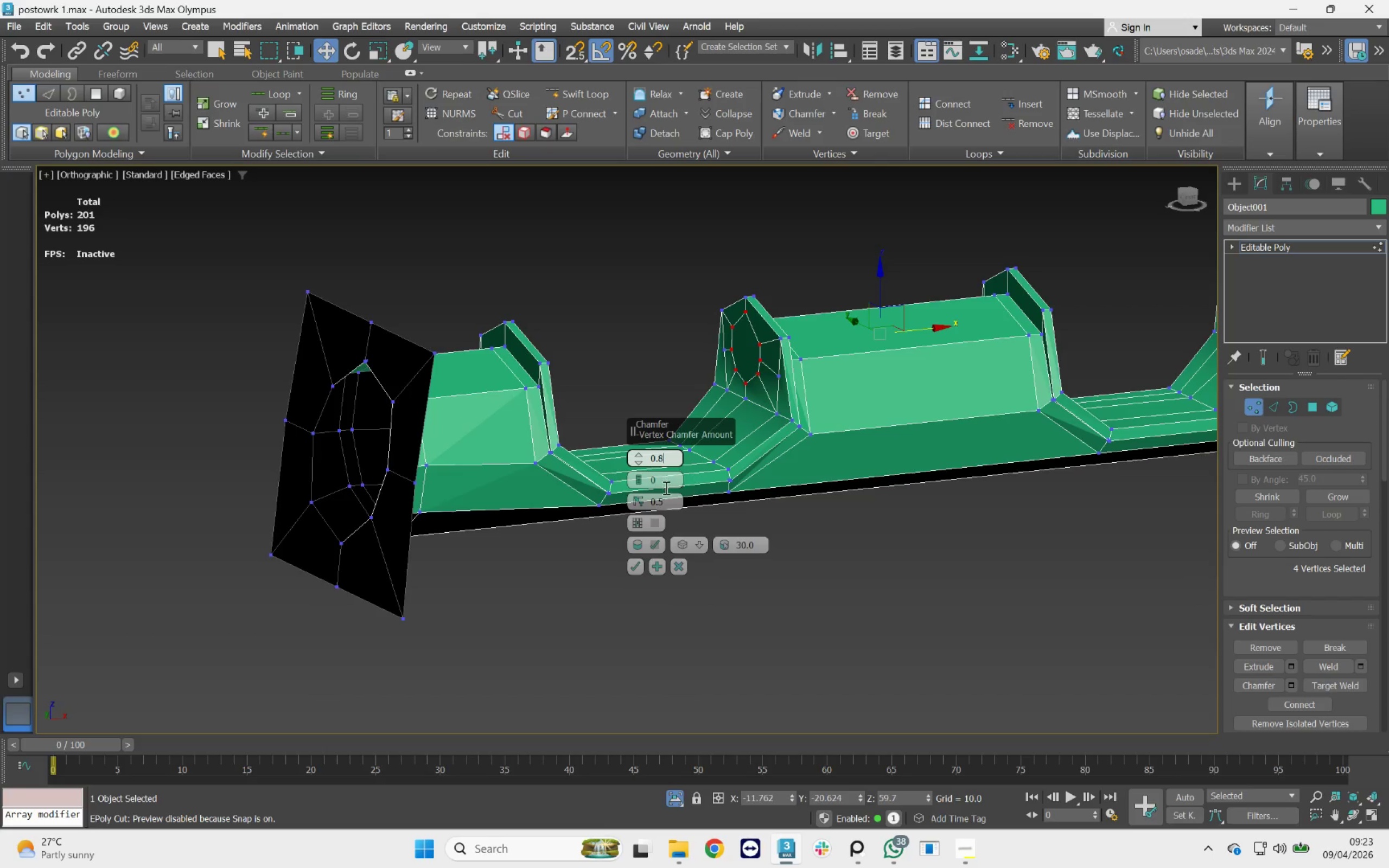 
left_click([667, 486])
 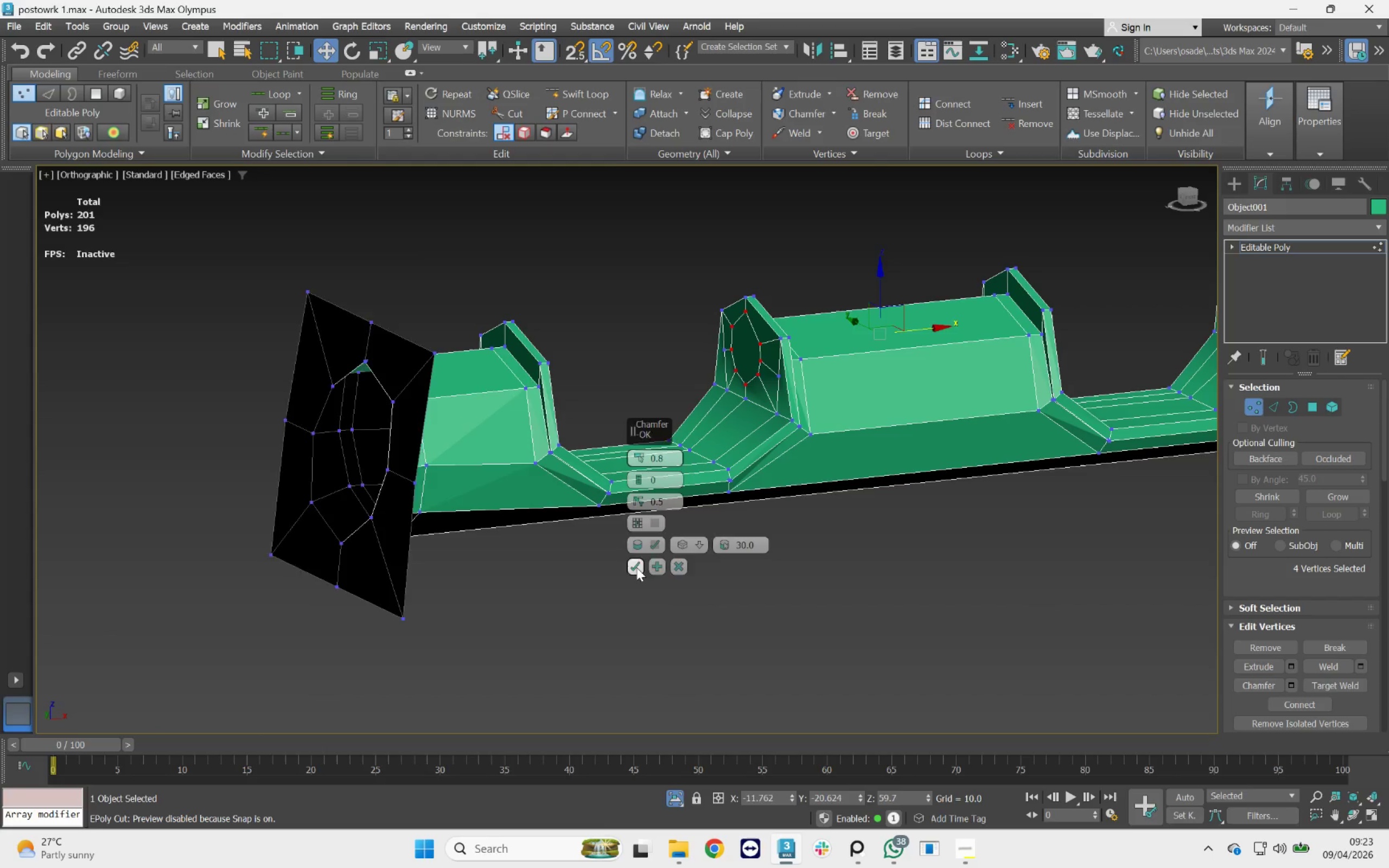 
scroll: coordinate [704, 448], scroll_direction: down, amount: 1.0
 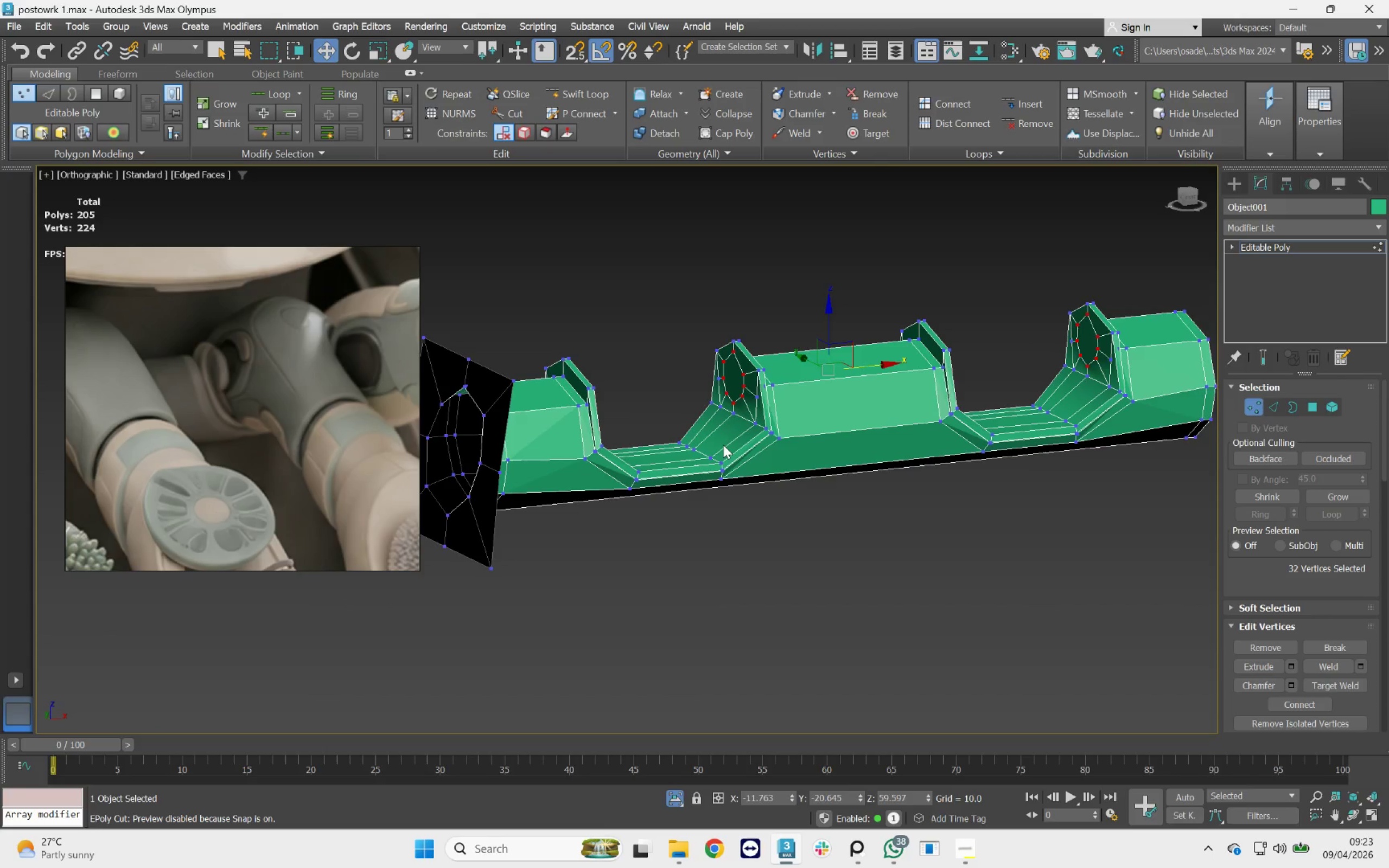 
key(4)
 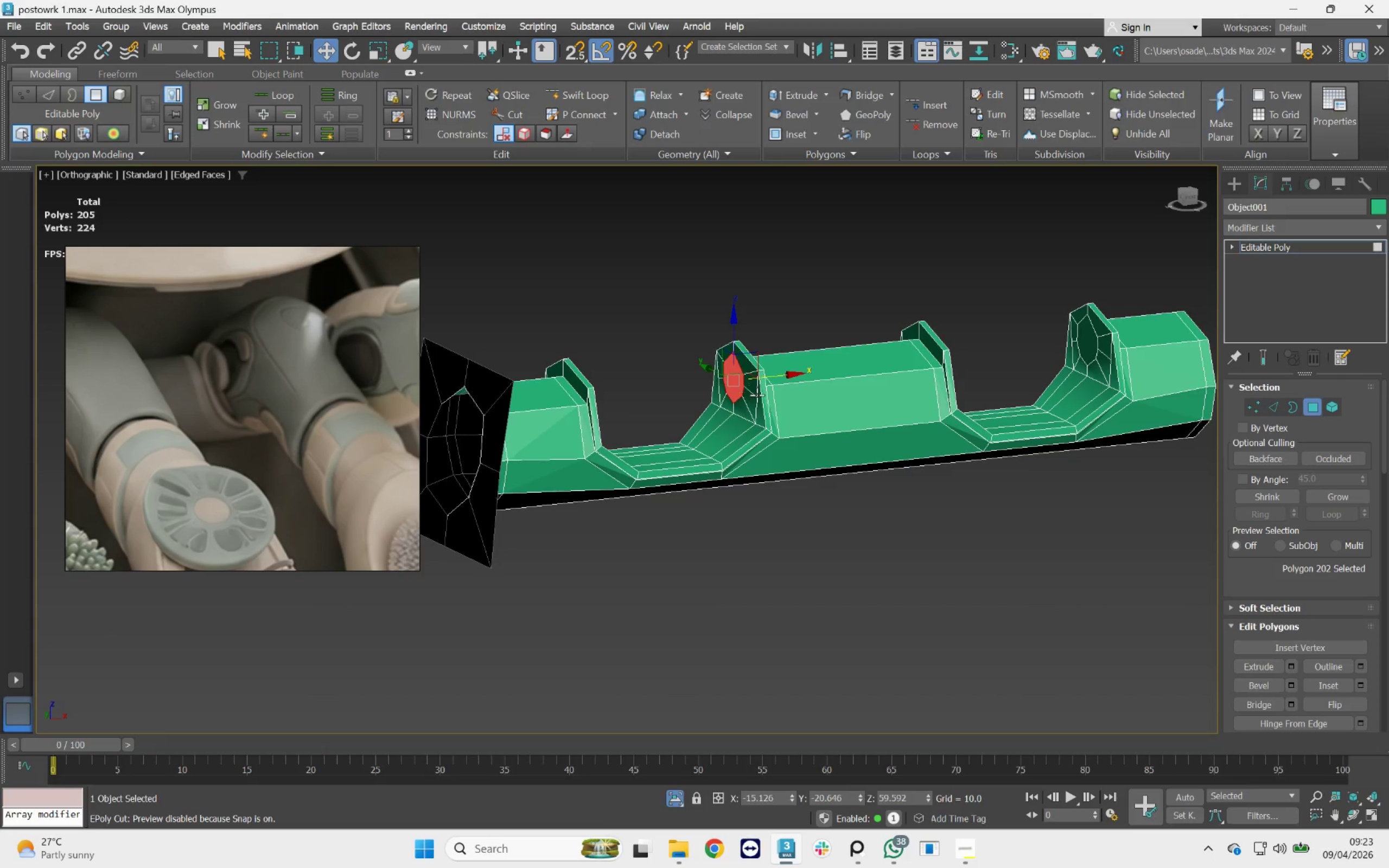 
hold_key(key=AltLeft, duration=0.57)
 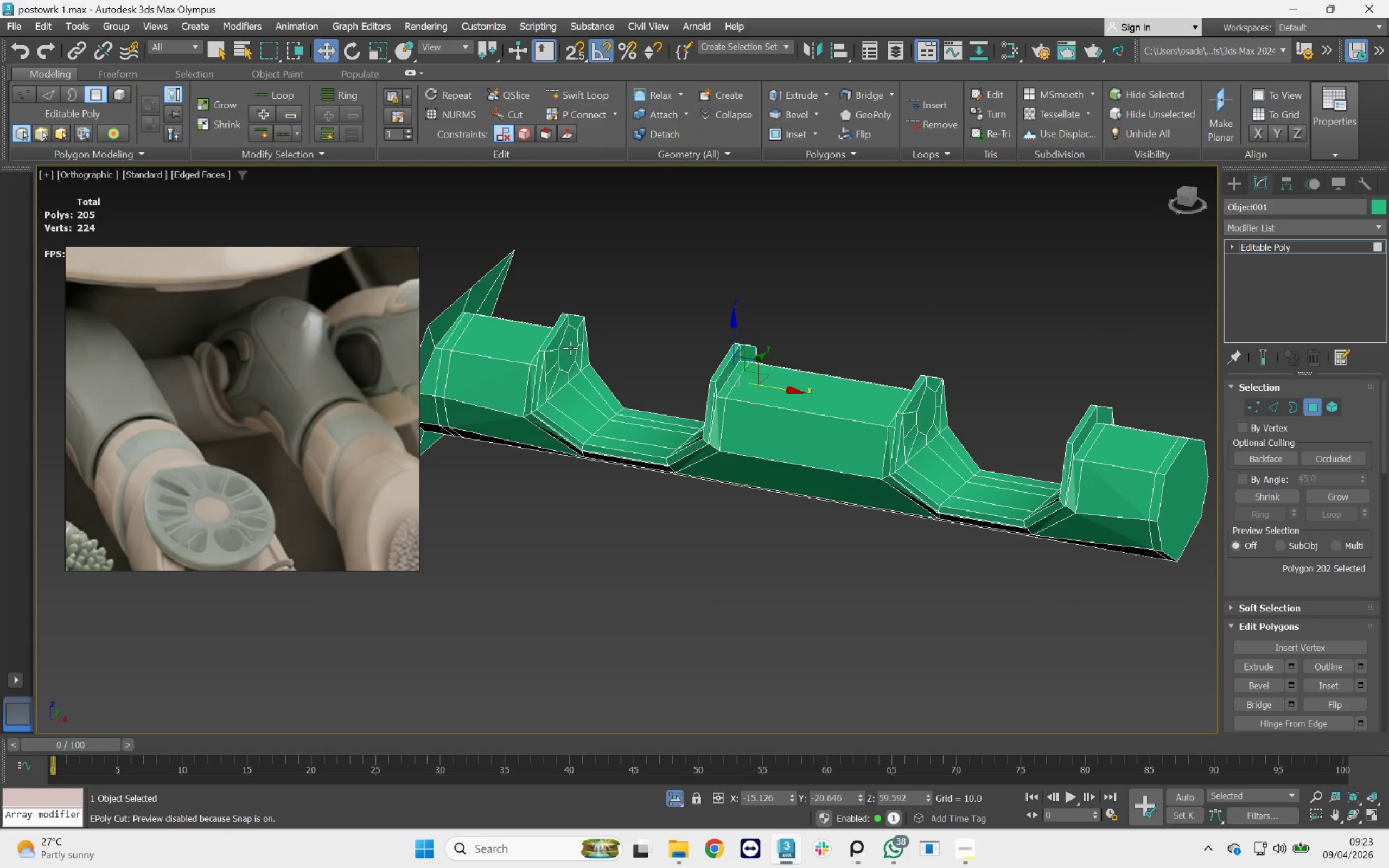 
hold_key(key=ControlLeft, duration=0.51)
left_click([571, 348])
 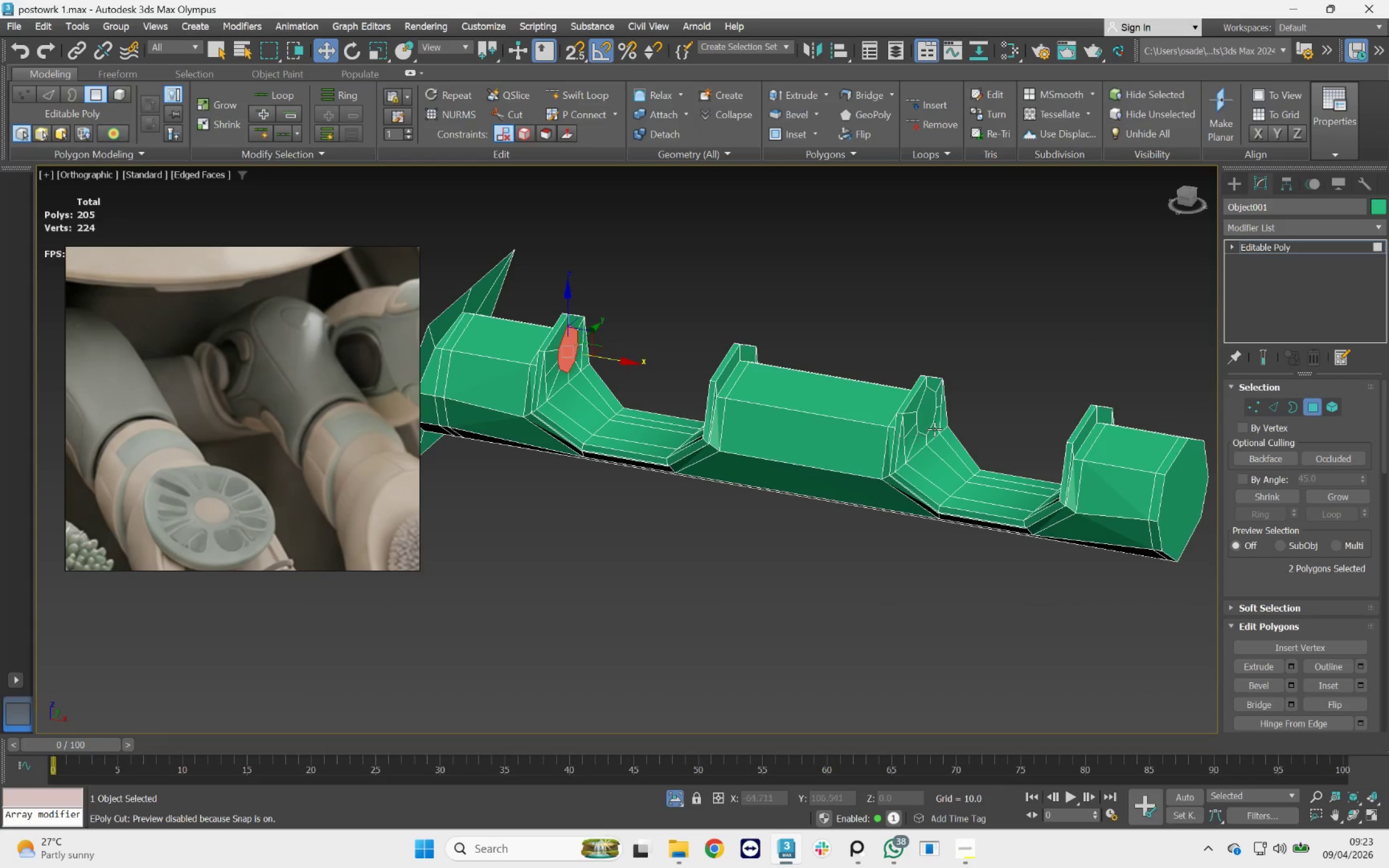 
hold_key(key=ControlLeft, duration=0.51)
left_click([925, 414])
 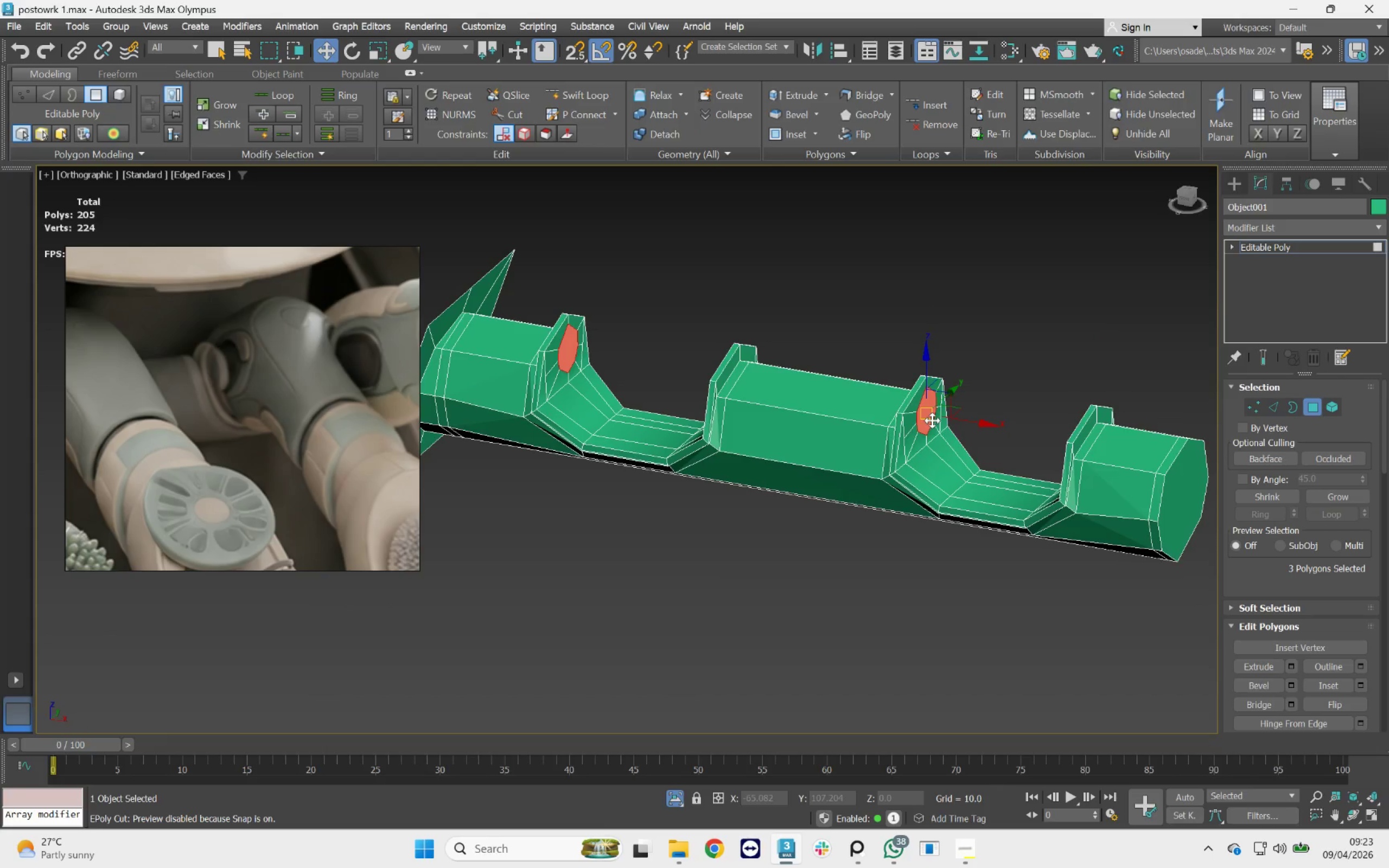 
key(Q)
 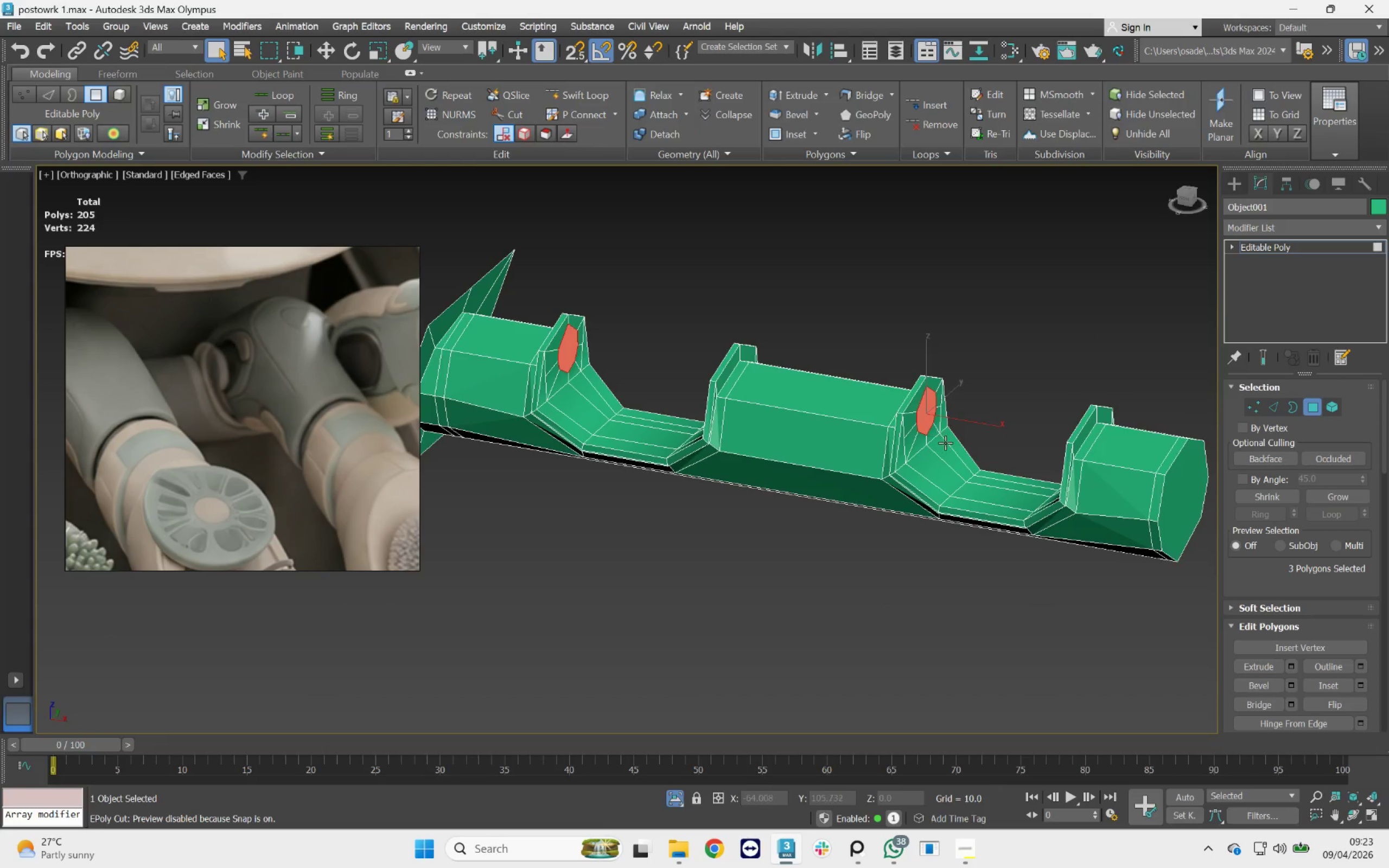 
hold_key(key=AltLeft, duration=0.46)
 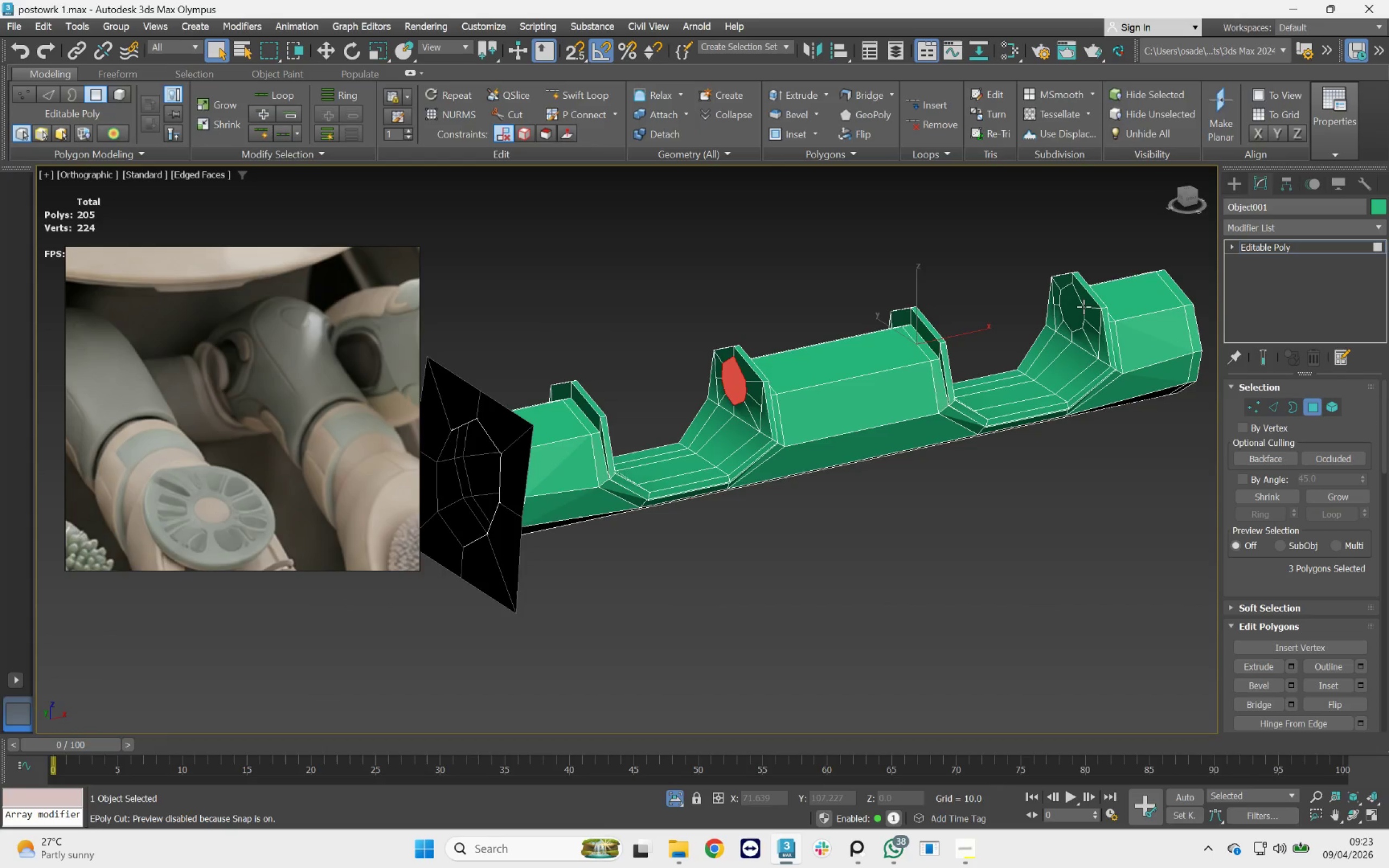 
hold_key(key=ControlLeft, duration=0.47)
left_click([1074, 312])
 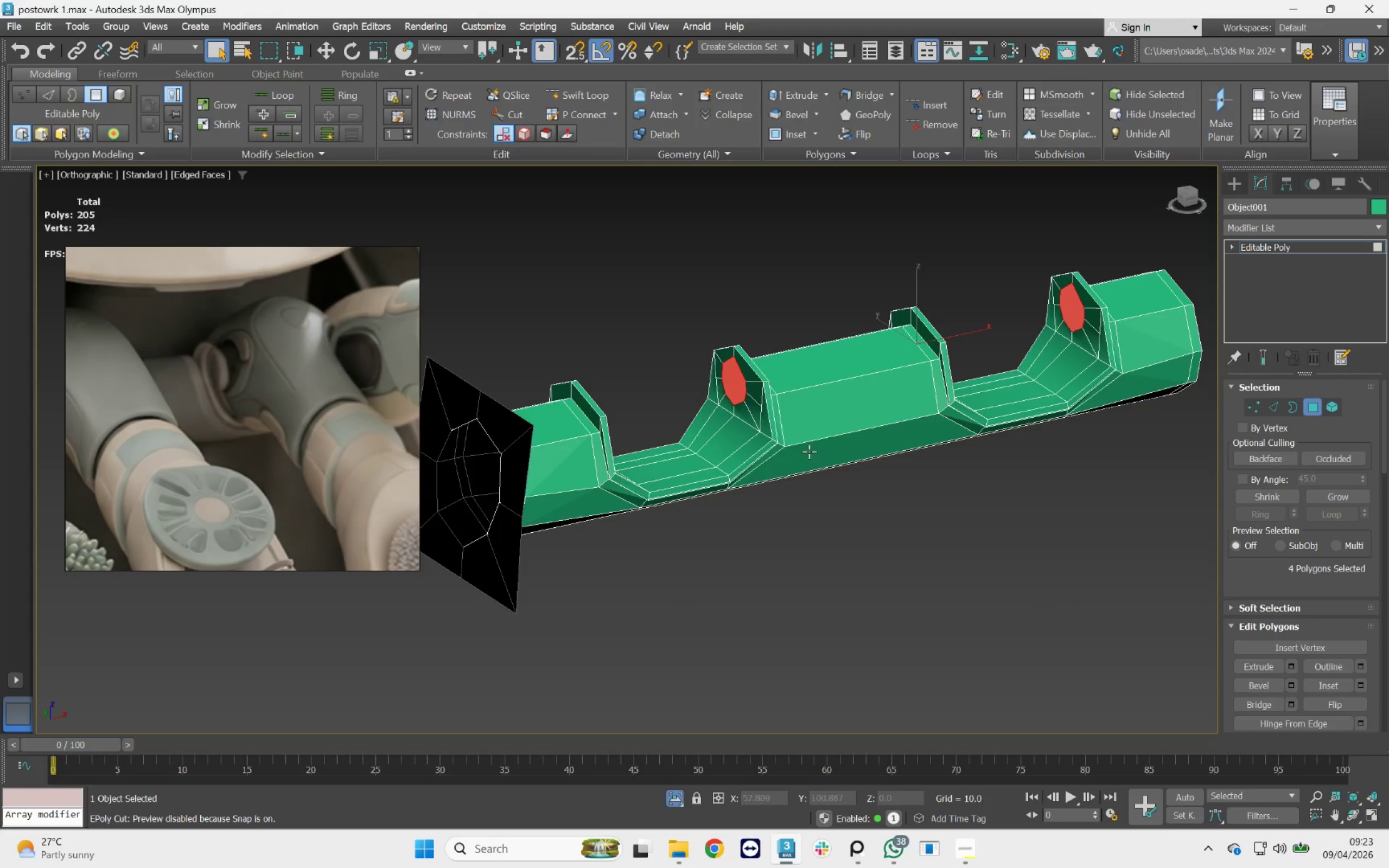 
scroll: coordinate [729, 412], scroll_direction: up, amount: 2.0
 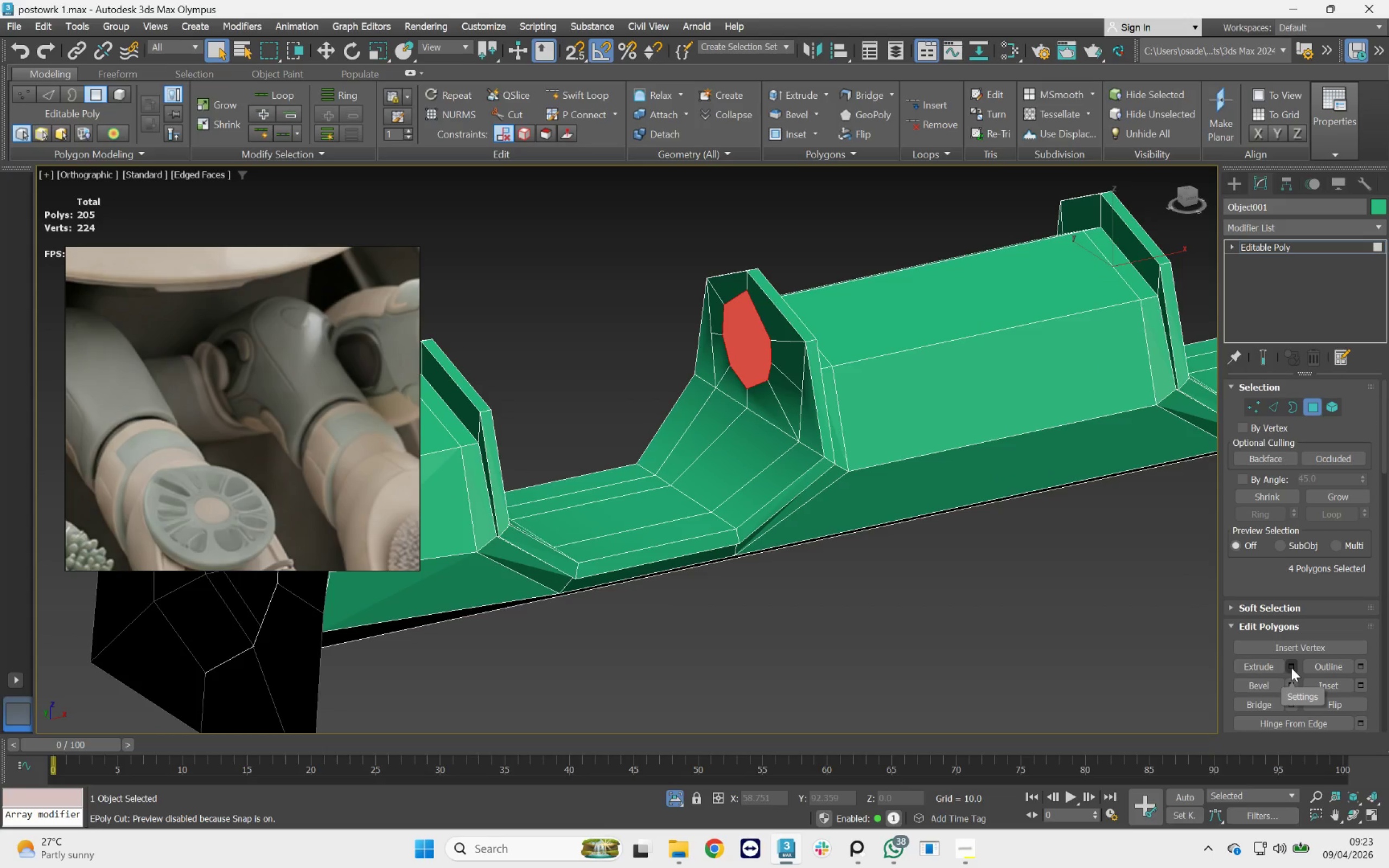 
left_click([1361, 686])
 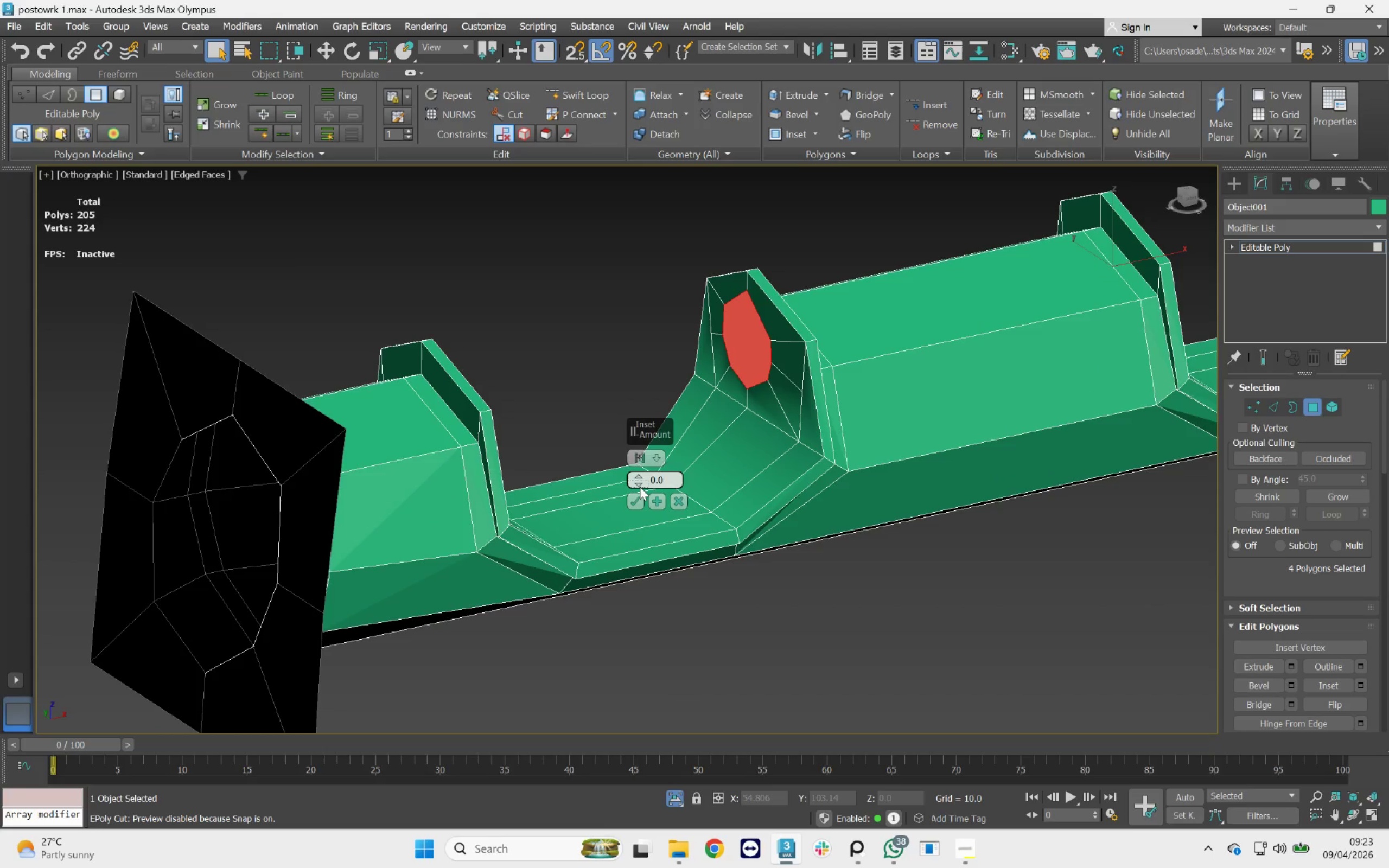 
left_click_drag(start_coordinate=[639, 479], to_coordinate=[642, 475])
 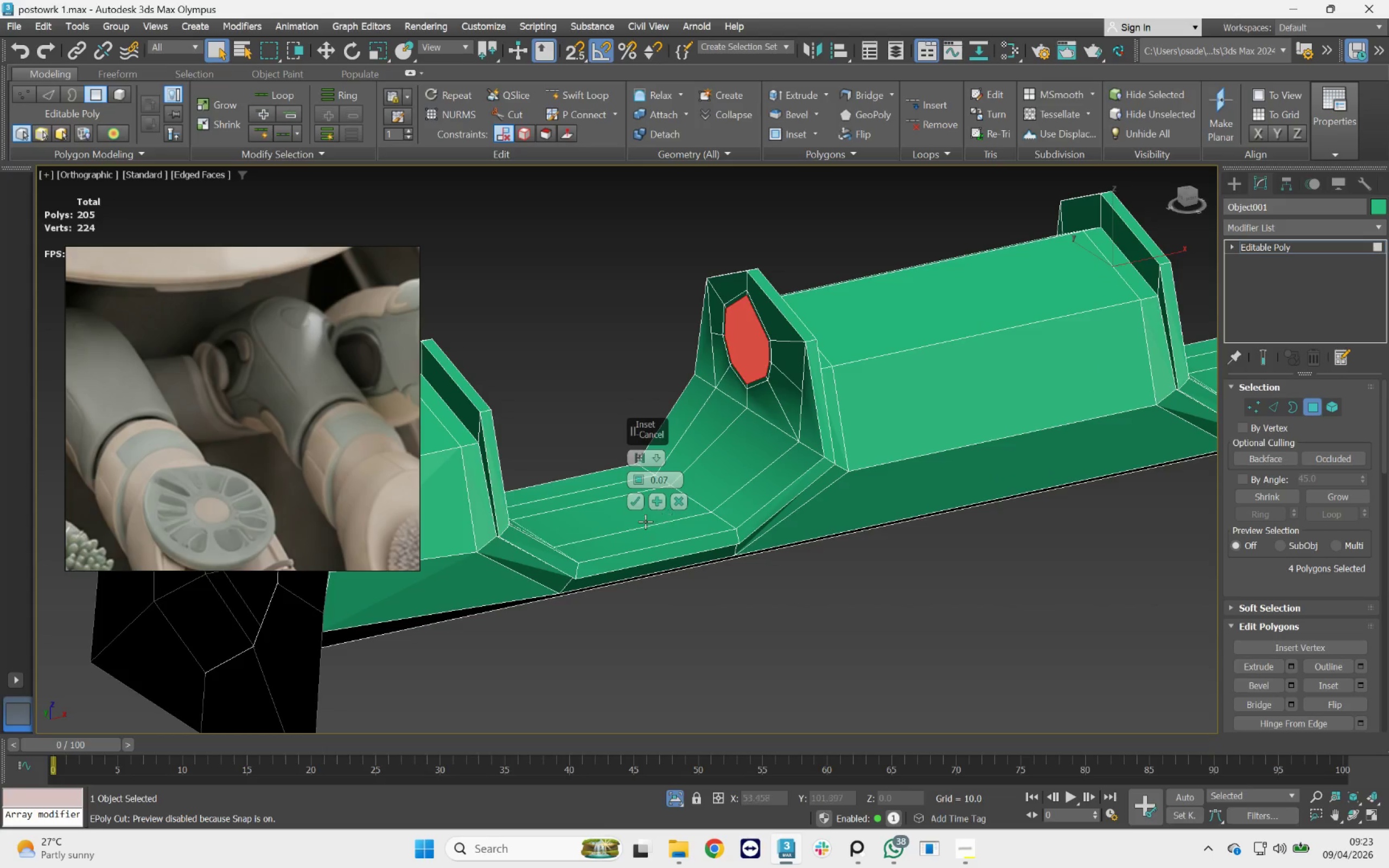 
left_click([636, 503])
 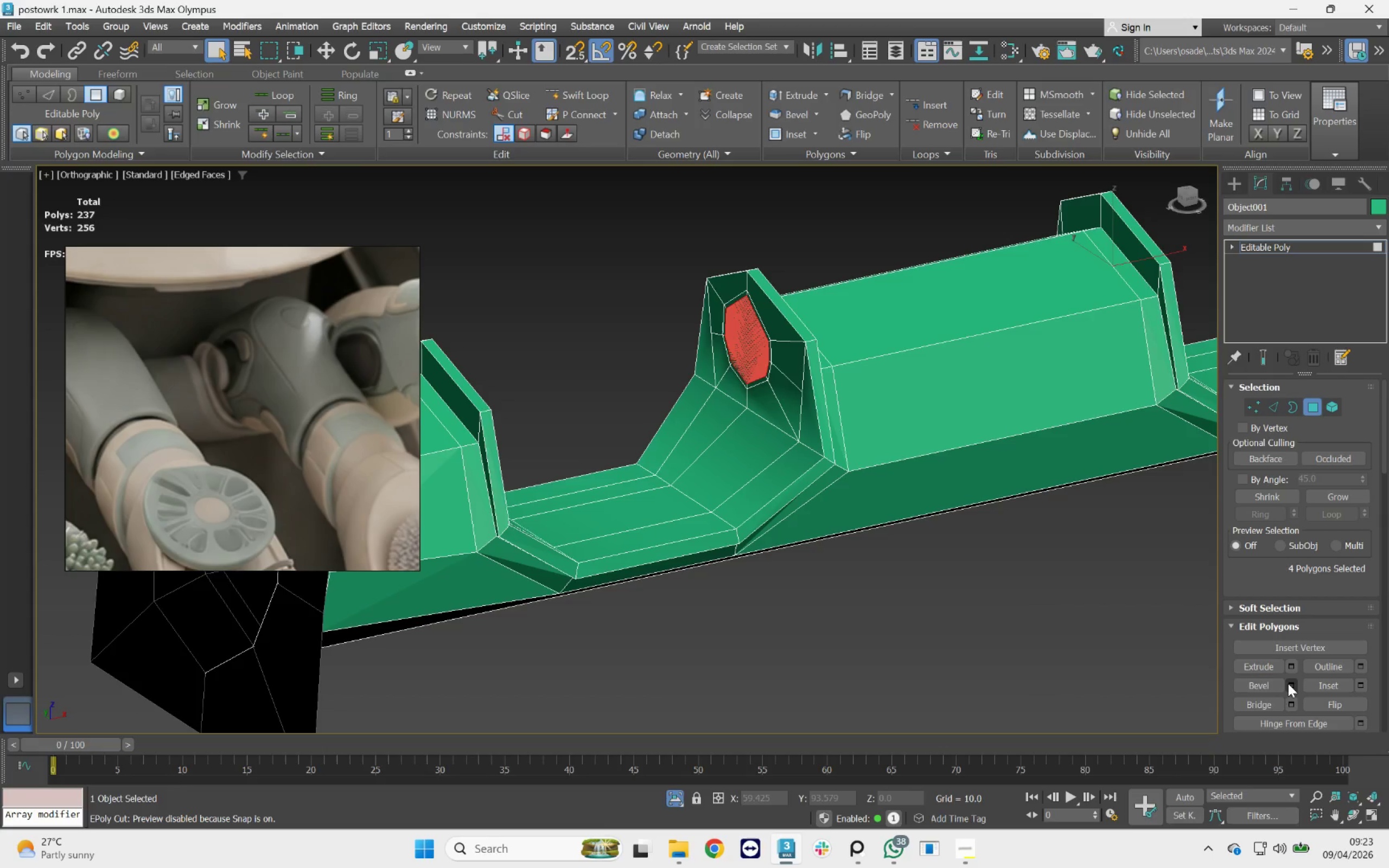 
left_click([1290, 686])
 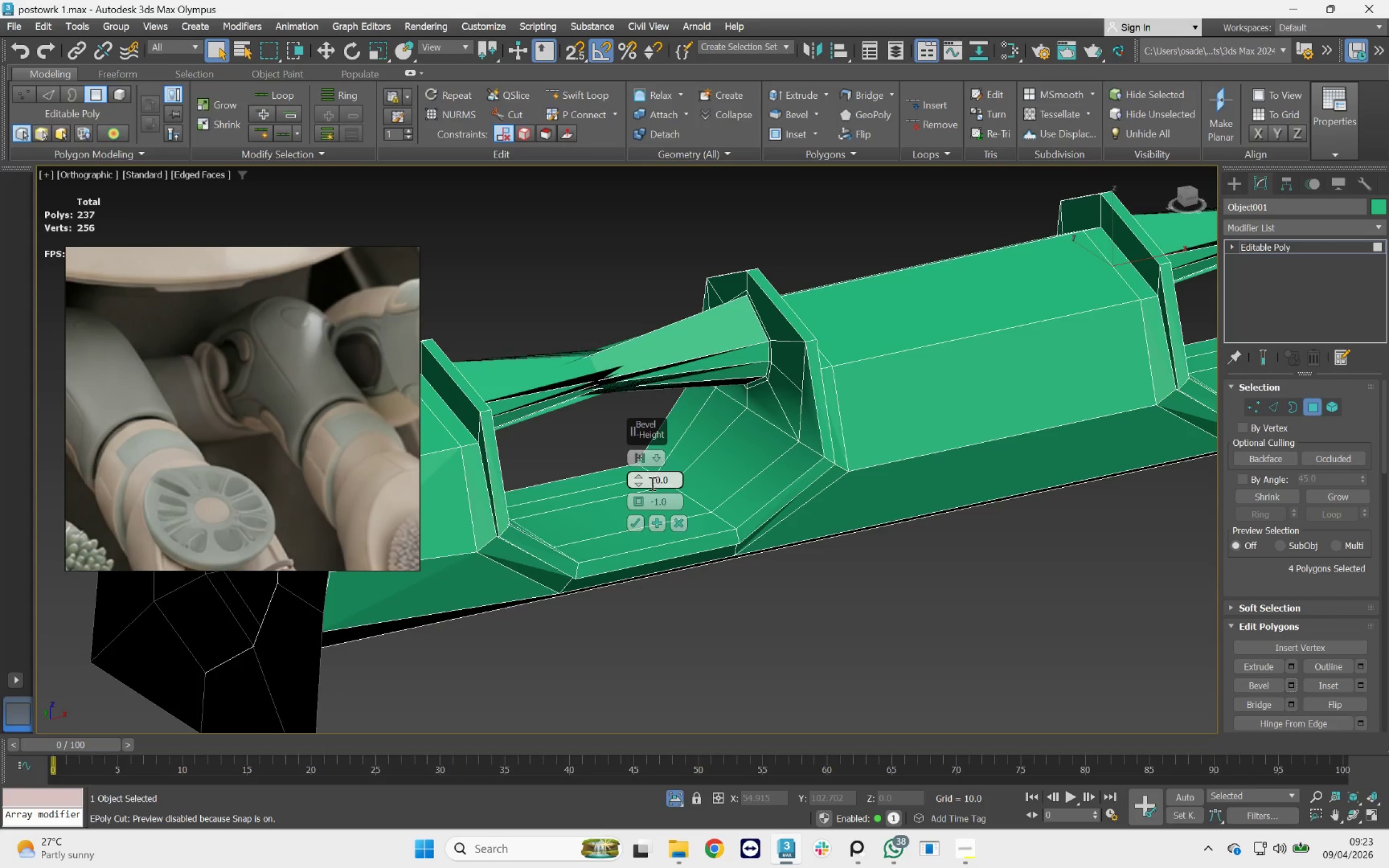 
right_click([635, 482])
 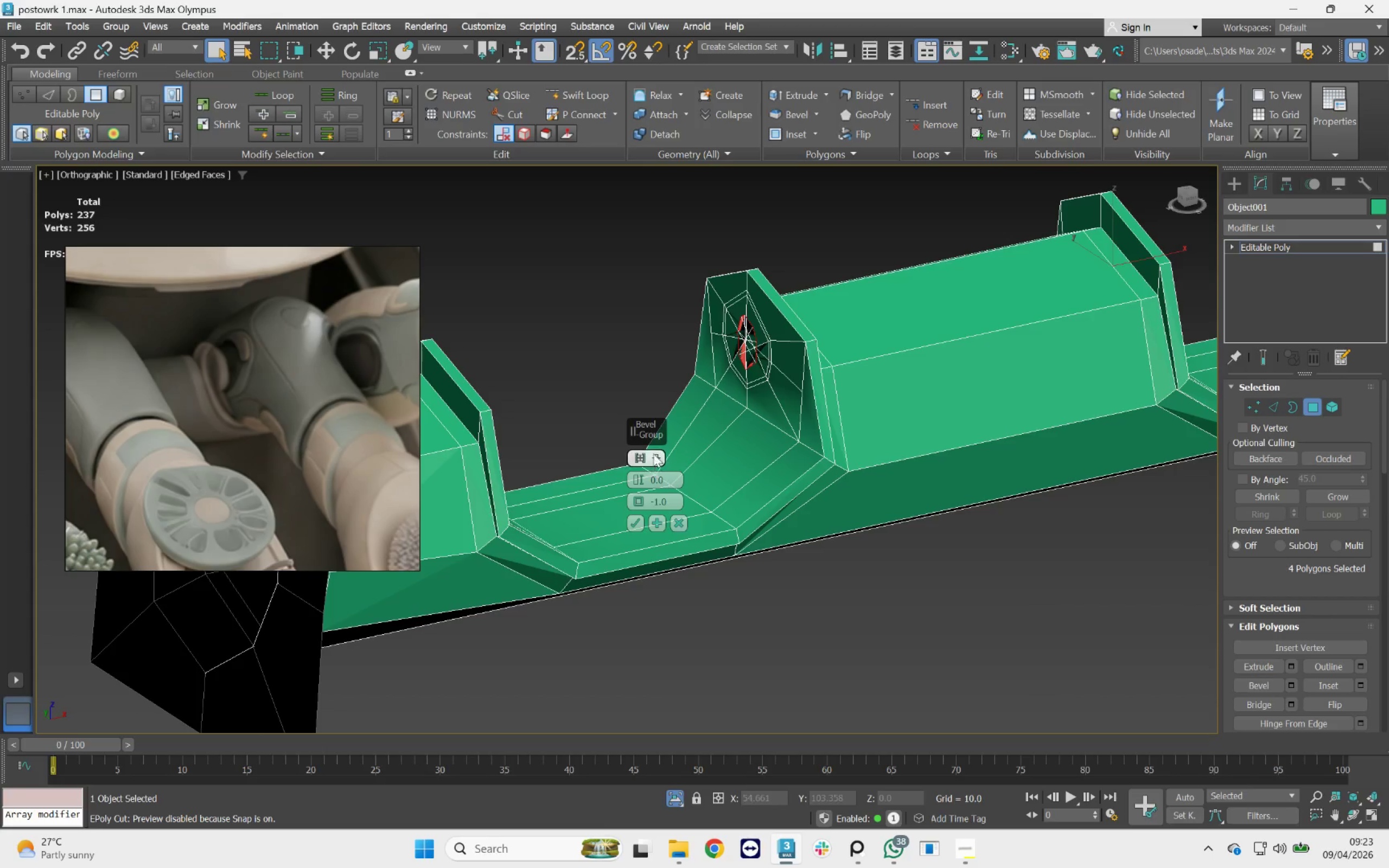 
scroll: coordinate [703, 340], scroll_direction: up, amount: 2.0
 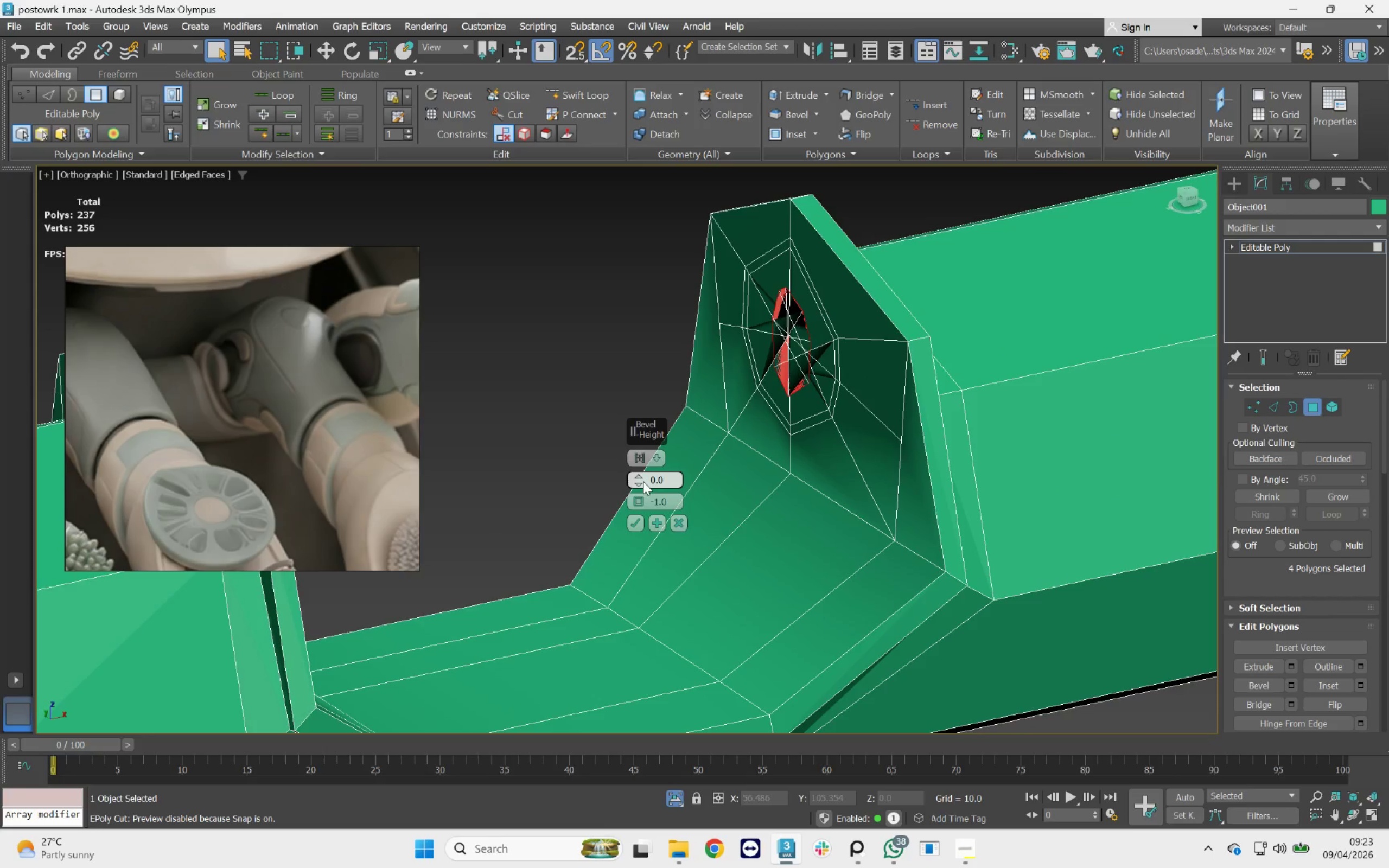 
left_click_drag(start_coordinate=[640, 476], to_coordinate=[635, 446])
 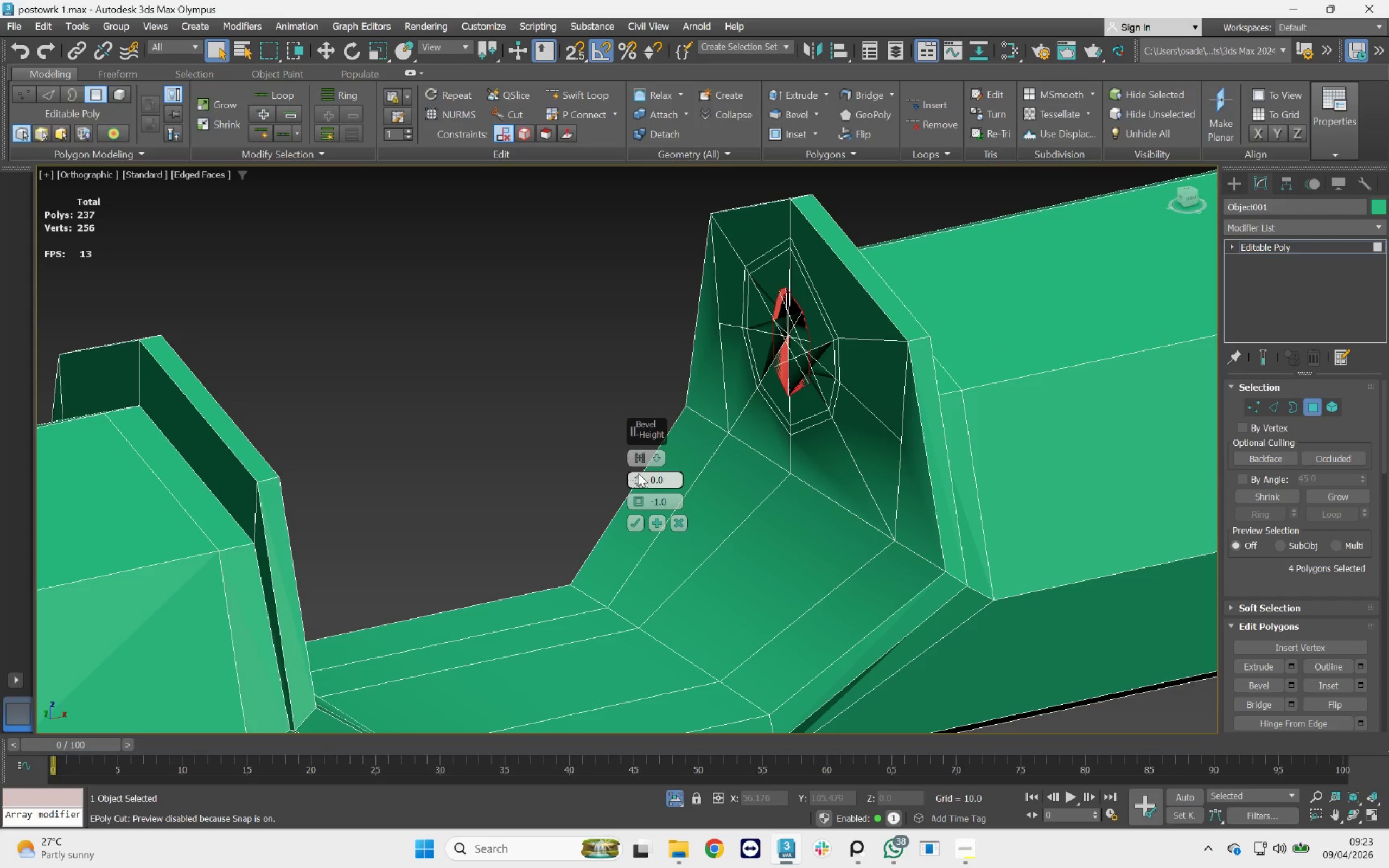 
right_click([640, 506])
 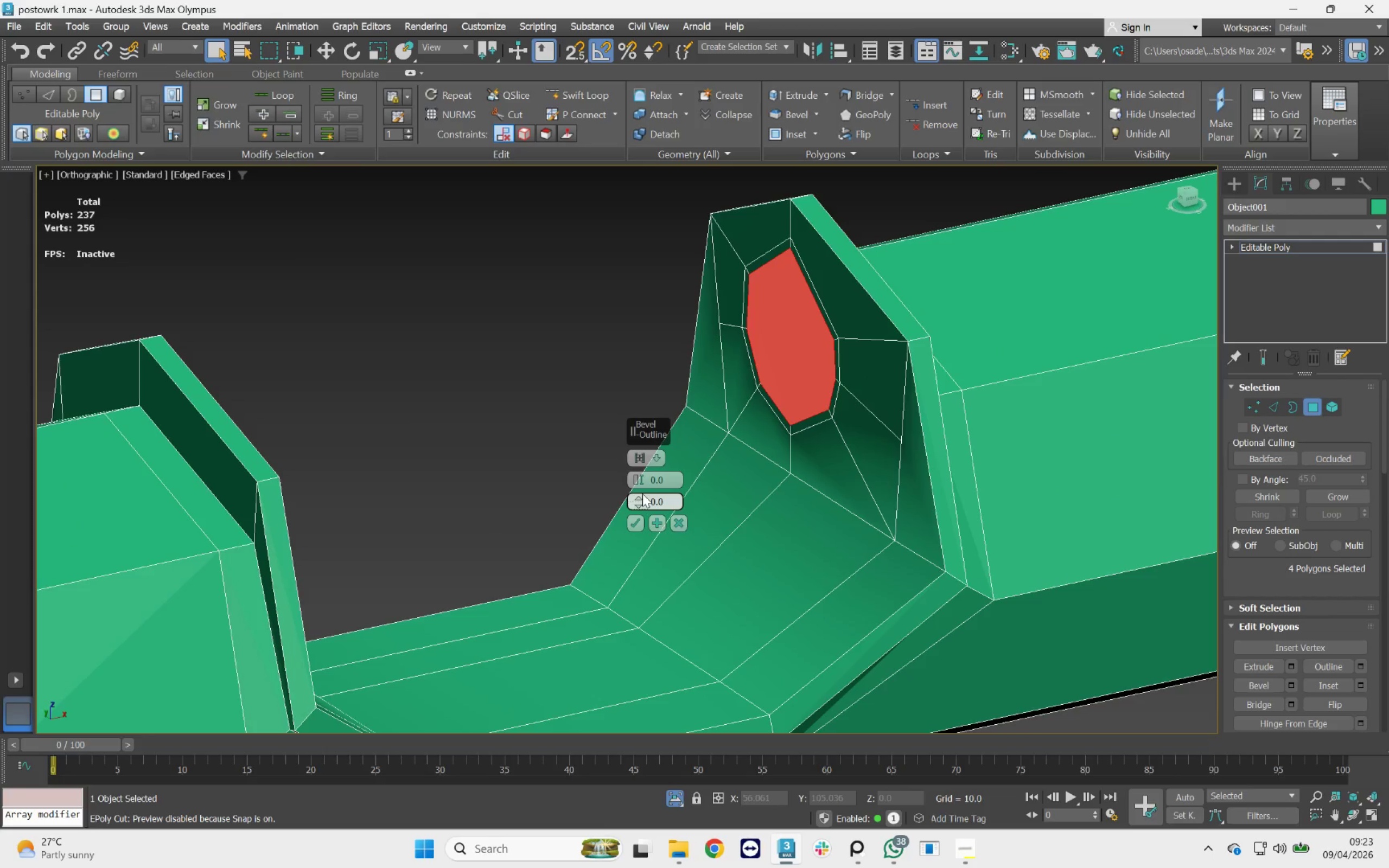 
left_click_drag(start_coordinate=[639, 501], to_coordinate=[651, 505])
 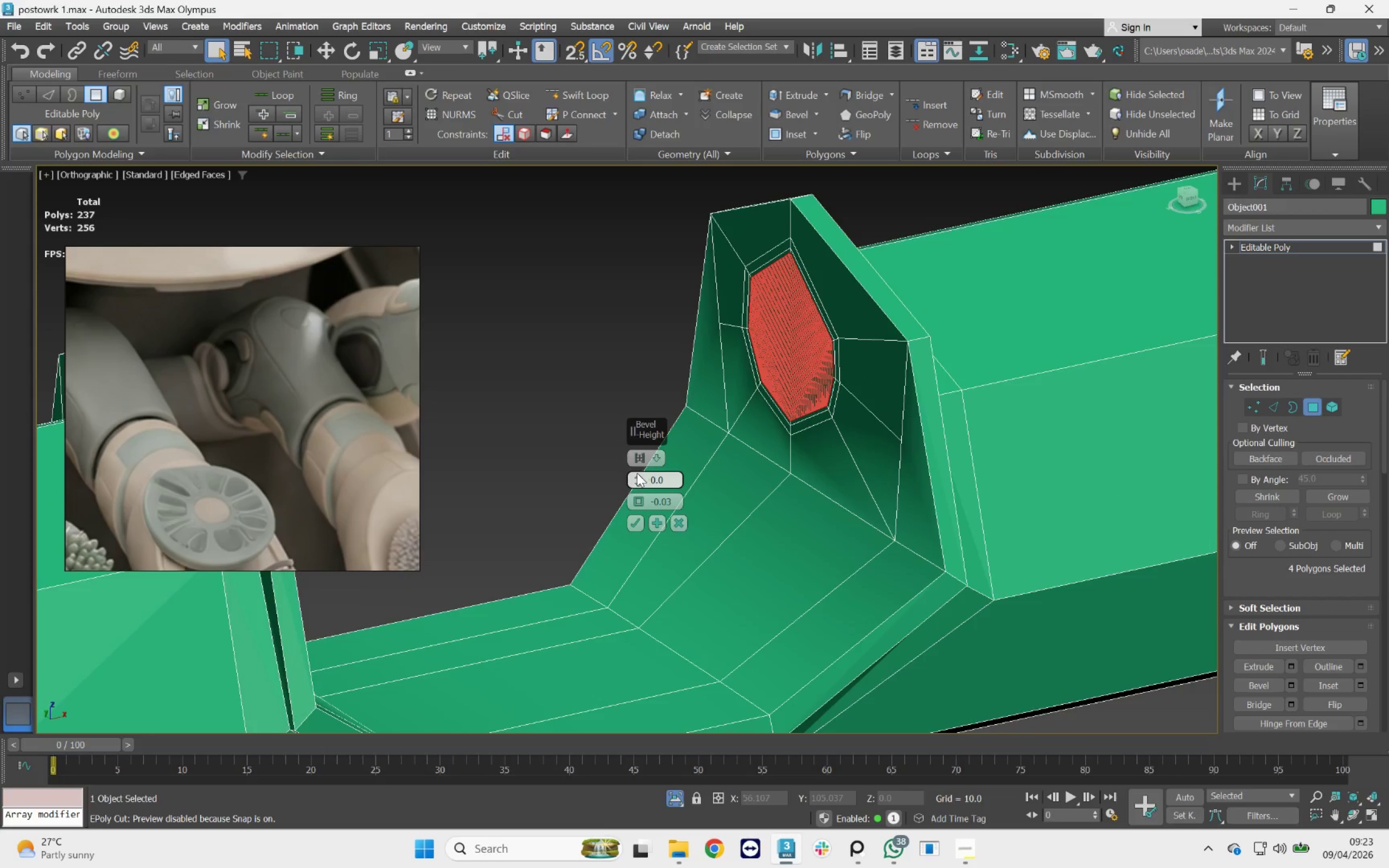 
left_click_drag(start_coordinate=[636, 476], to_coordinate=[630, 460])
 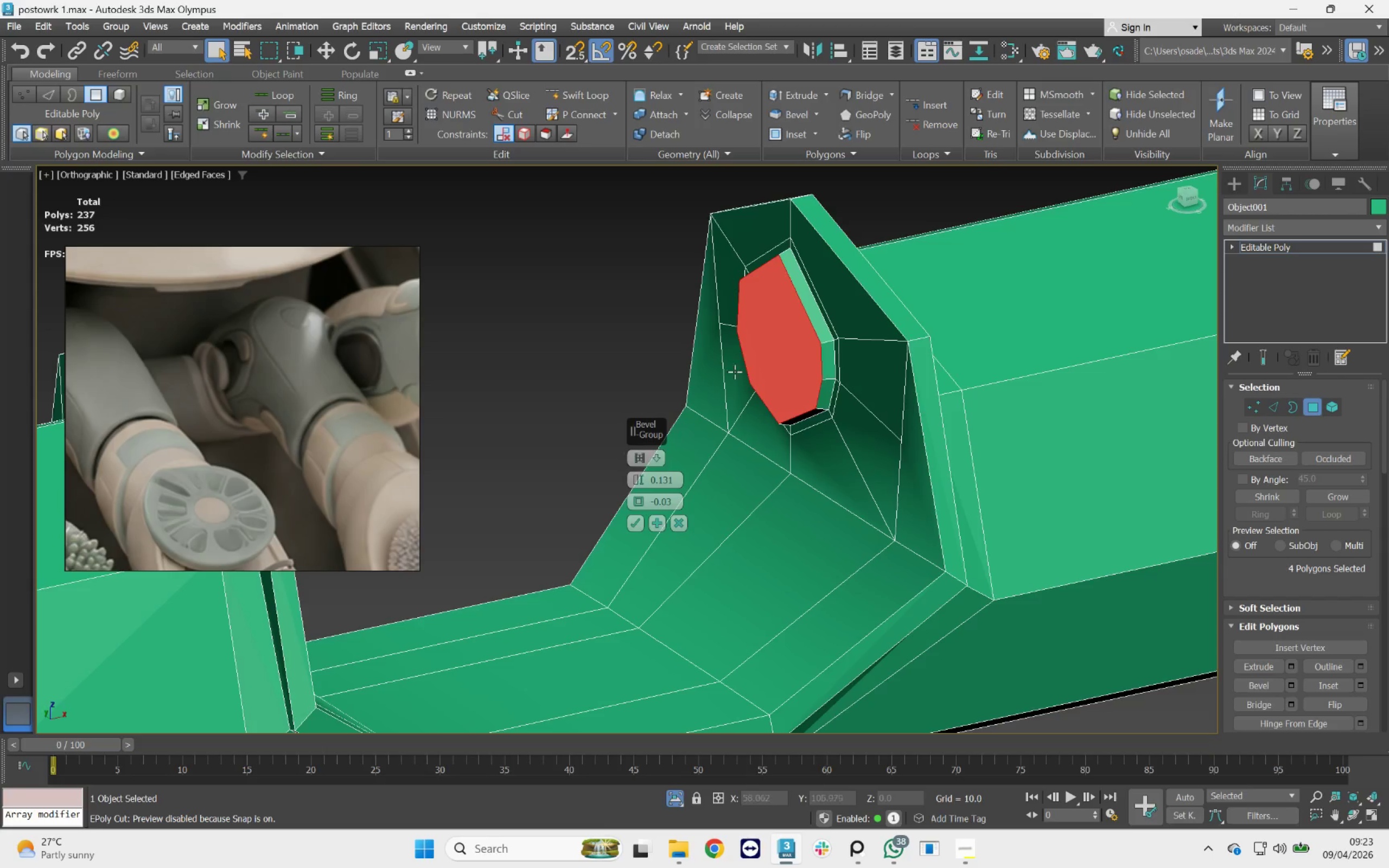 
scroll: coordinate [764, 350], scroll_direction: down, amount: 5.0
 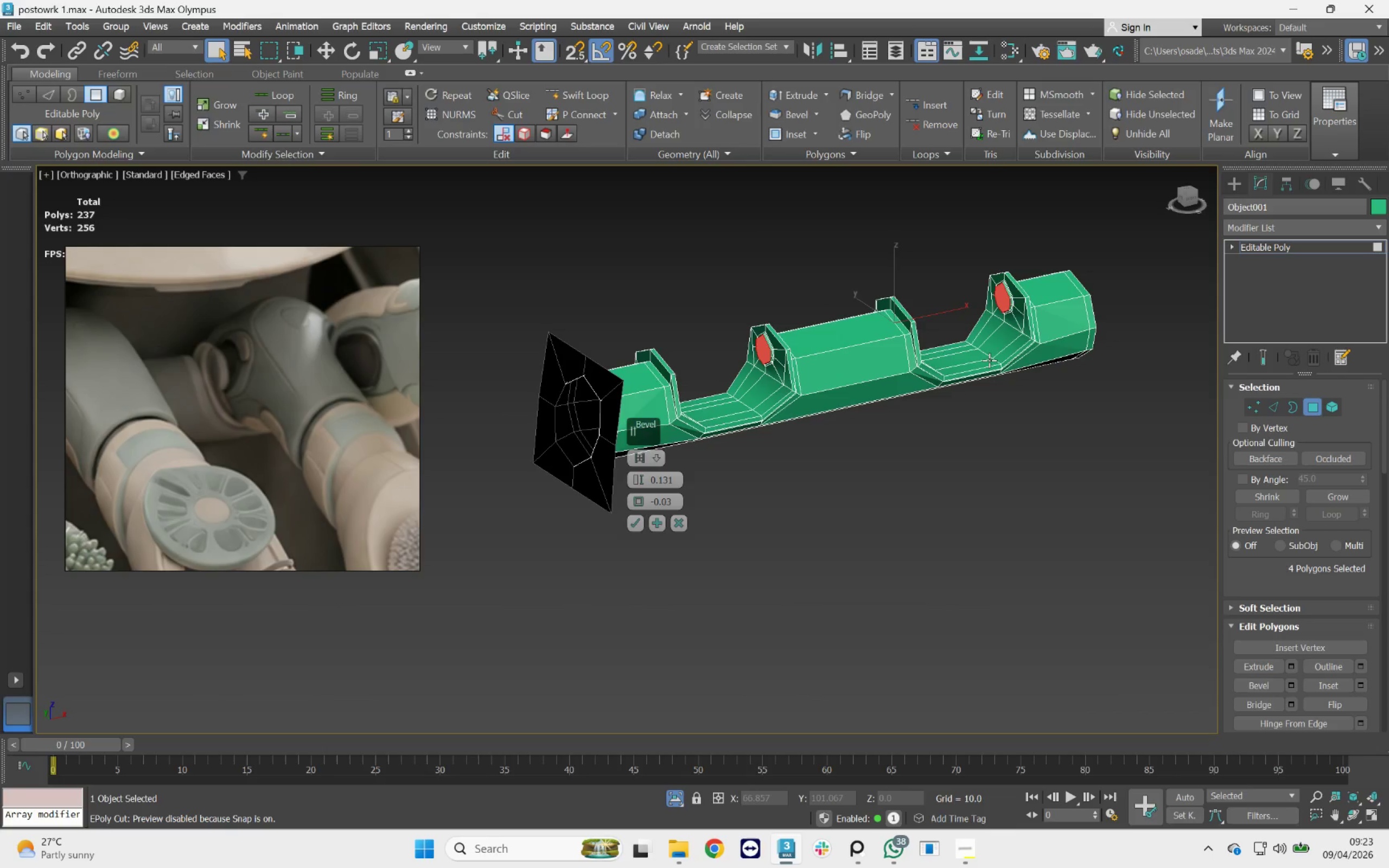 
hold_key(key=AltLeft, duration=2.02)
 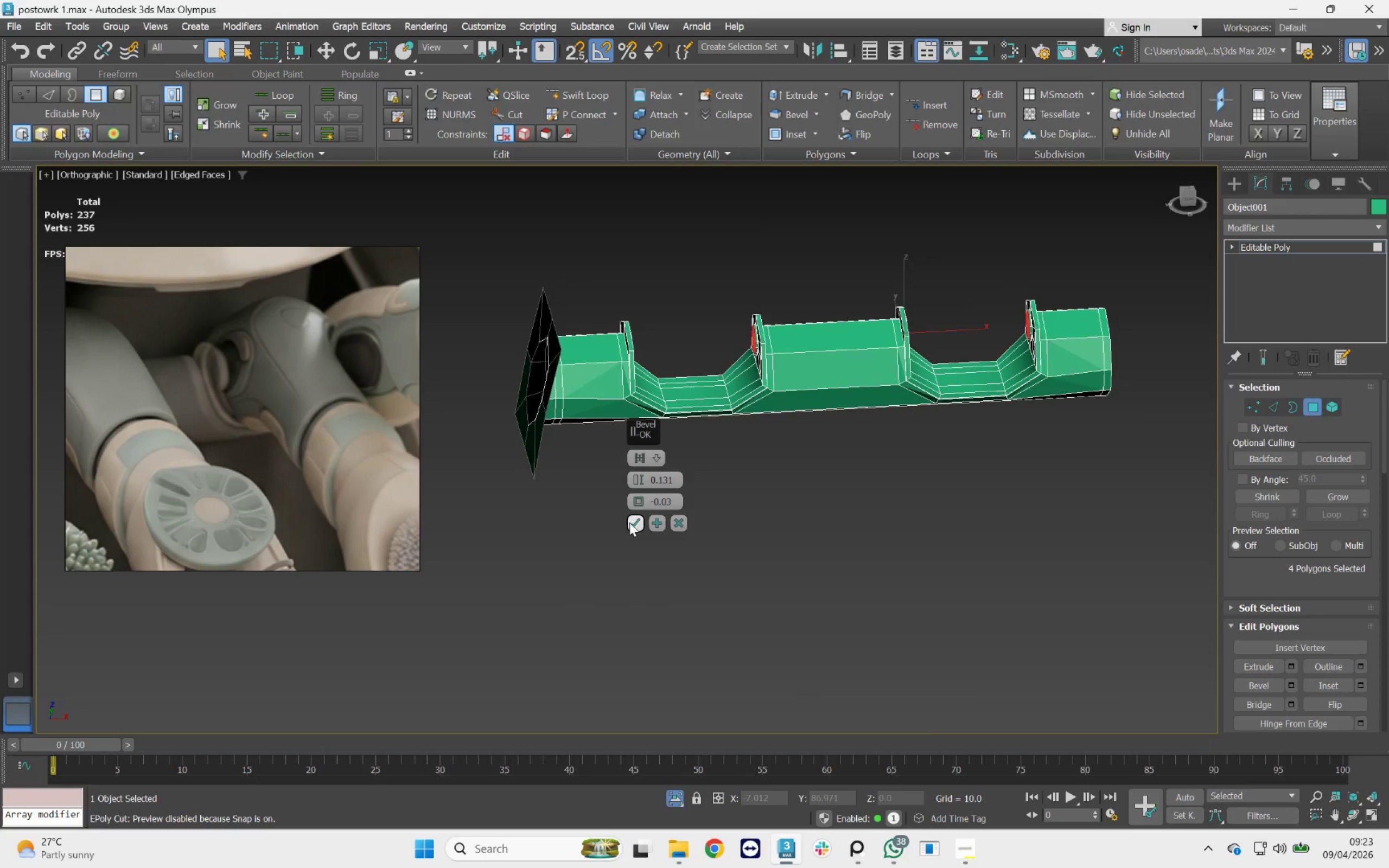 
left_click([635, 524])
 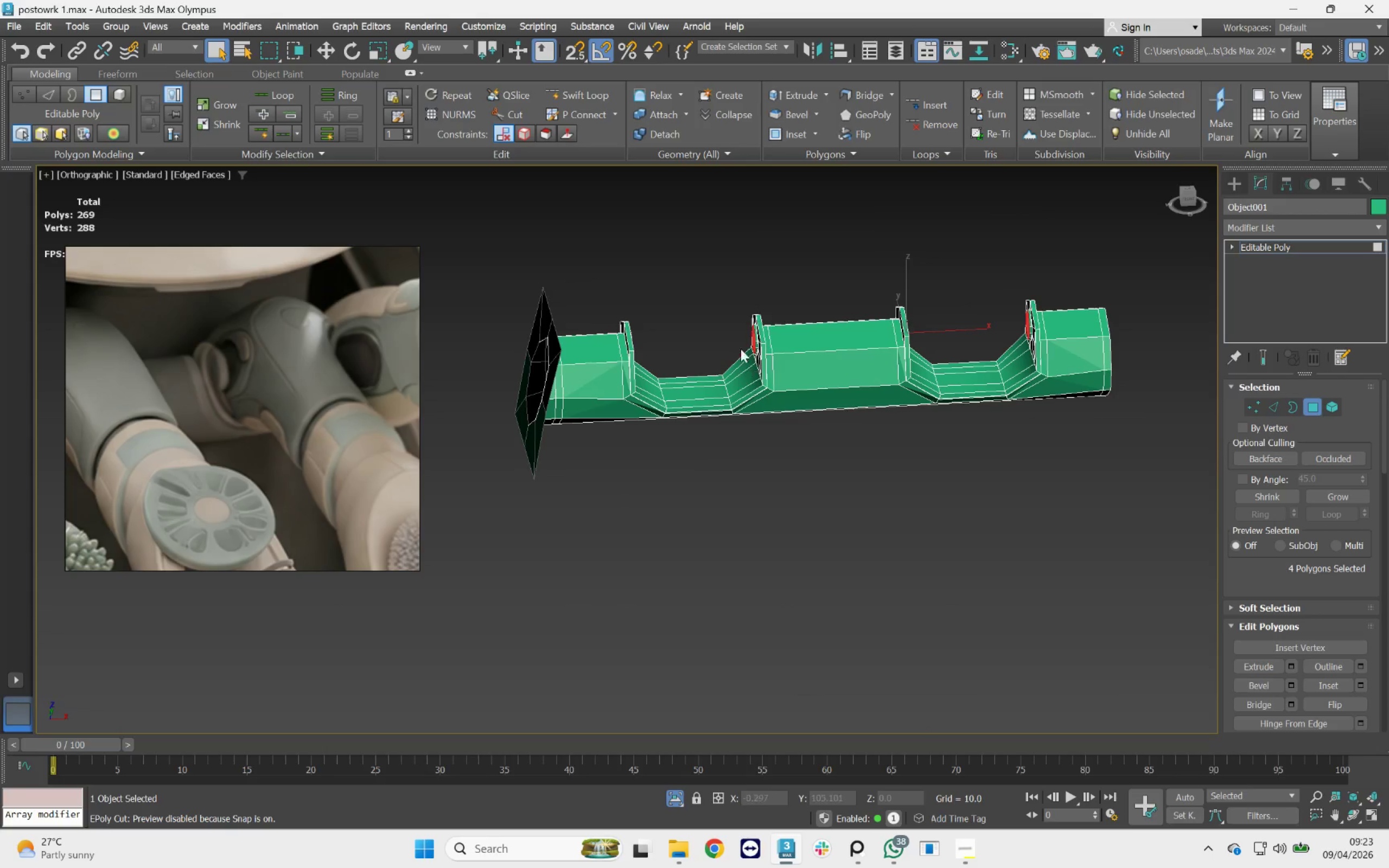 
scroll: coordinate [755, 358], scroll_direction: up, amount: 6.0
 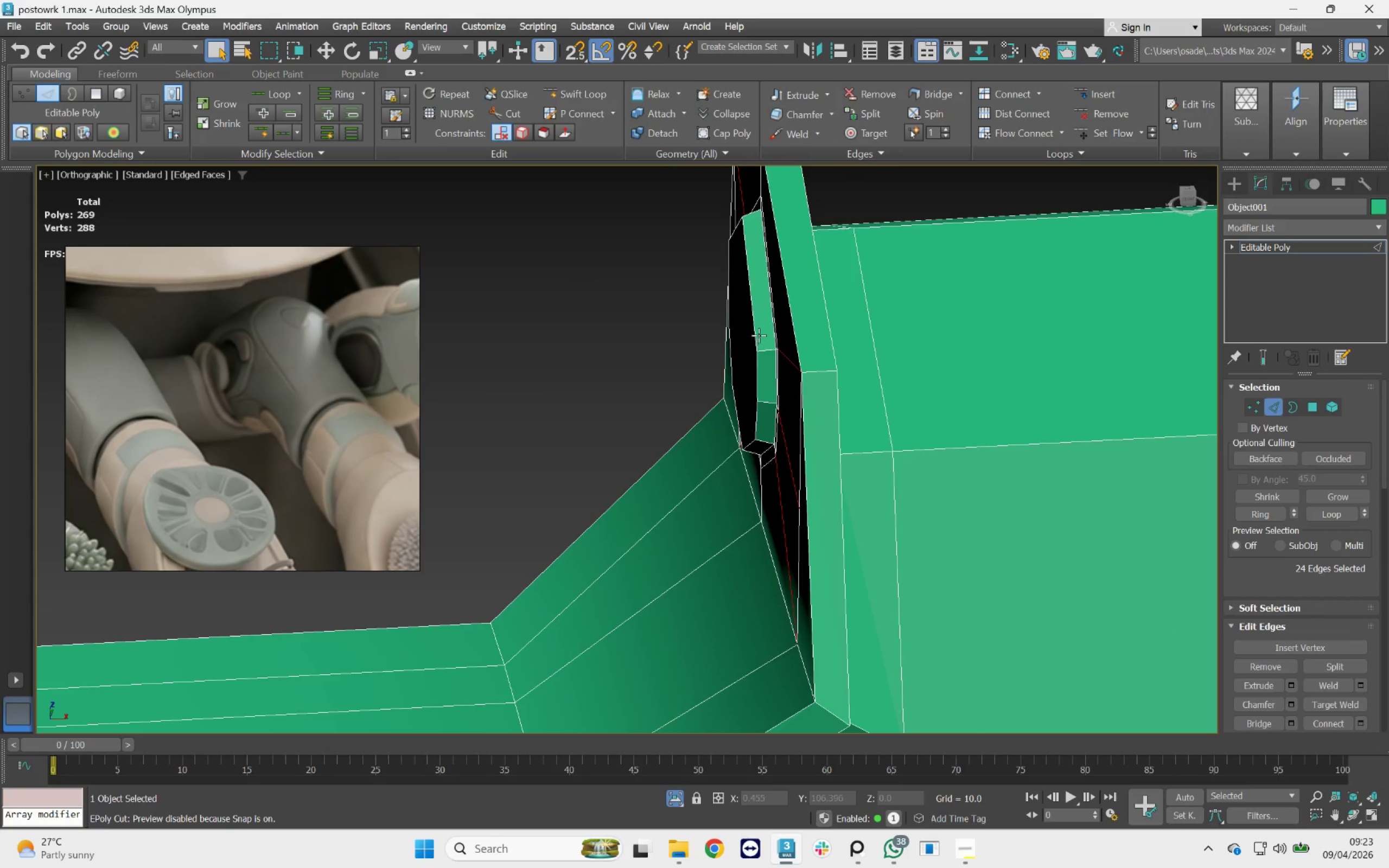 
double_click([759, 335])
 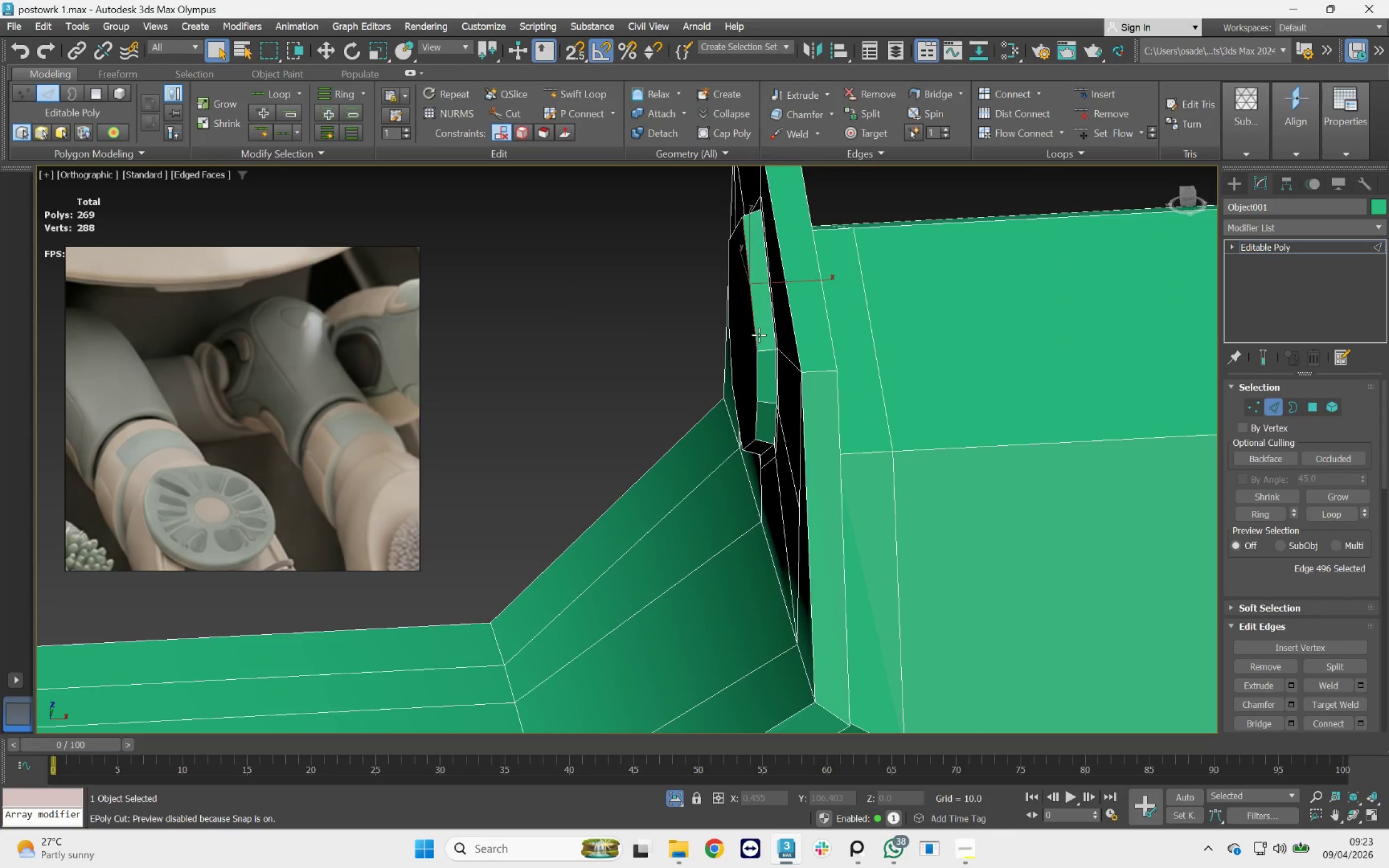 
left_click([759, 335])
 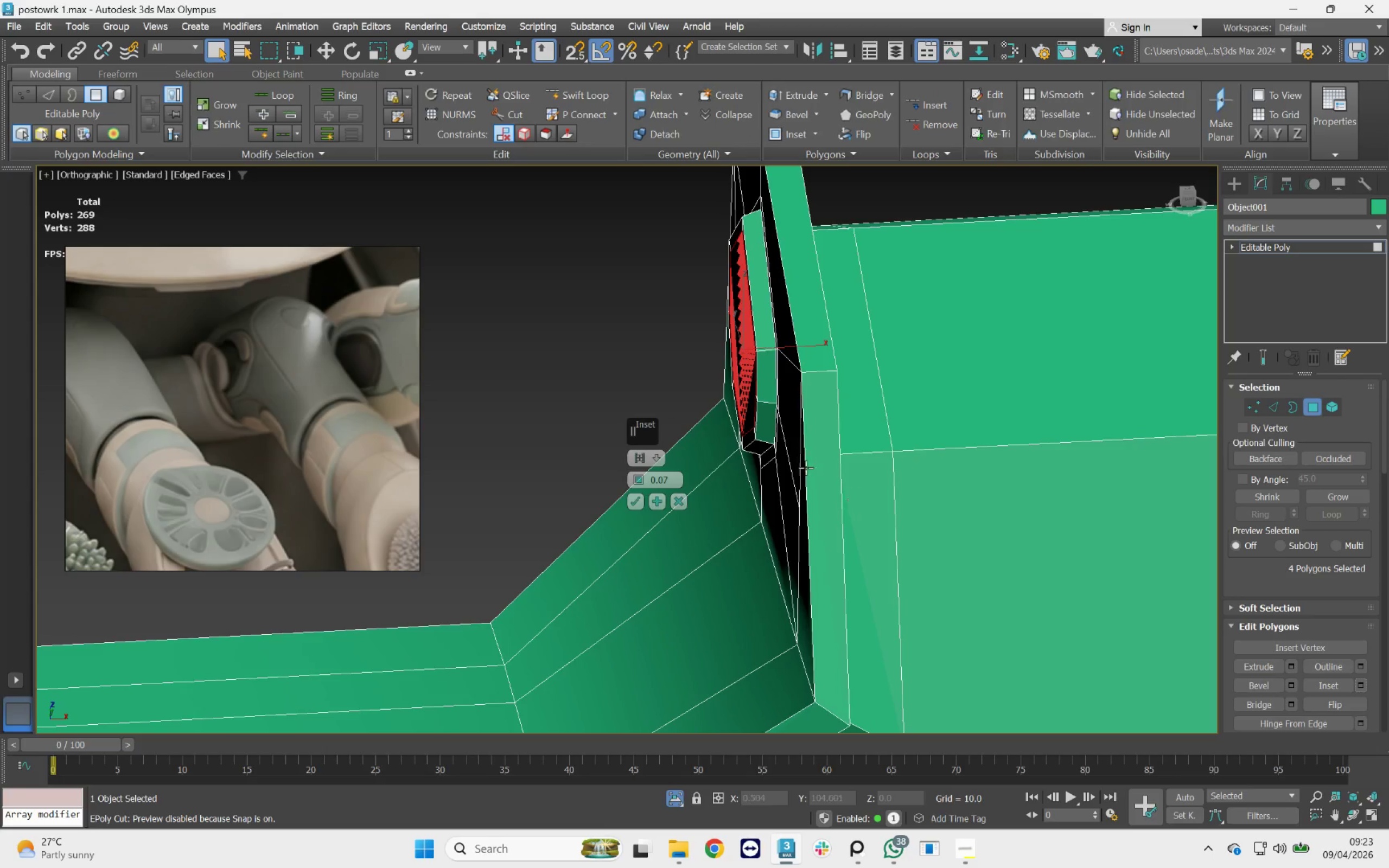 
wait(5.21)
 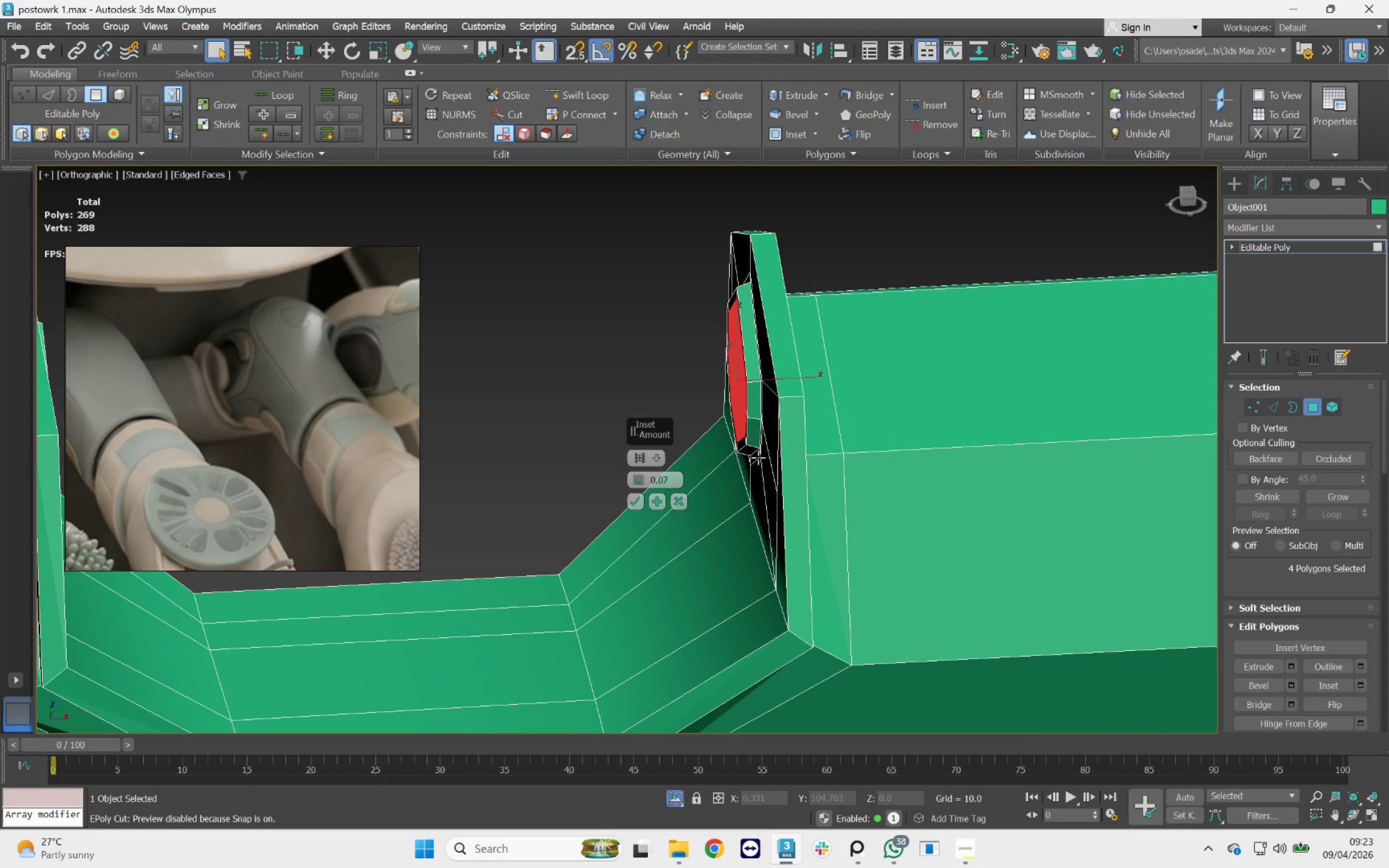 
hold_key(key=AltLeft, duration=0.62)
 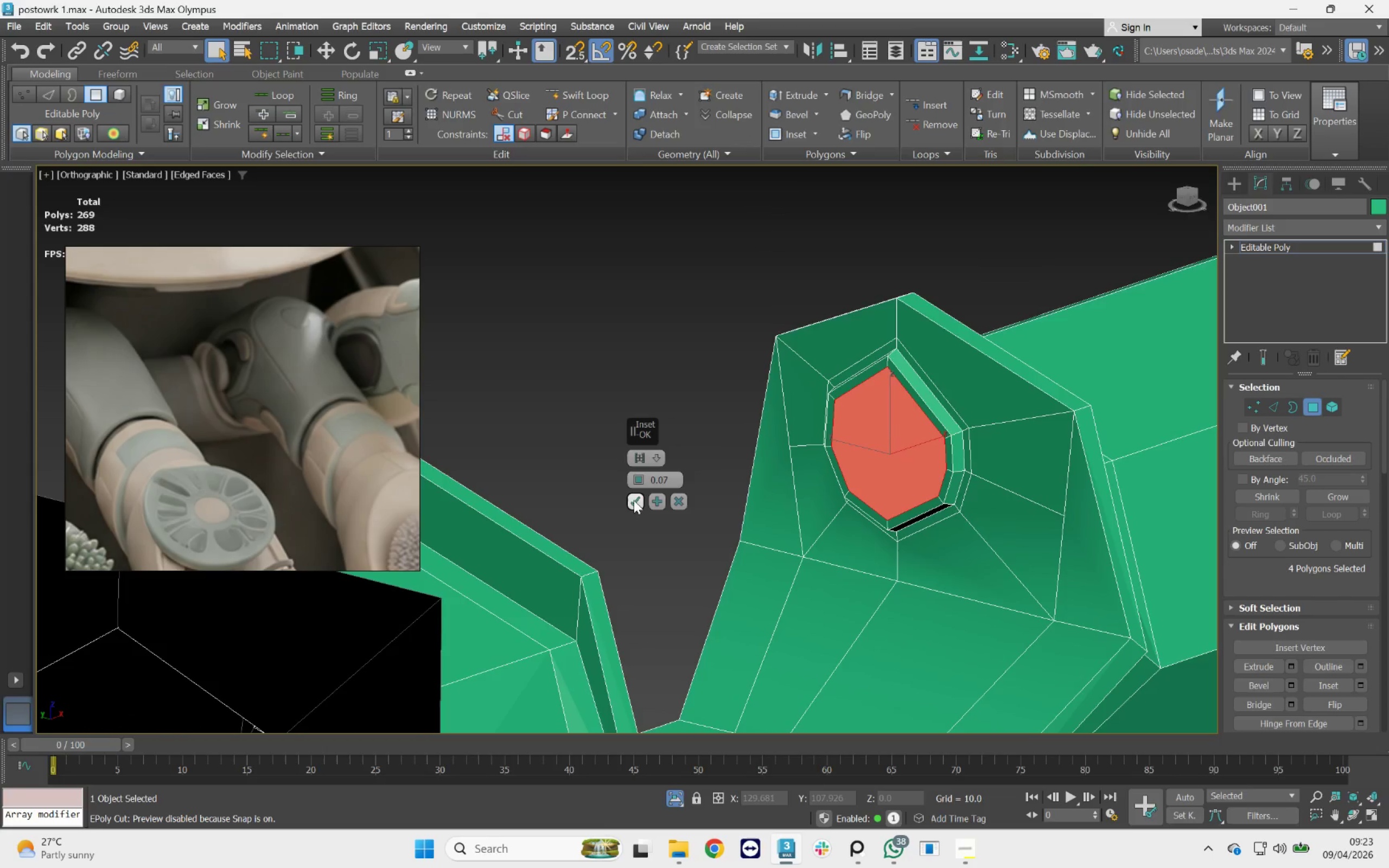 
scroll: coordinate [724, 457], scroll_direction: down, amount: 1.0
 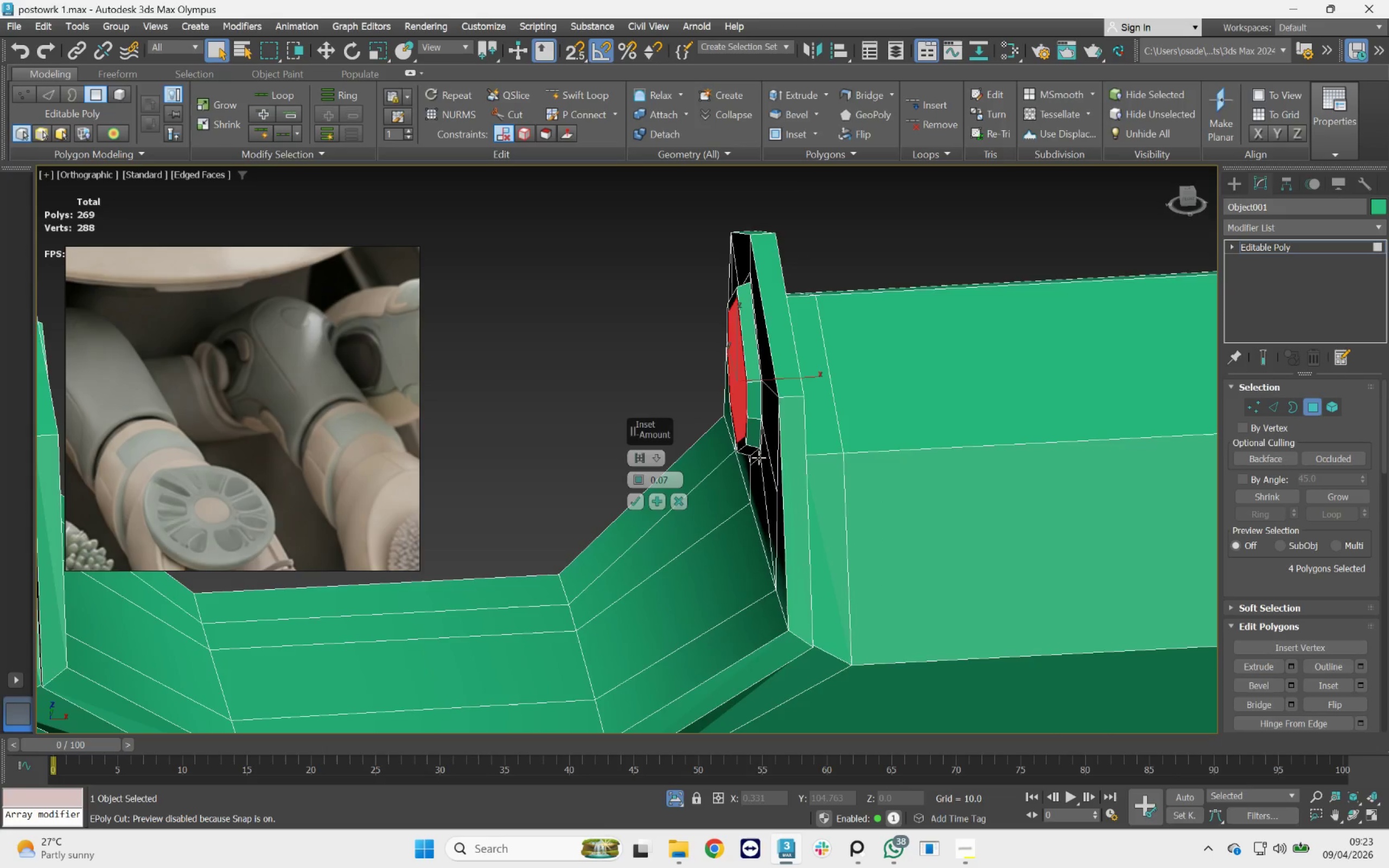 
left_click([634, 500])
 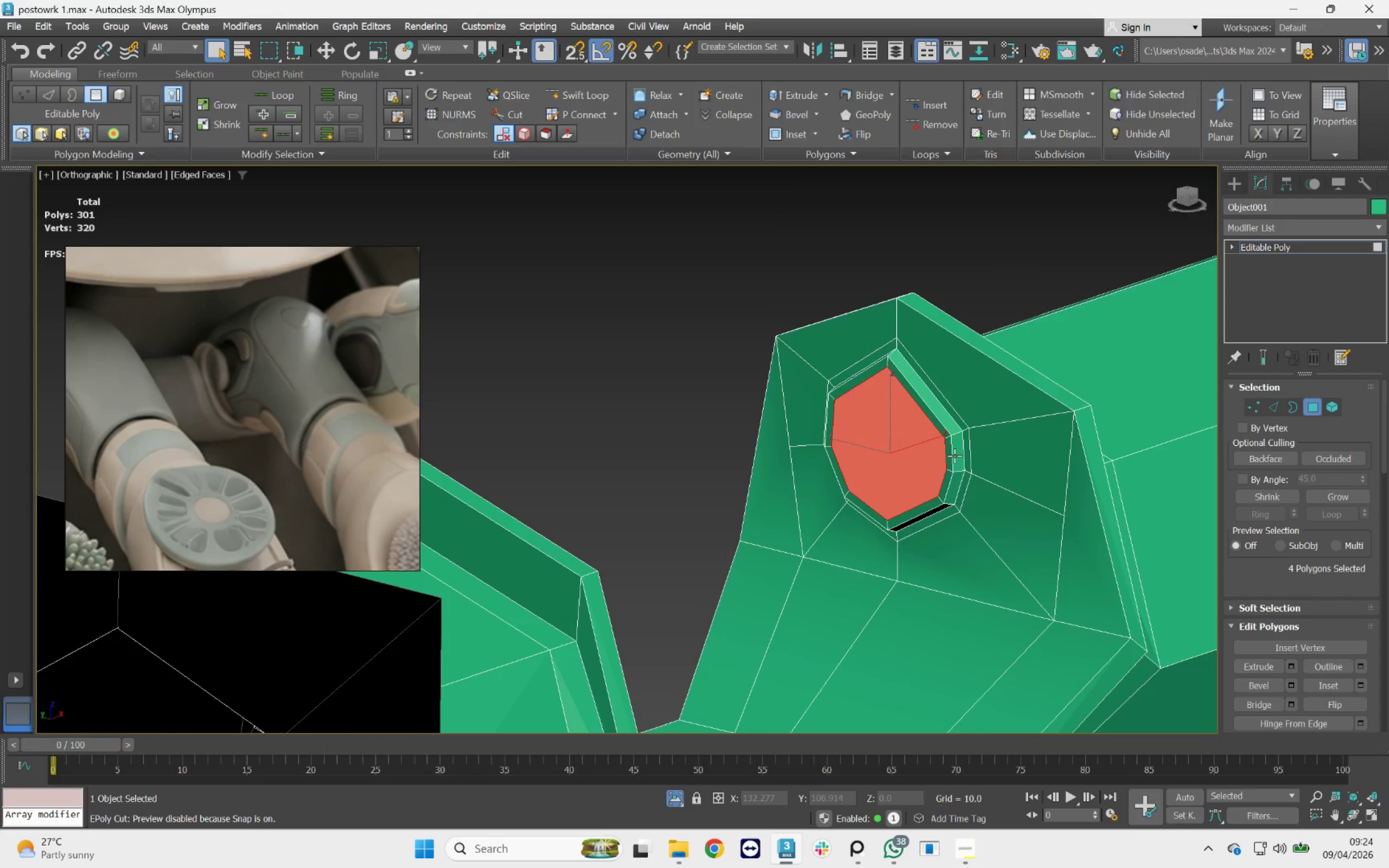 
scroll: coordinate [956, 456], scroll_direction: up, amount: 1.0
 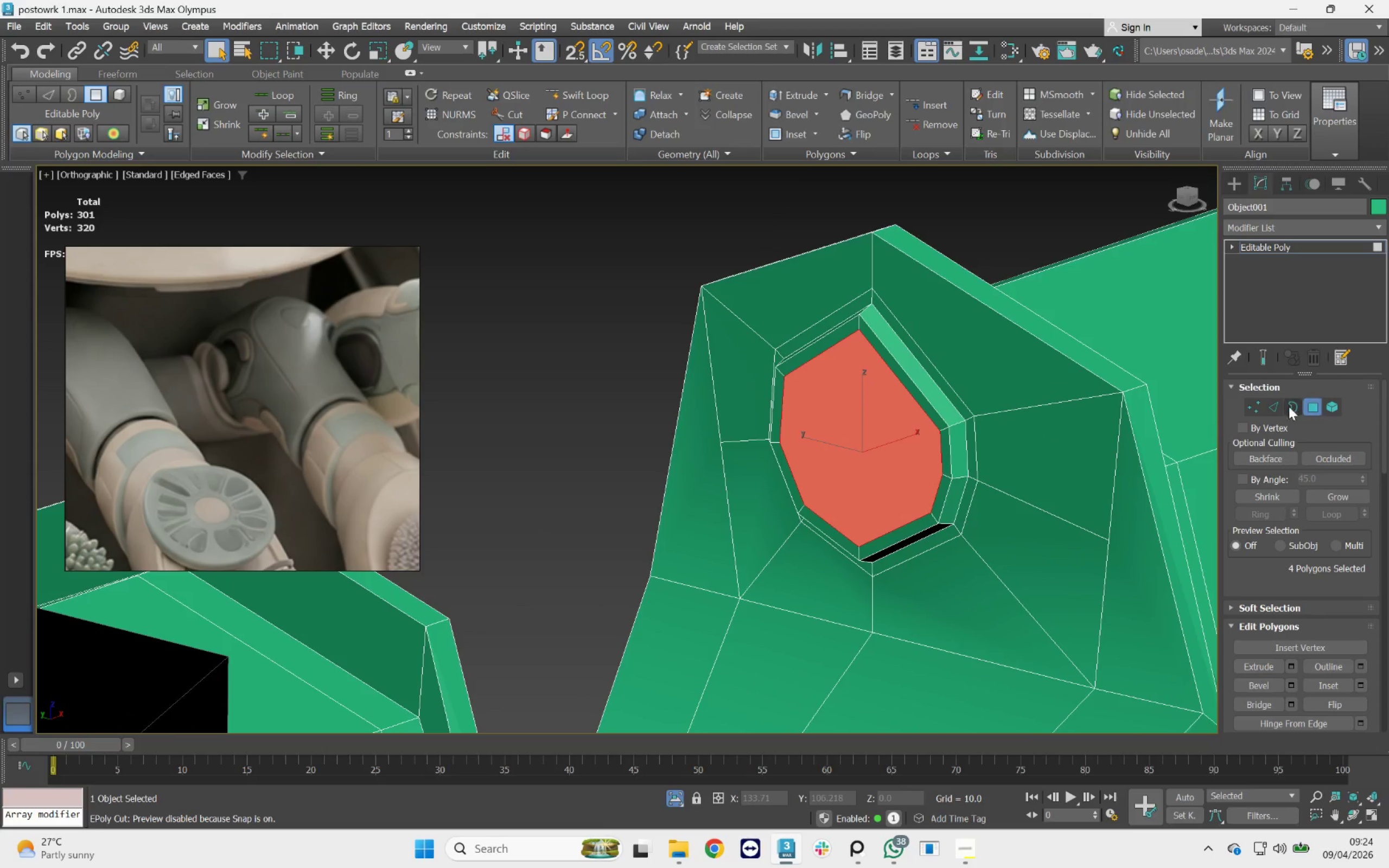 
left_click([1276, 406])
 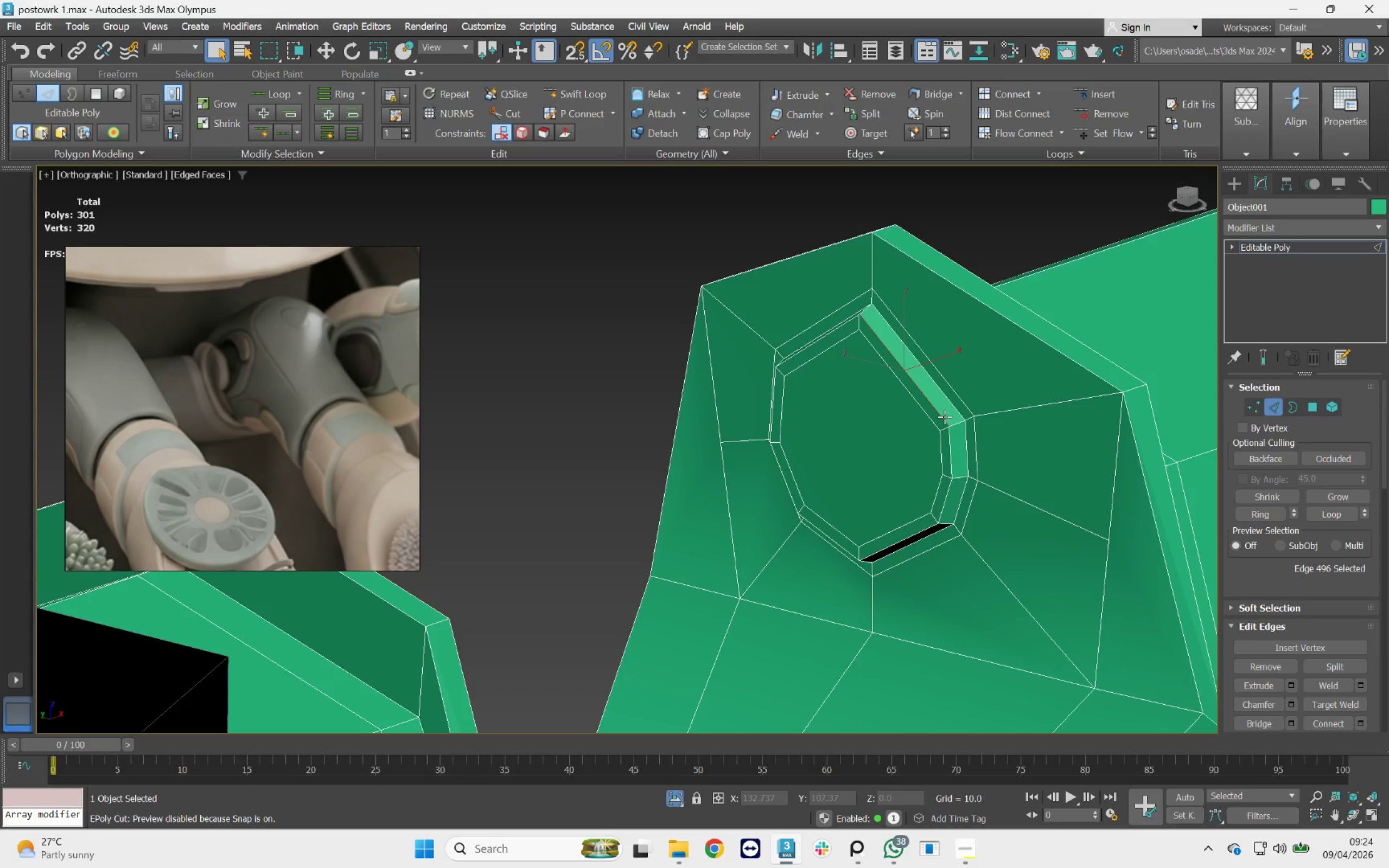 
double_click([945, 416])
 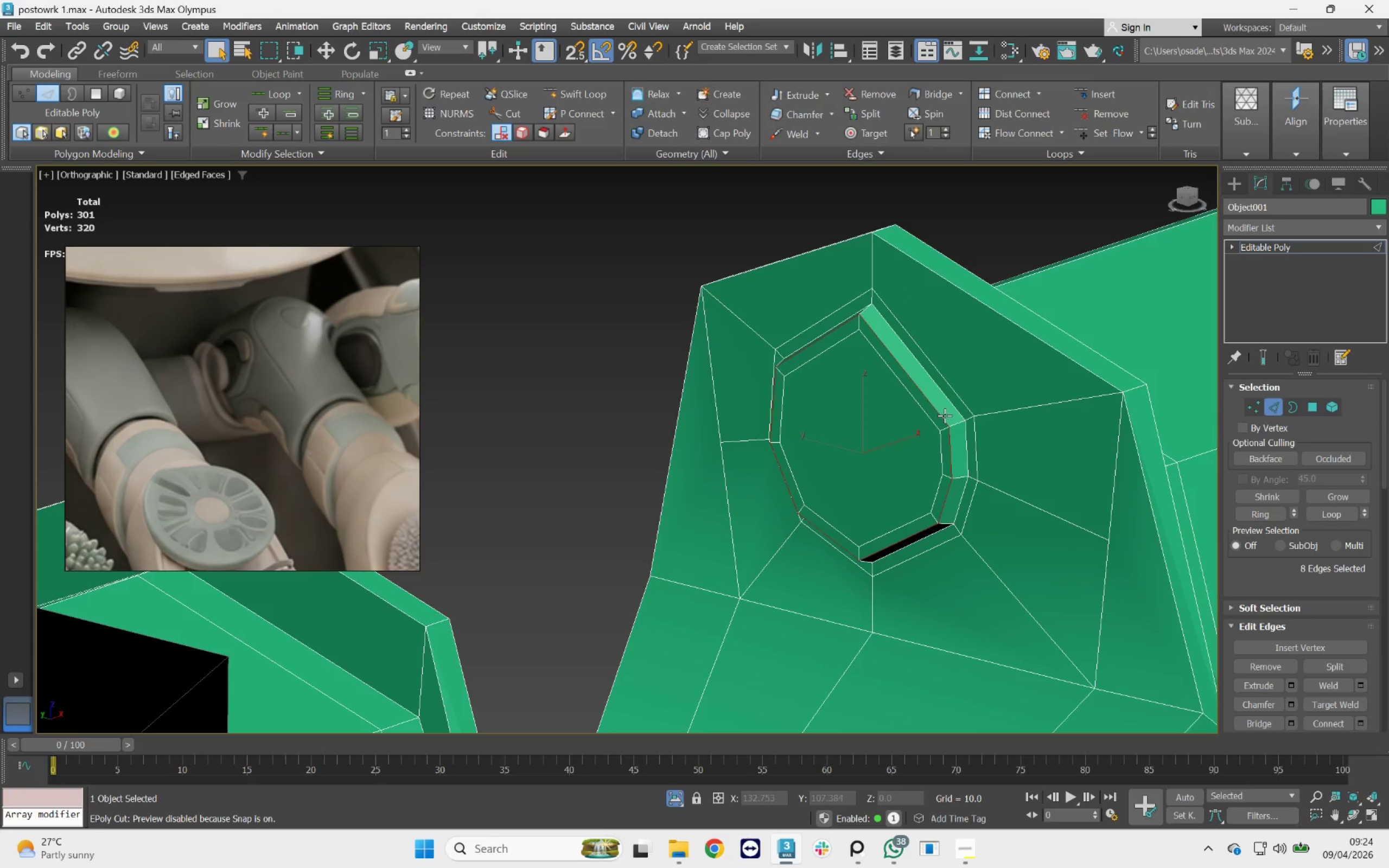 
scroll: coordinate [943, 416], scroll_direction: down, amount: 5.0
 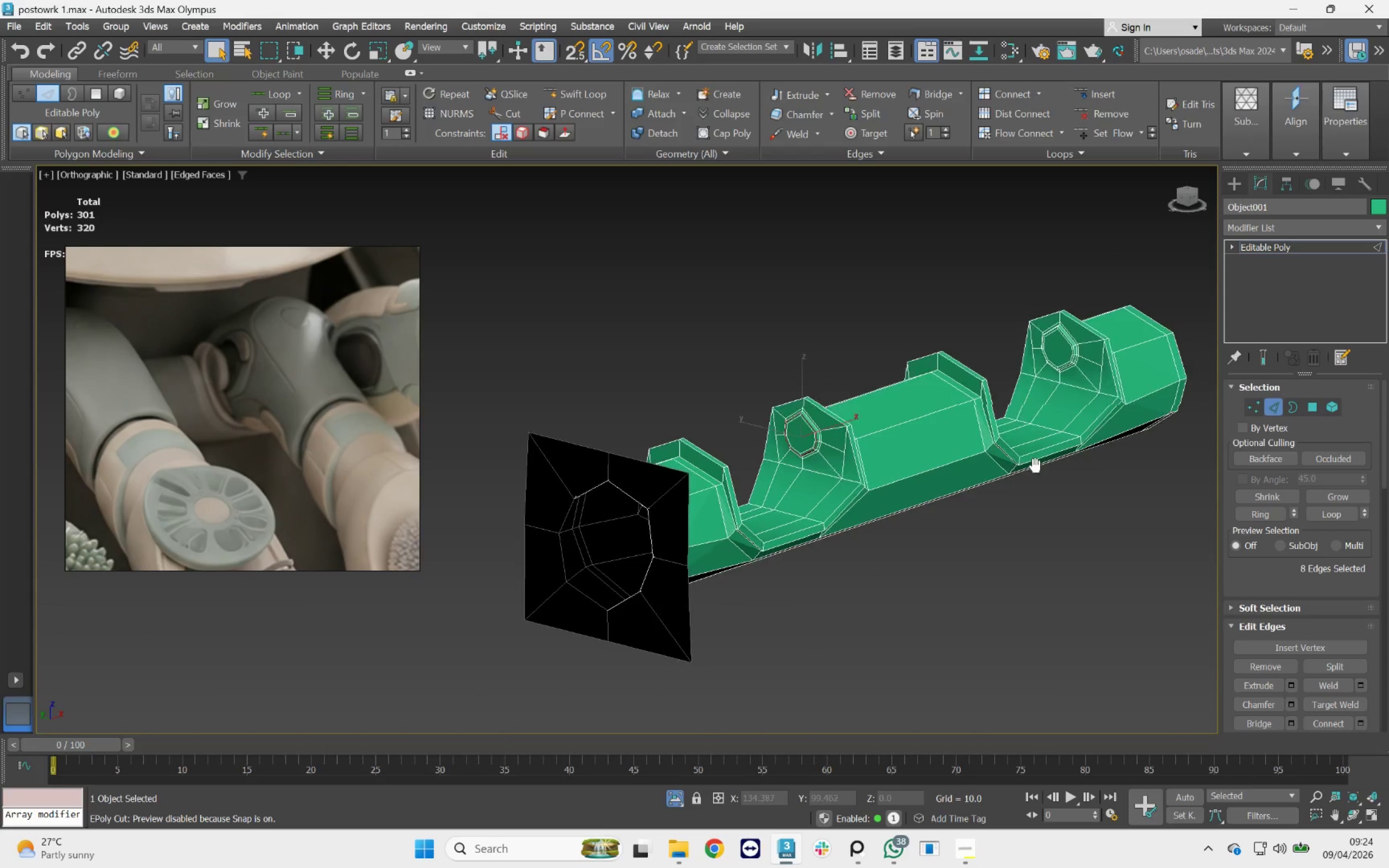 
scroll: coordinate [1066, 359], scroll_direction: up, amount: 3.0
 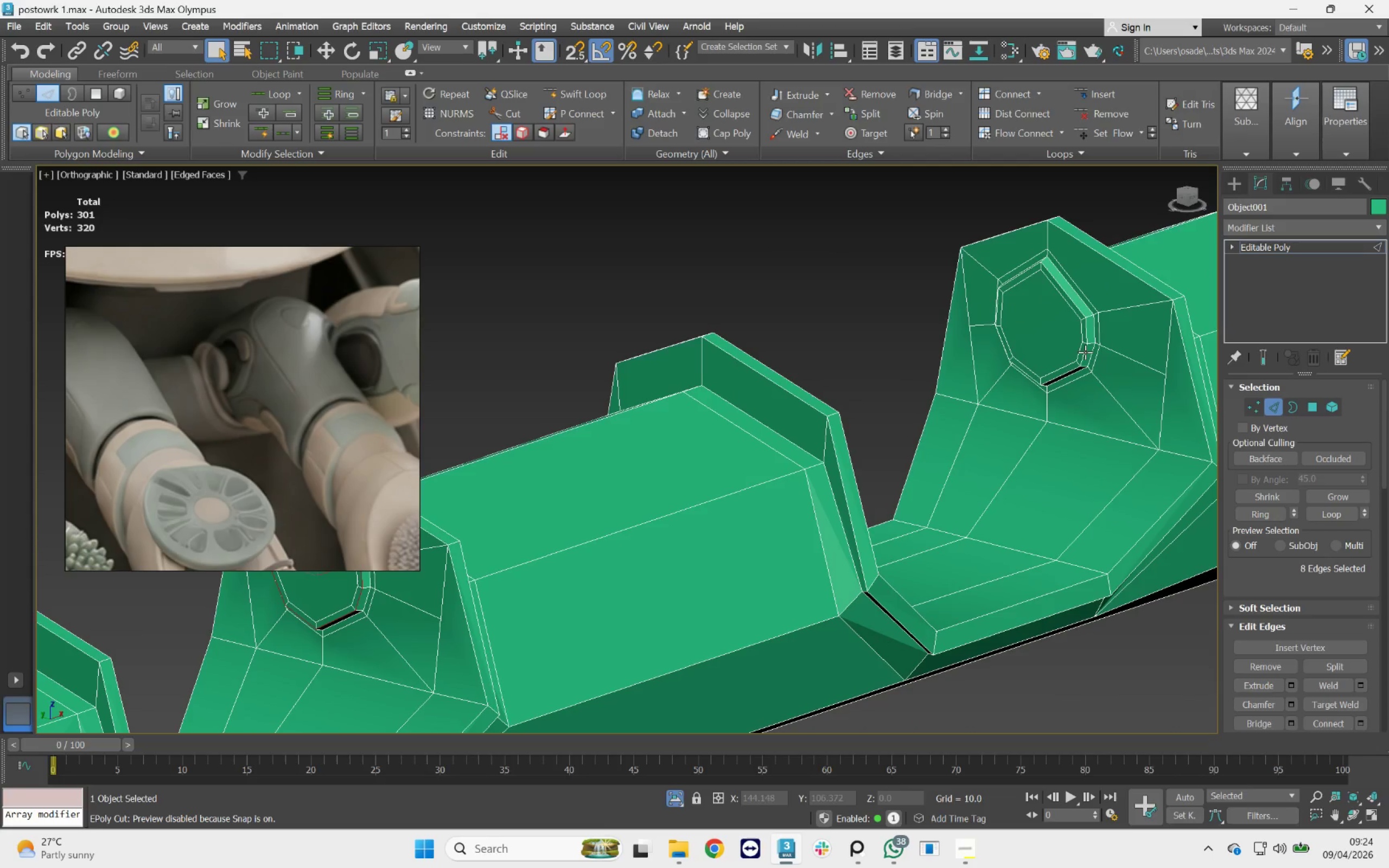 
hold_key(key=ControlLeft, duration=0.54)
double_click([1085, 356])
 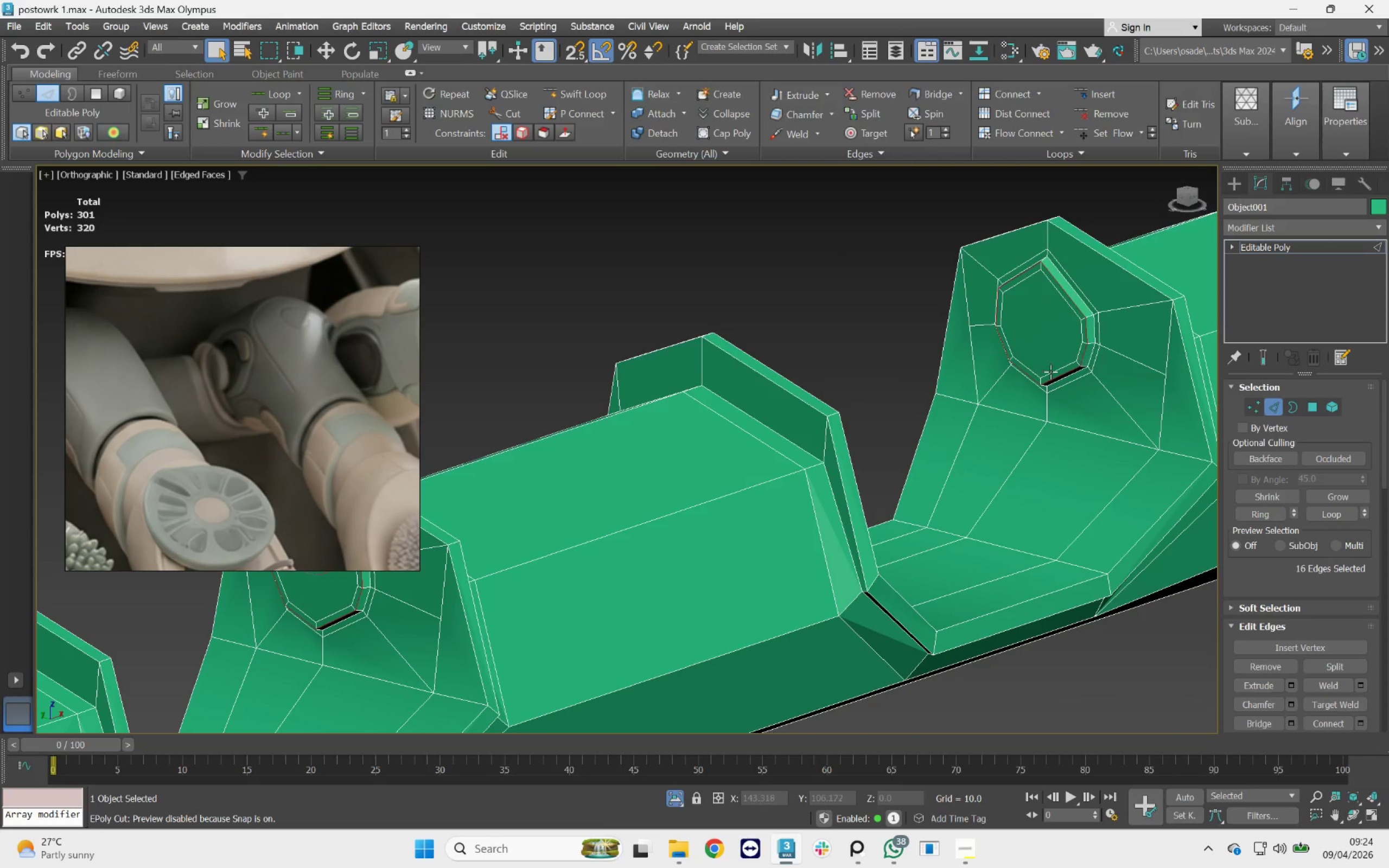 
hold_key(key=AltLeft, duration=0.66)
 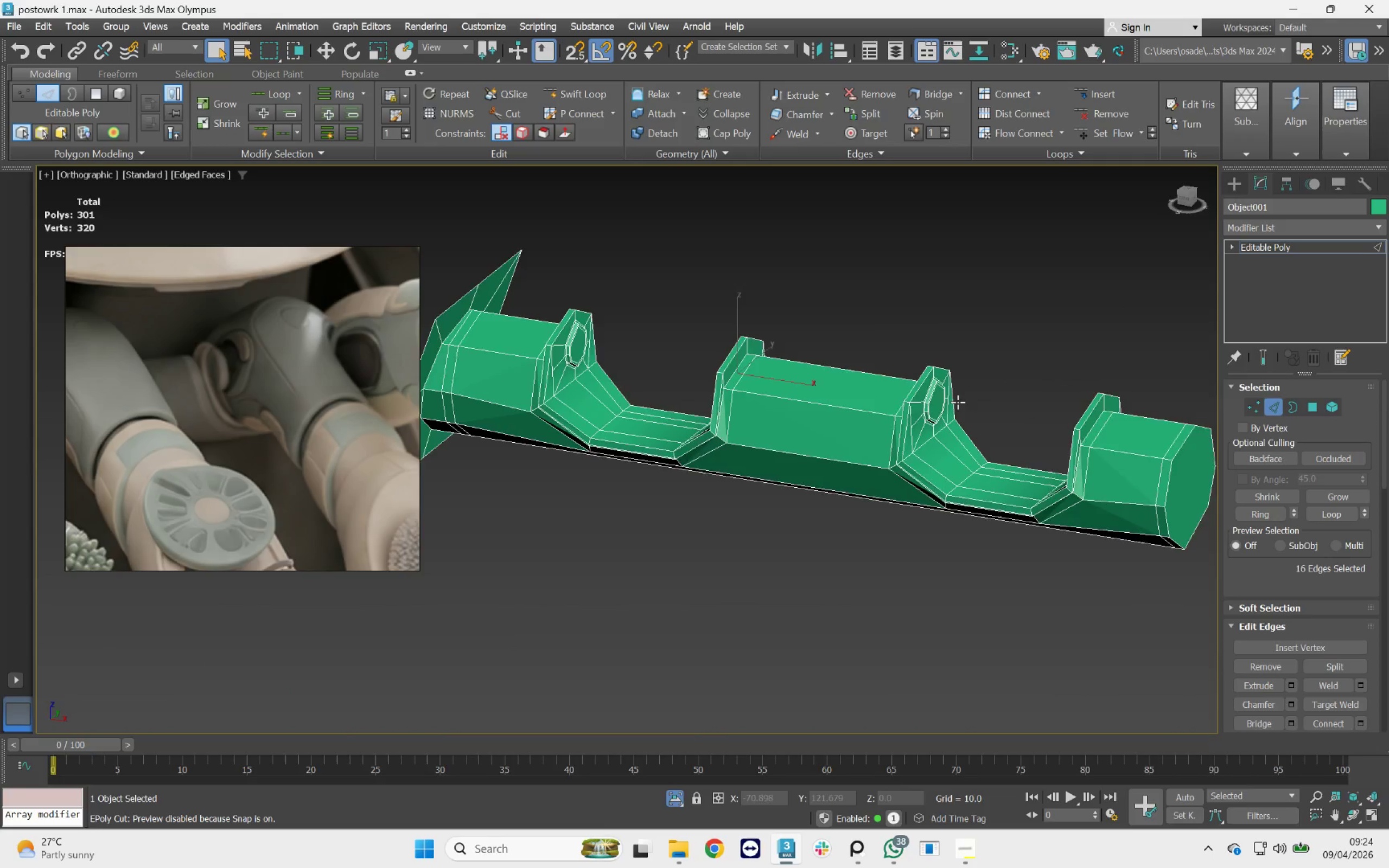 
scroll: coordinate [1045, 373], scroll_direction: down, amount: 3.0
 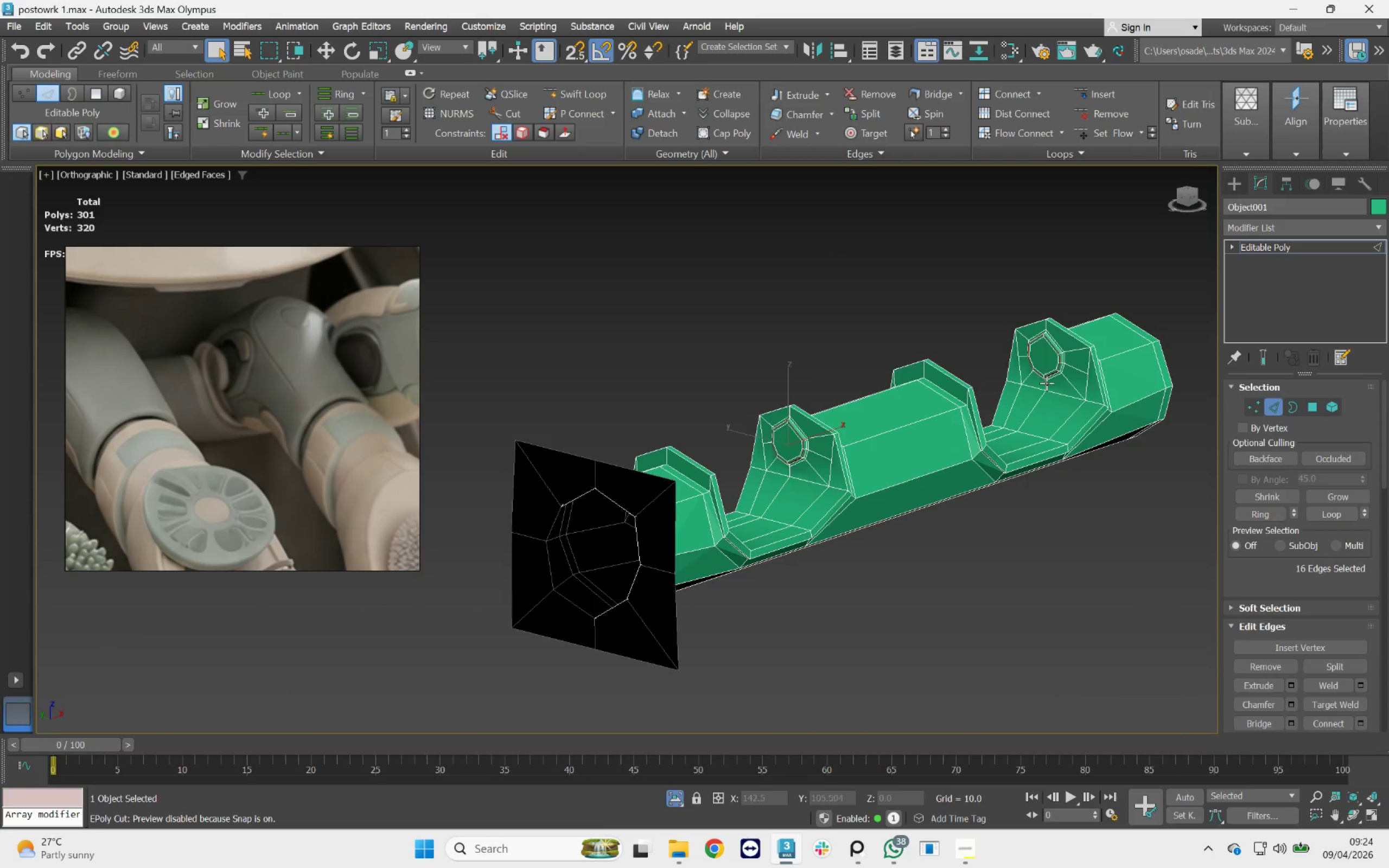 
scroll: coordinate [953, 405], scroll_direction: up, amount: 4.0
 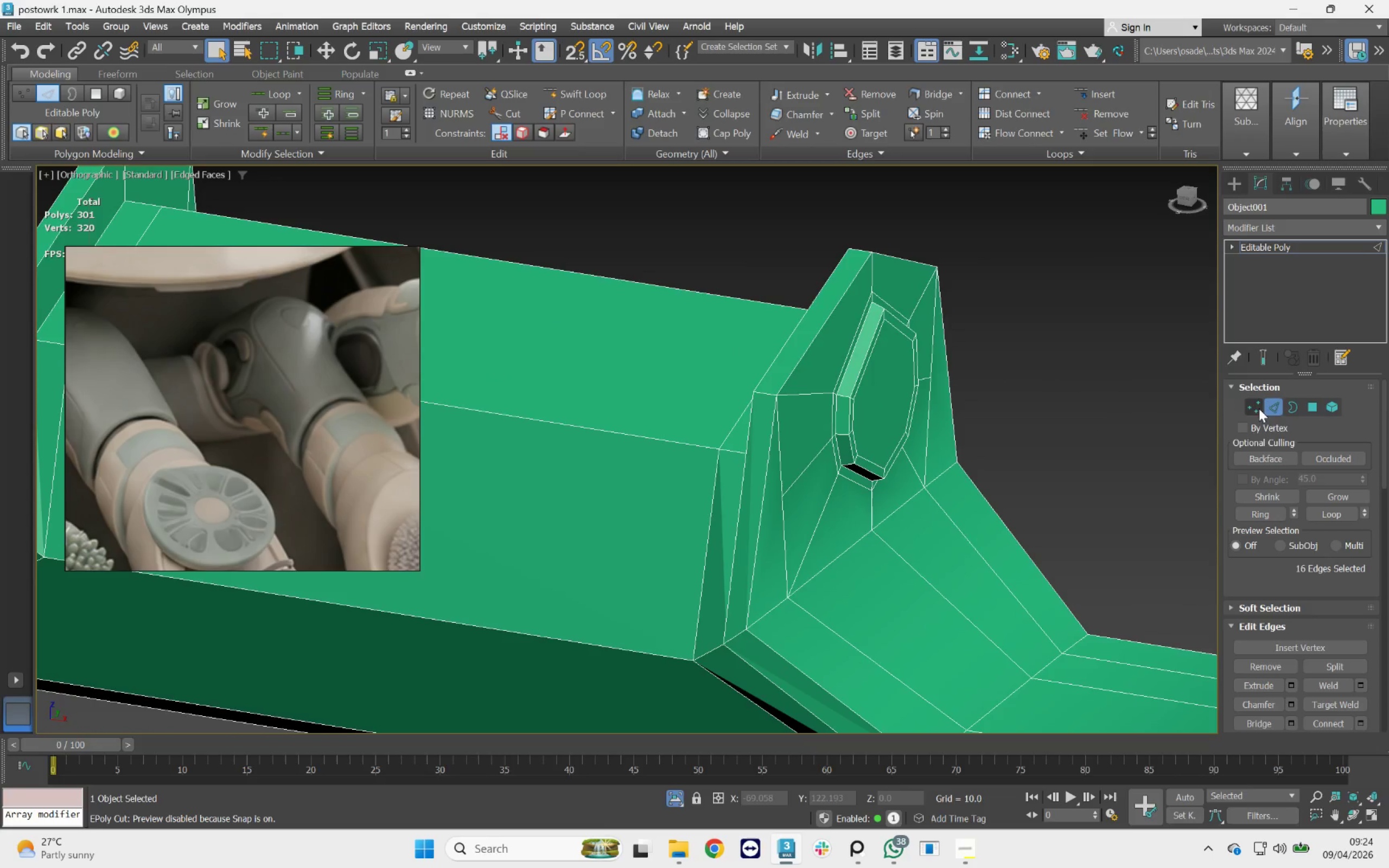 
left_click([1272, 409])
 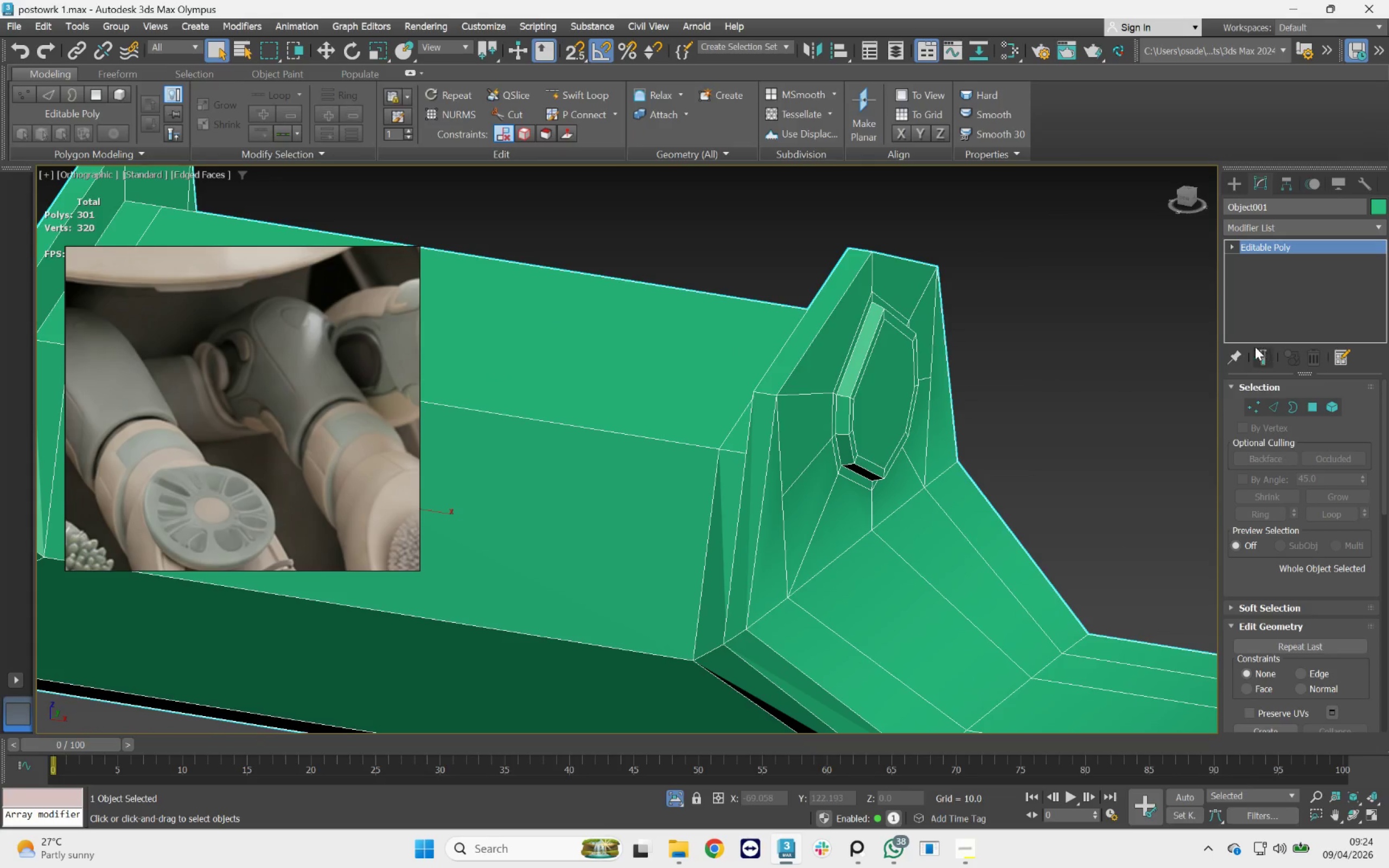 
scroll: coordinate [909, 394], scroll_direction: down, amount: 4.0
 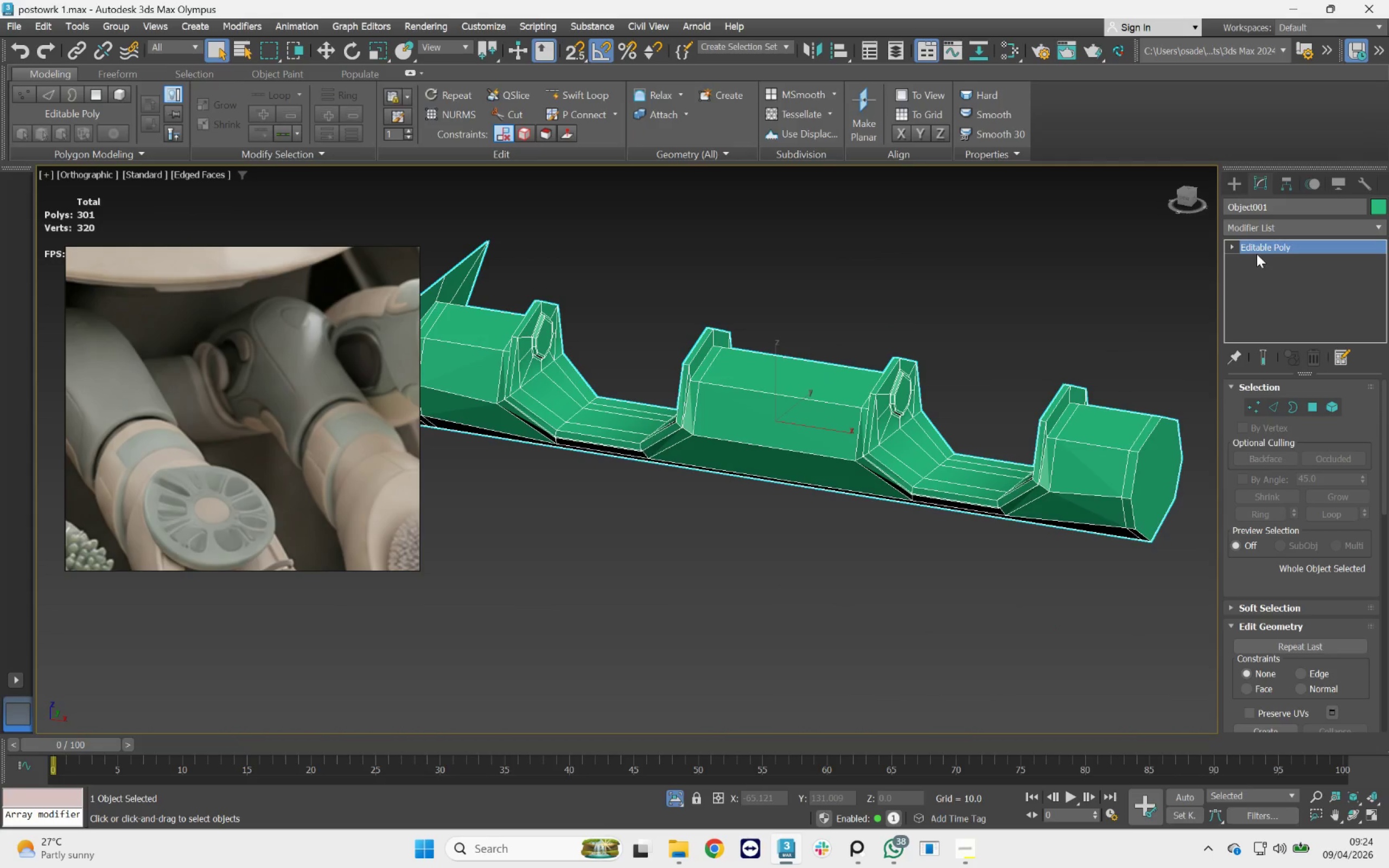 
left_click([1267, 225])
 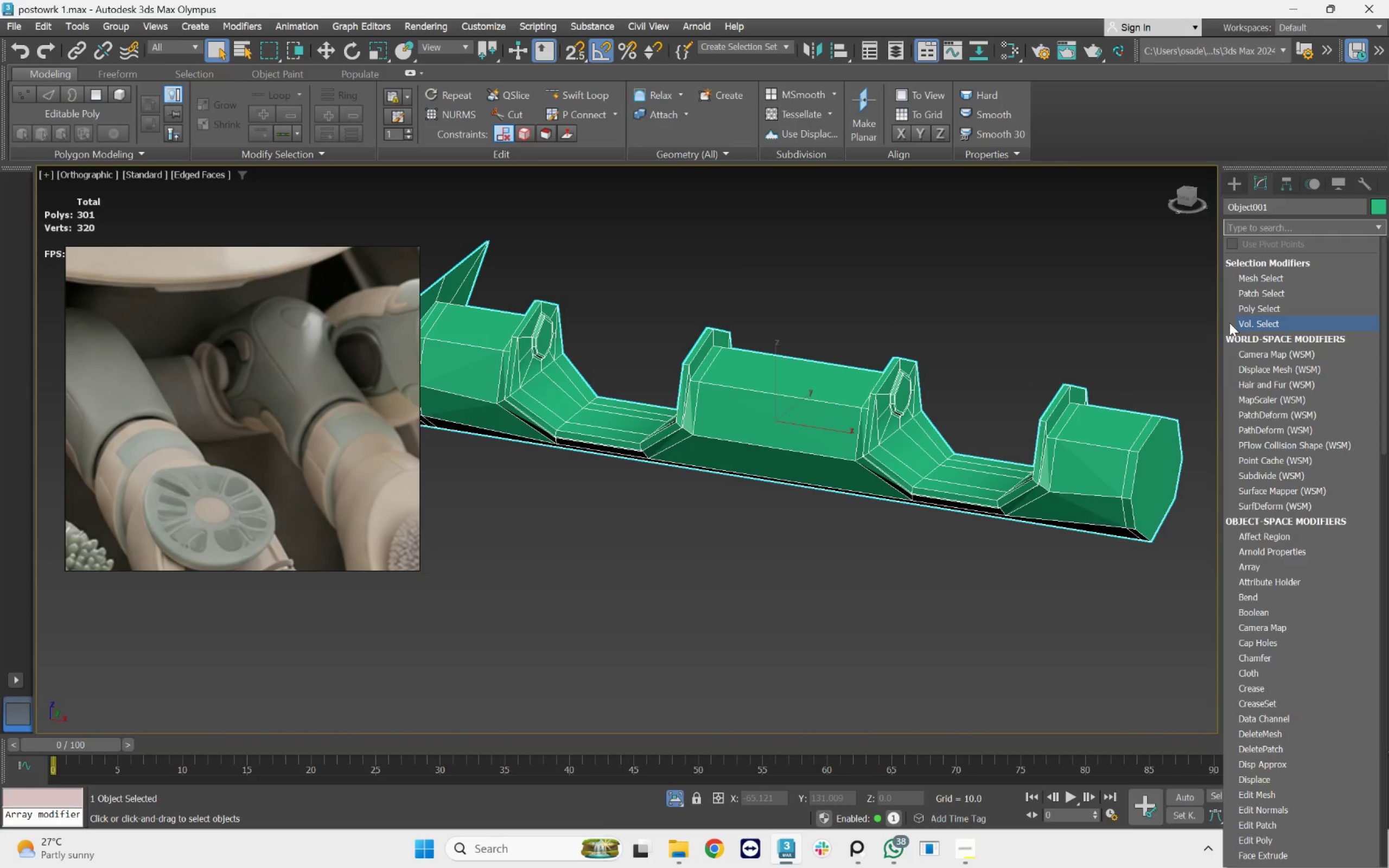 
type(tu)
 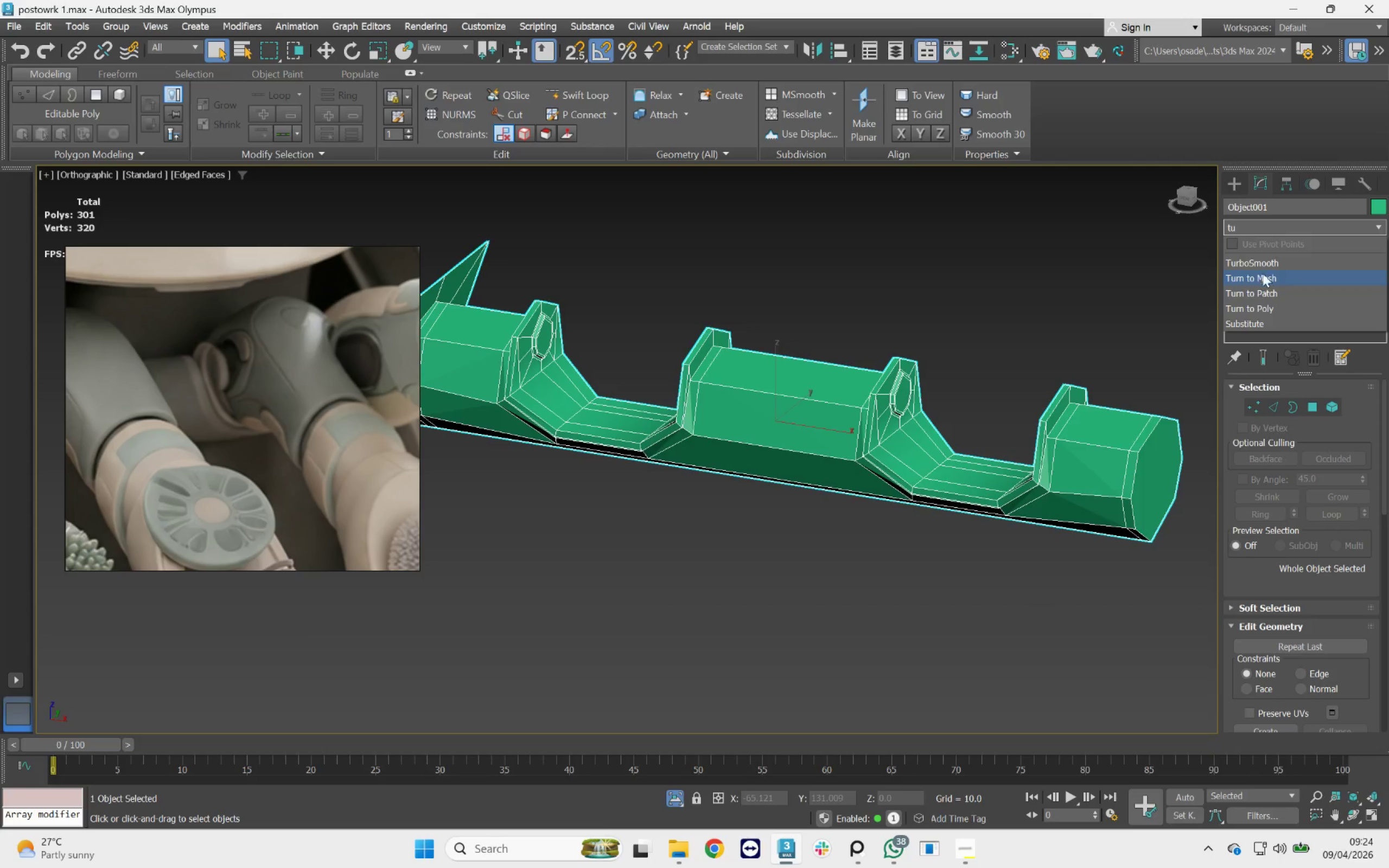 
left_click([1263, 264])
 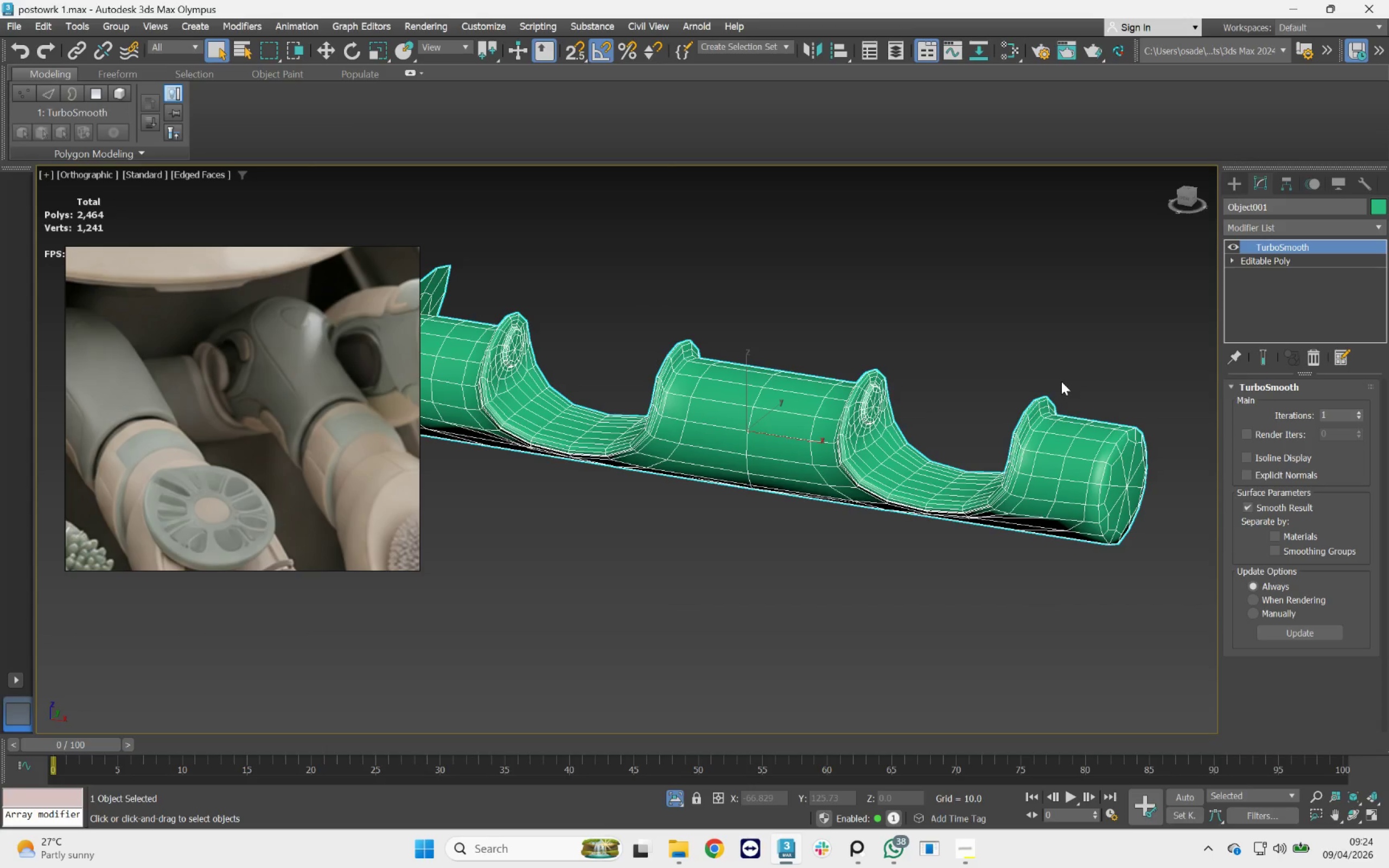 
key(F5)
 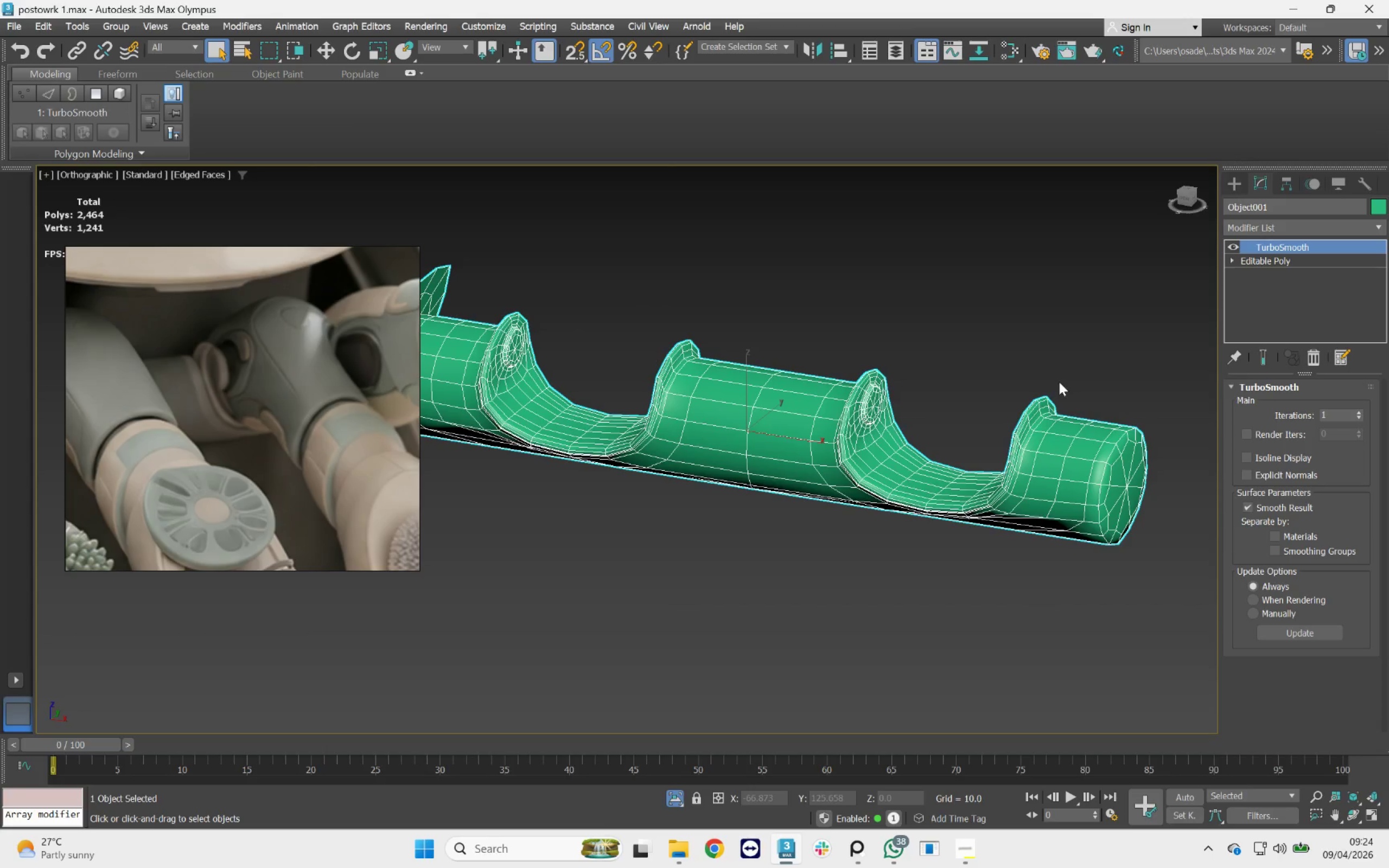 
key(F4)
 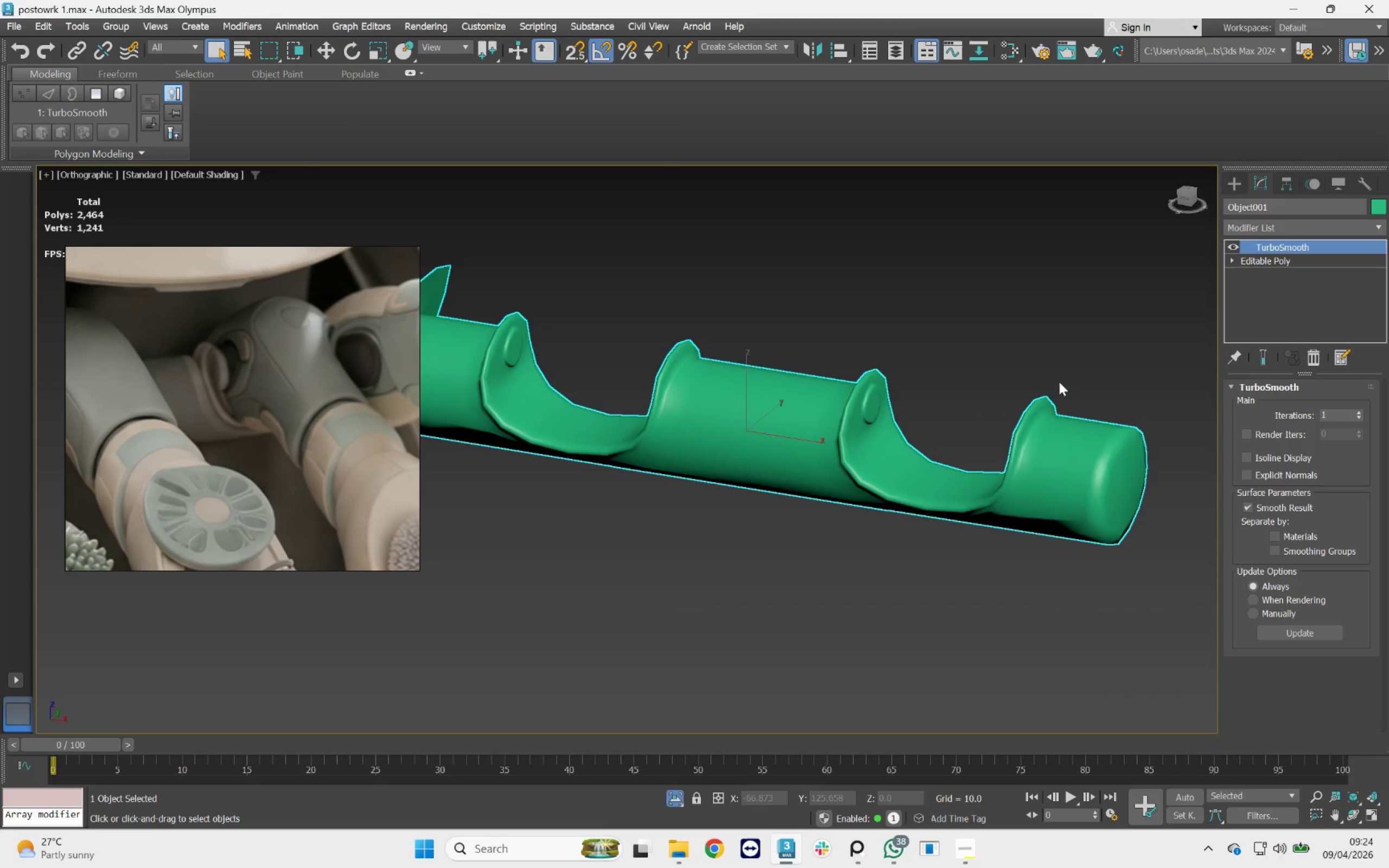 
scroll: coordinate [982, 398], scroll_direction: down, amount: 3.0
 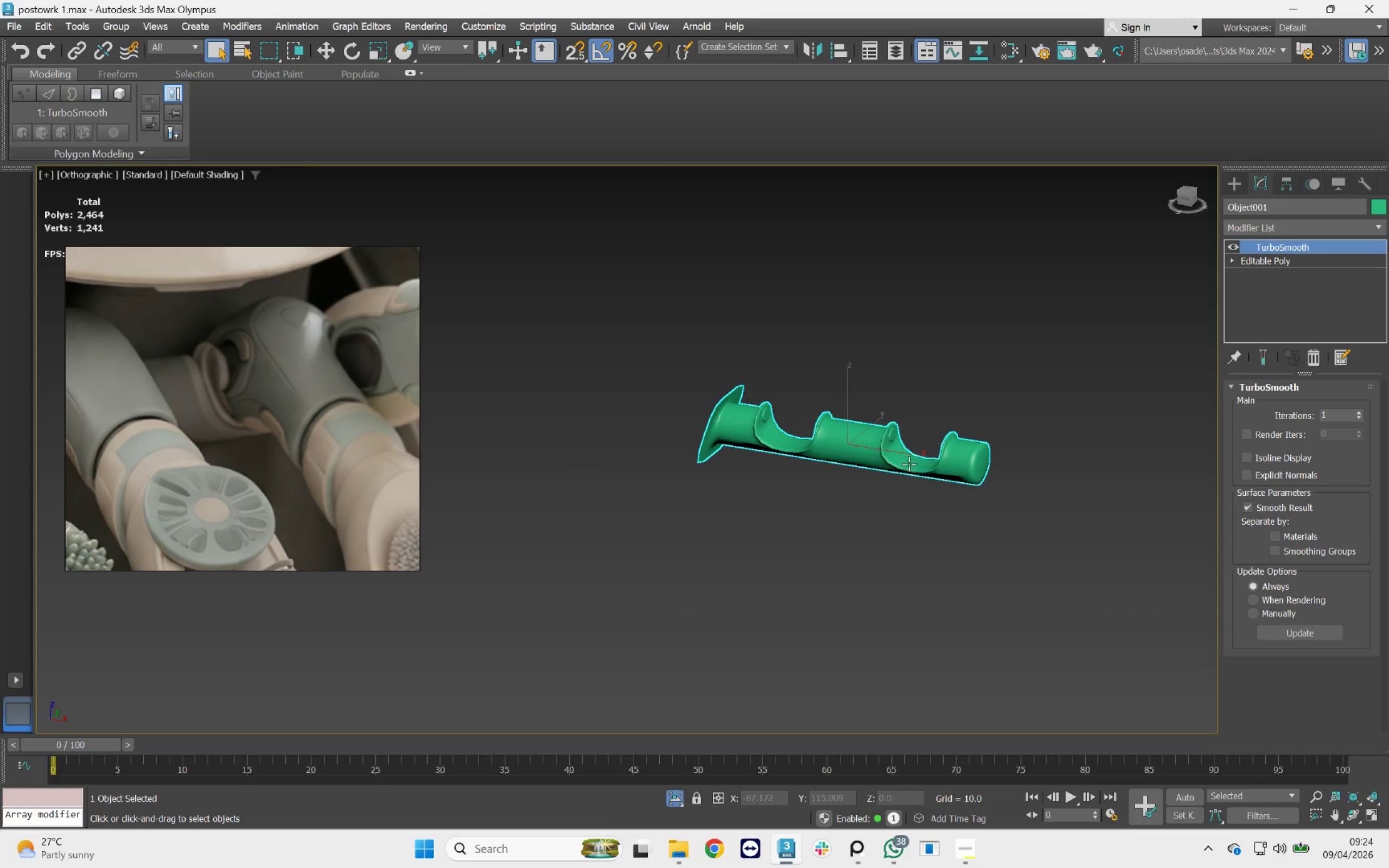 
hold_key(key=AltLeft, duration=4.13)
 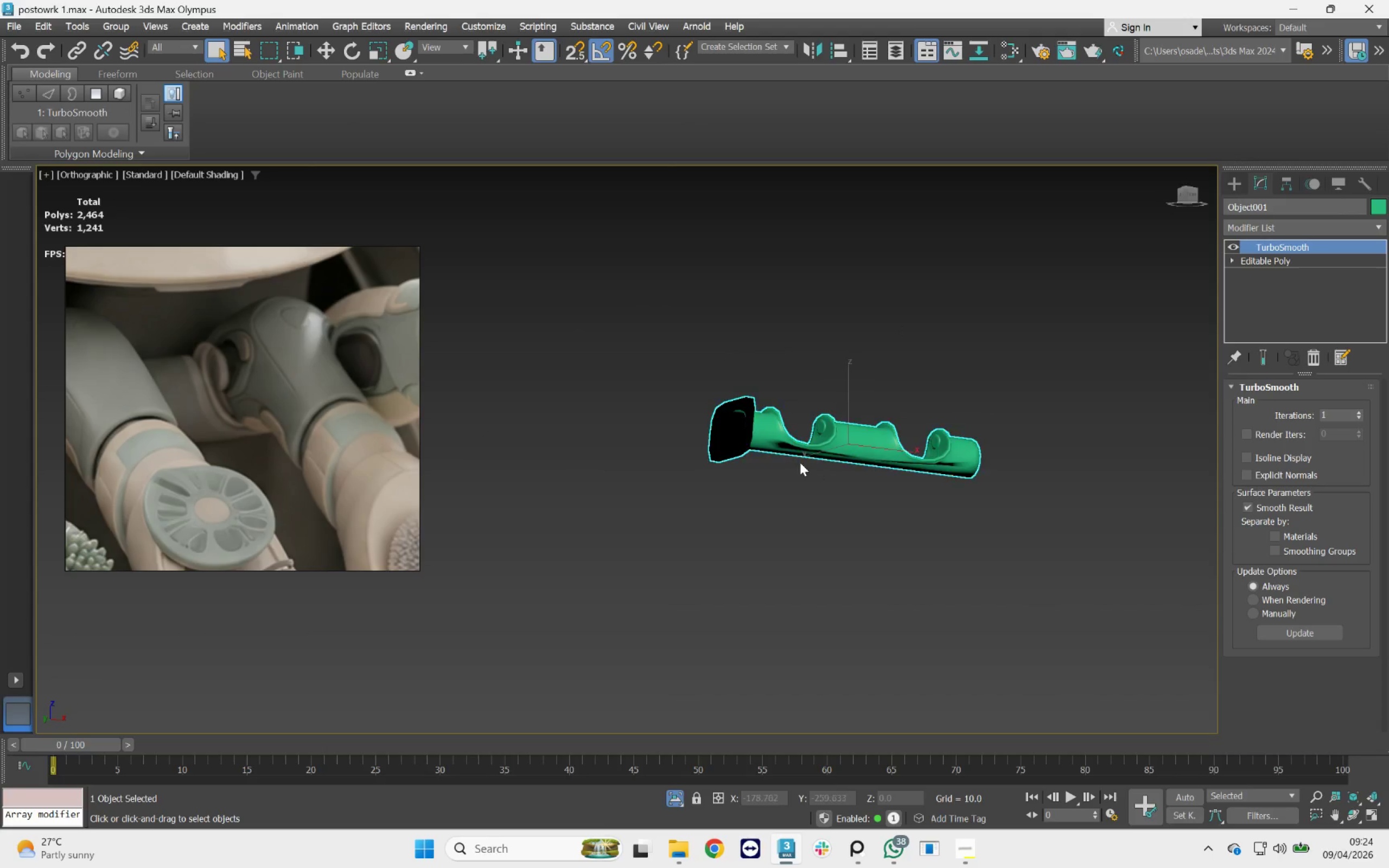 
hold_key(key=AltLeft, duration=0.87)
 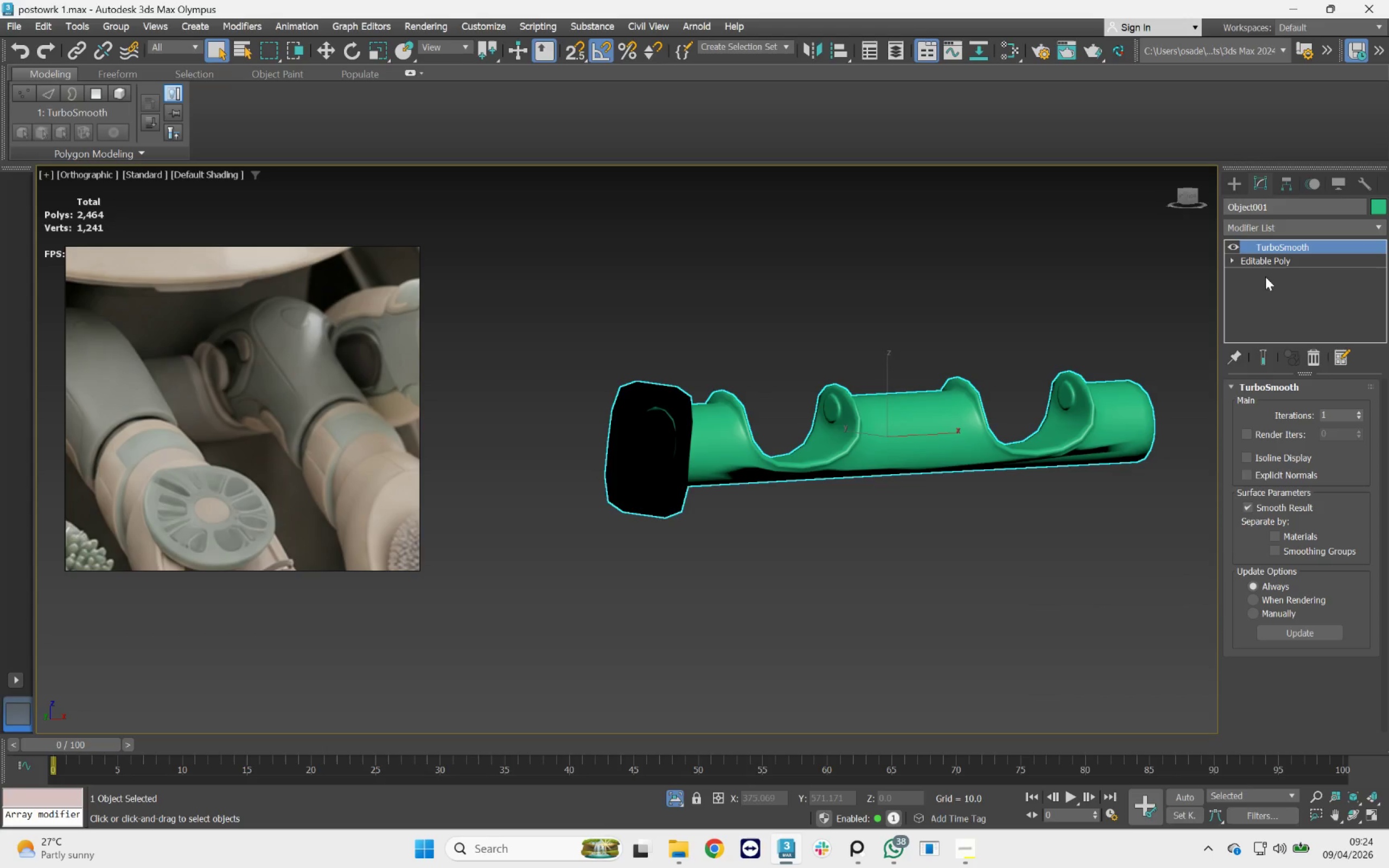 
scroll: coordinate [817, 445], scroll_direction: up, amount: 2.0
 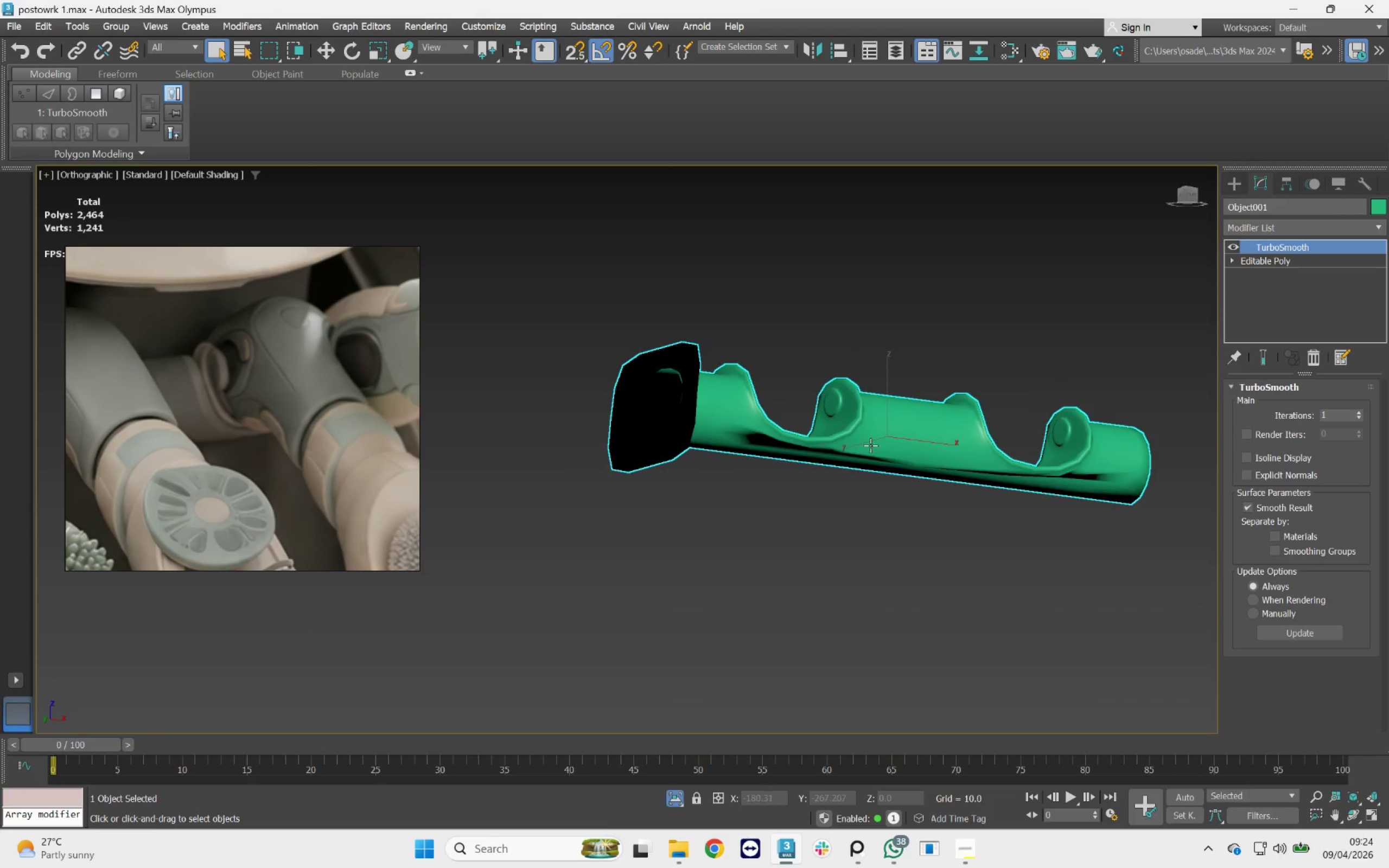 
left_click([1270, 260])
 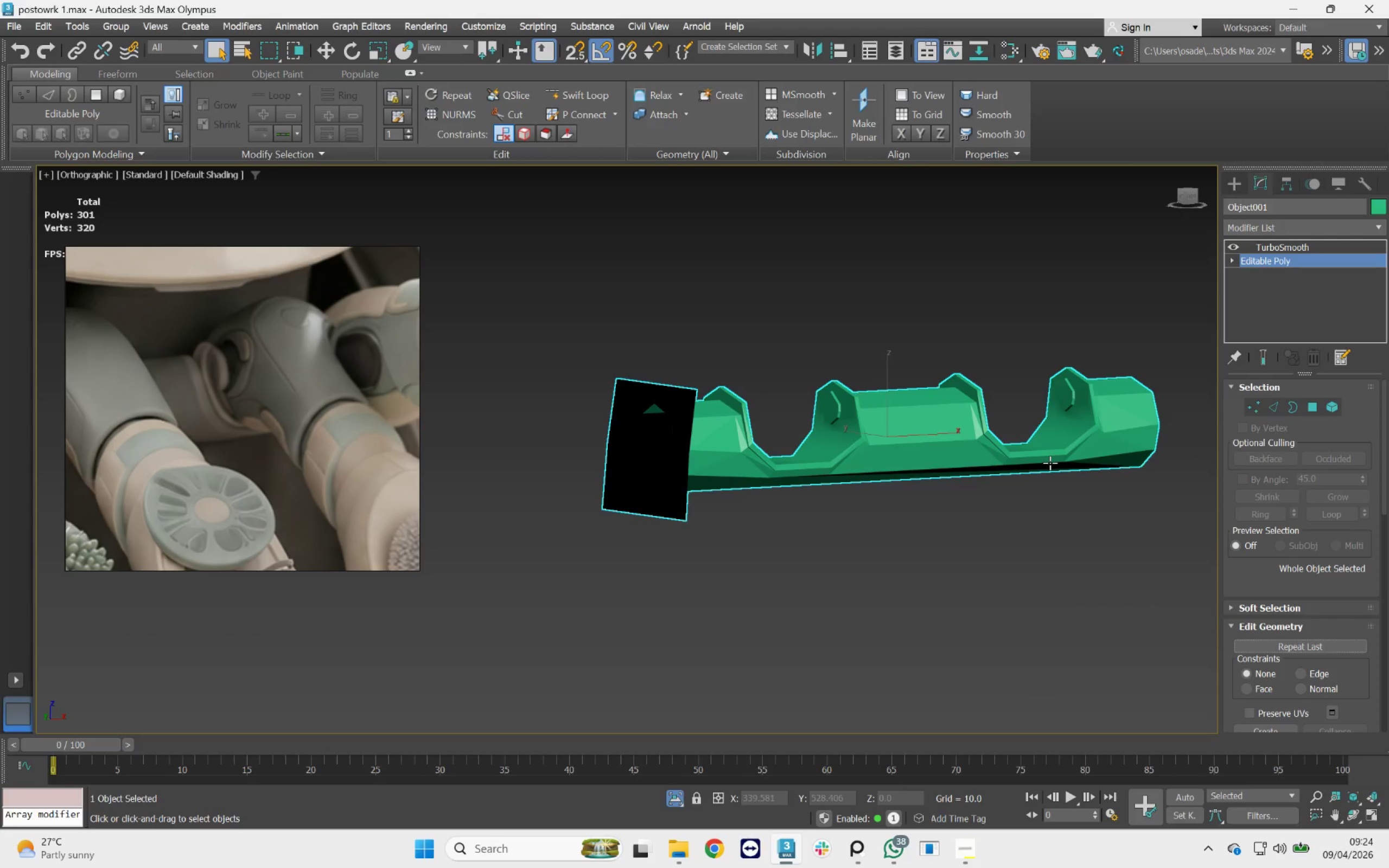 
key(F4)
 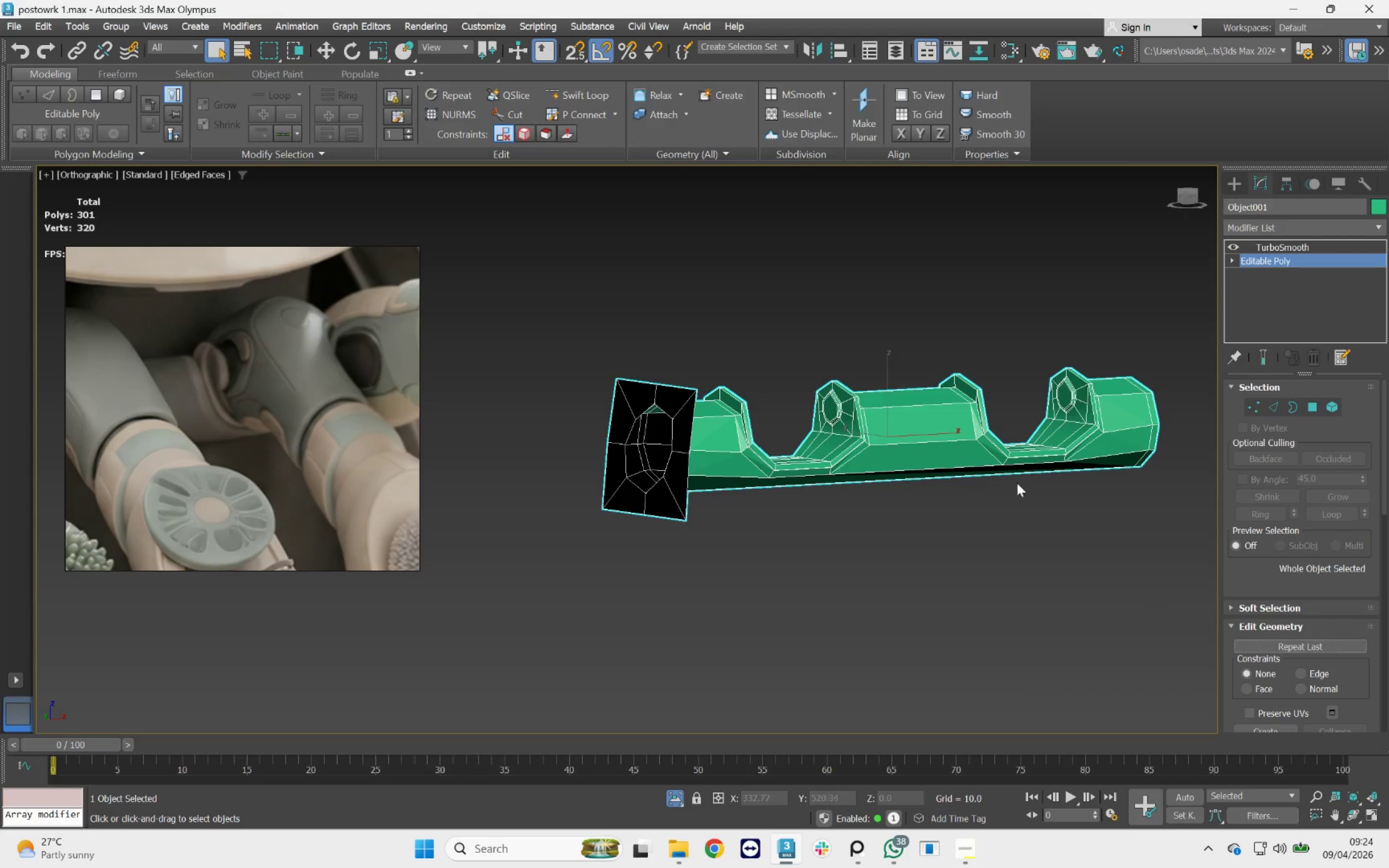 
scroll: coordinate [1016, 465], scroll_direction: up, amount: 3.0
 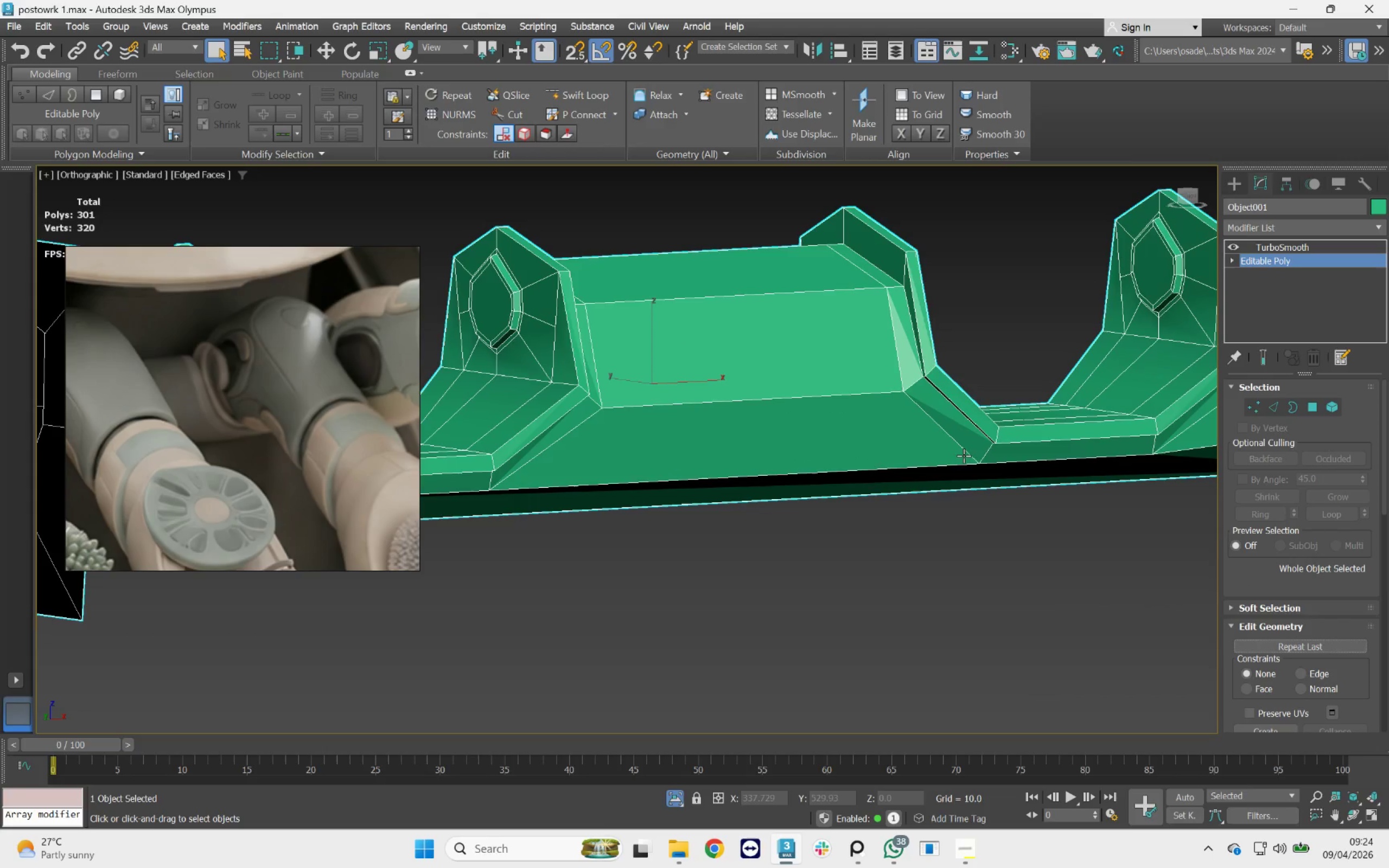 
scroll: coordinate [964, 456], scroll_direction: down, amount: 2.0
 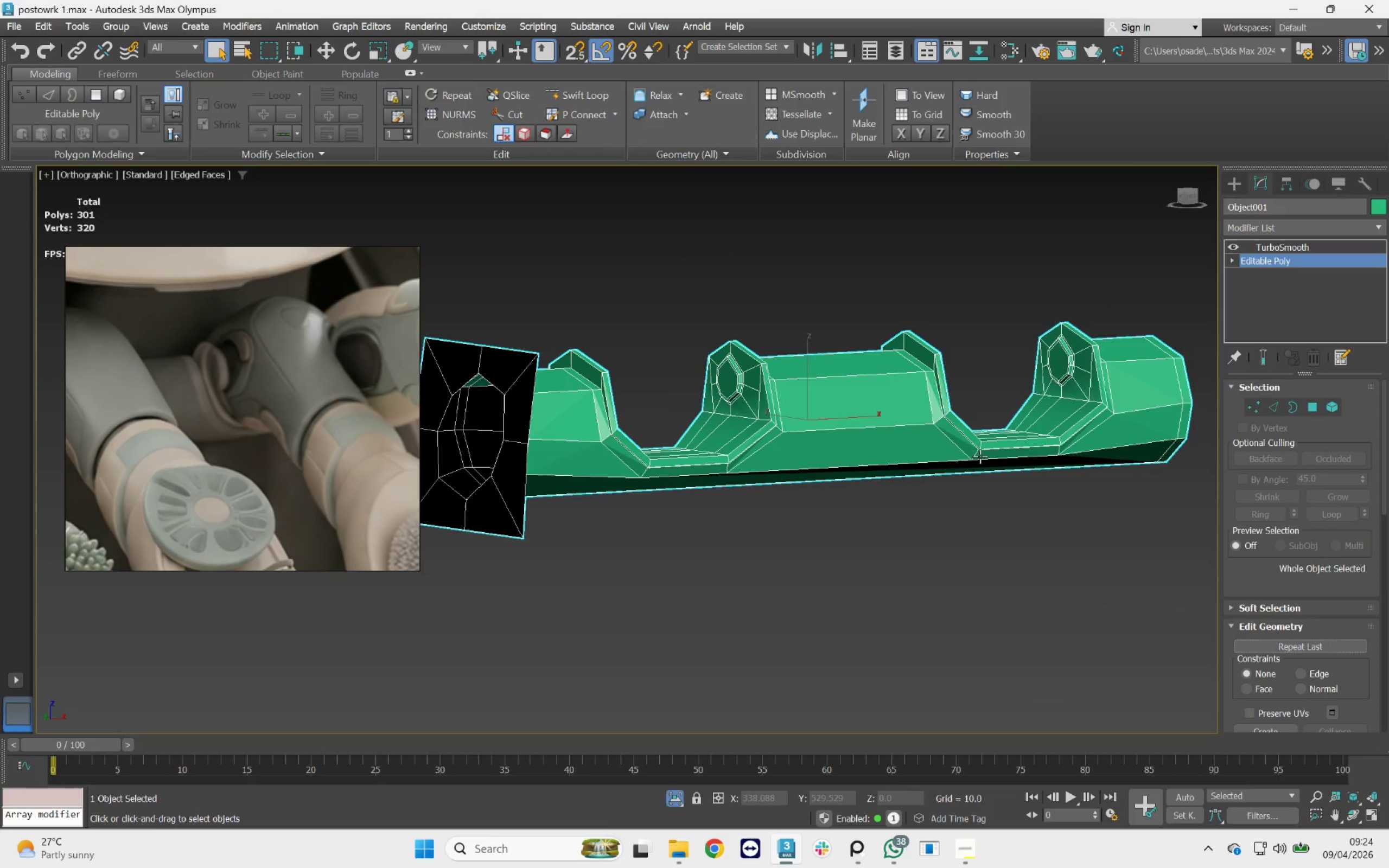 
hold_key(key=AltLeft, duration=4.08)
 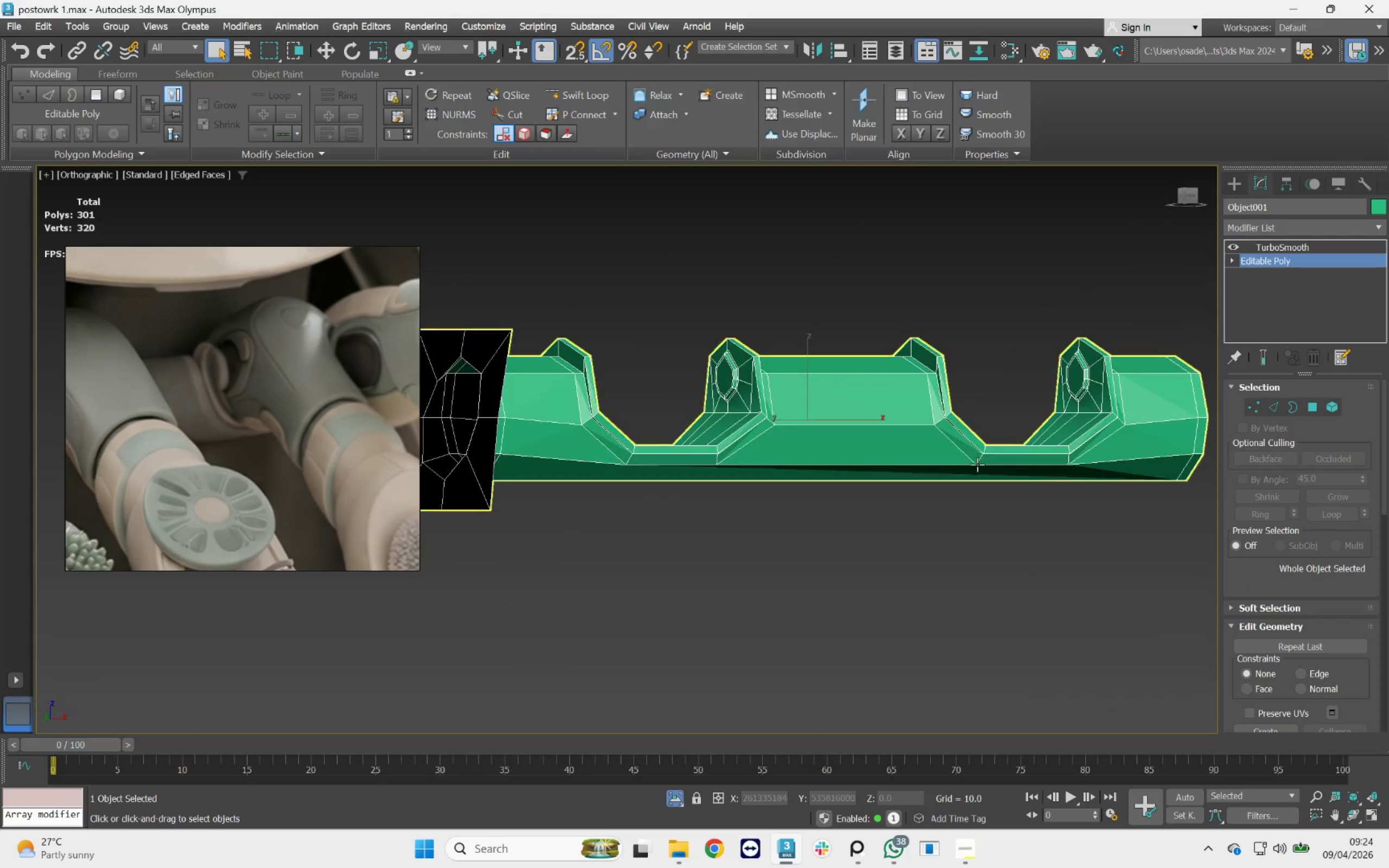 
scroll: coordinate [979, 460], scroll_direction: up, amount: 4.0
 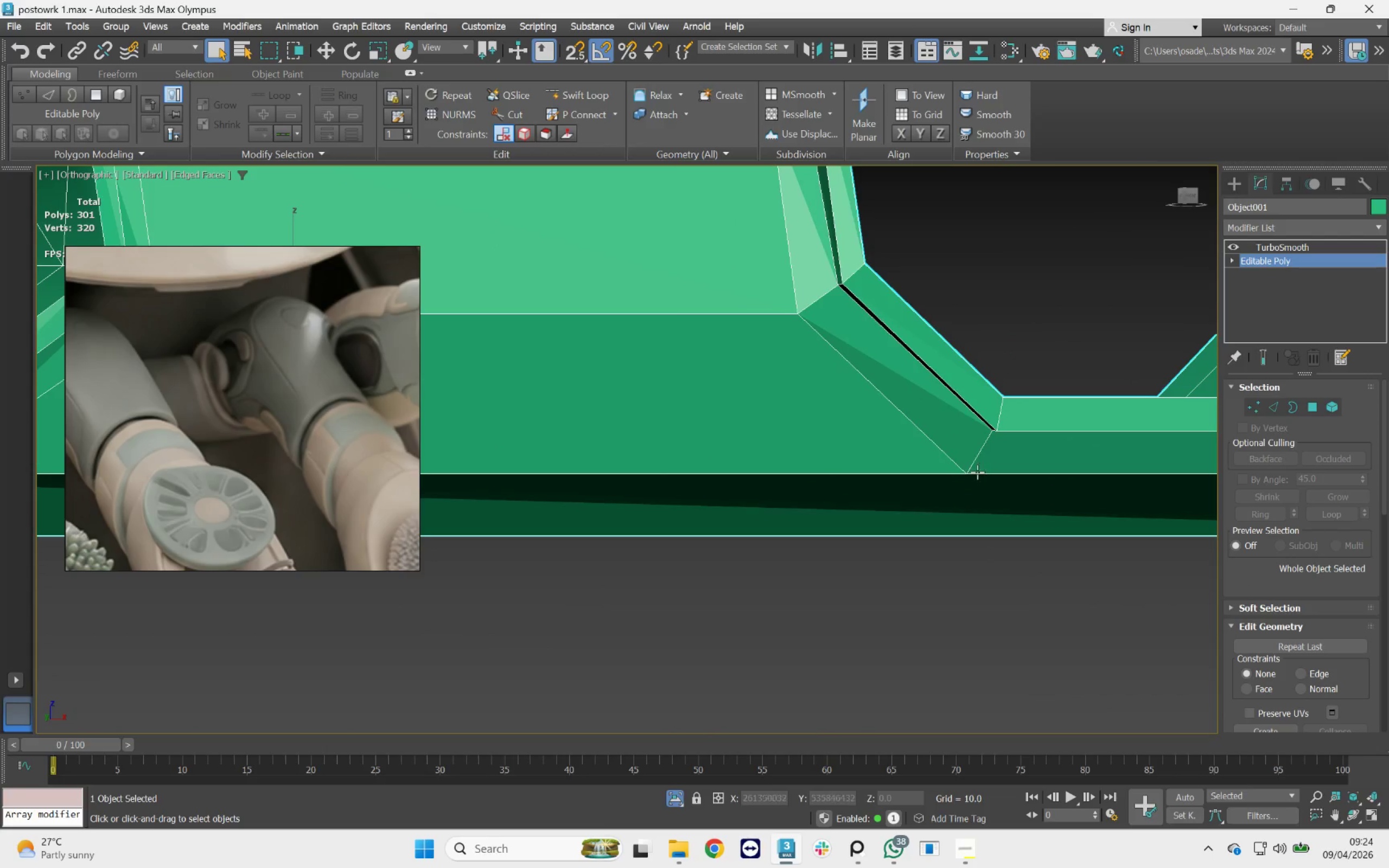 
scroll: coordinate [958, 481], scroll_direction: down, amount: 3.0
 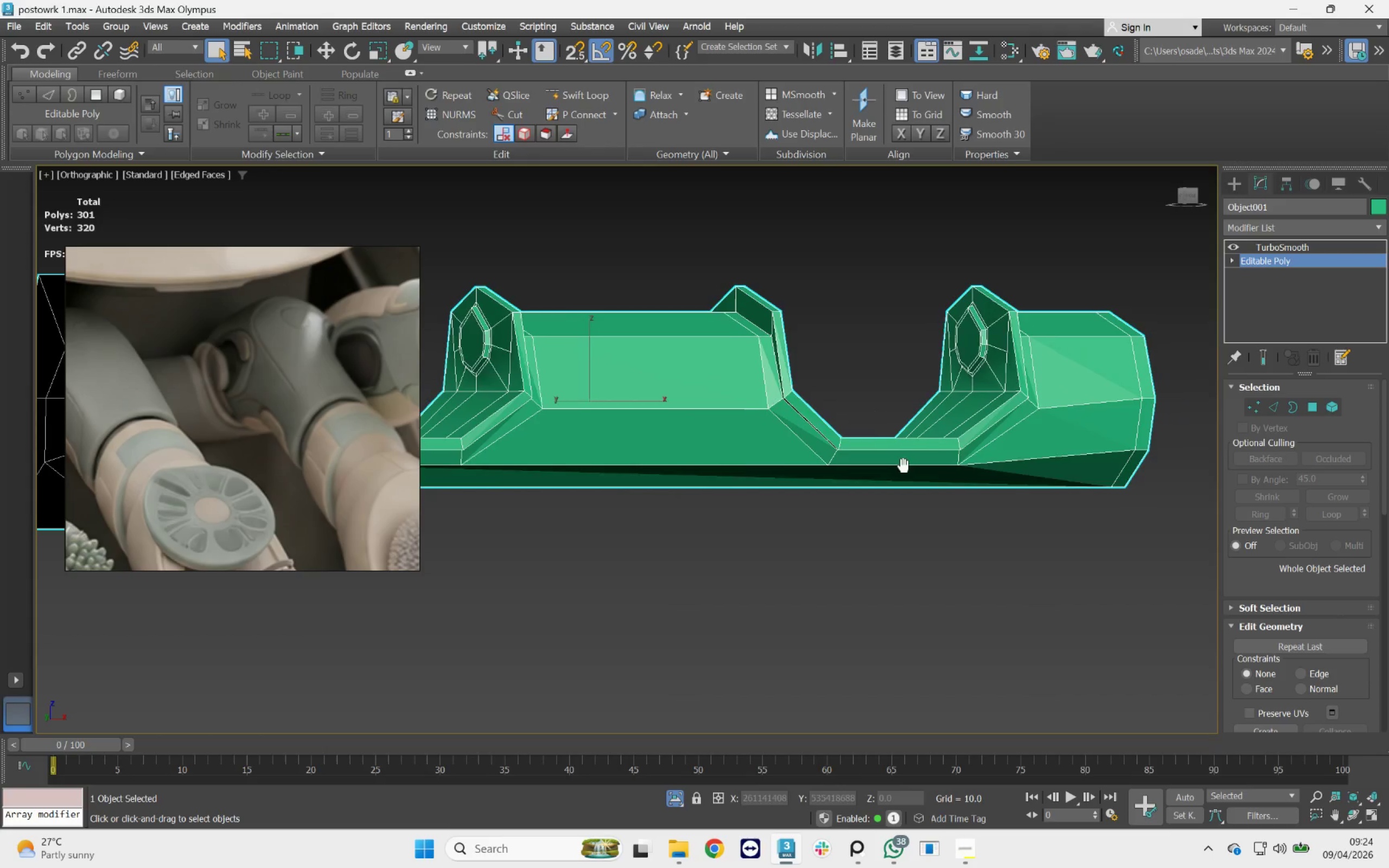 
scroll: coordinate [970, 458], scroll_direction: up, amount: 2.0
 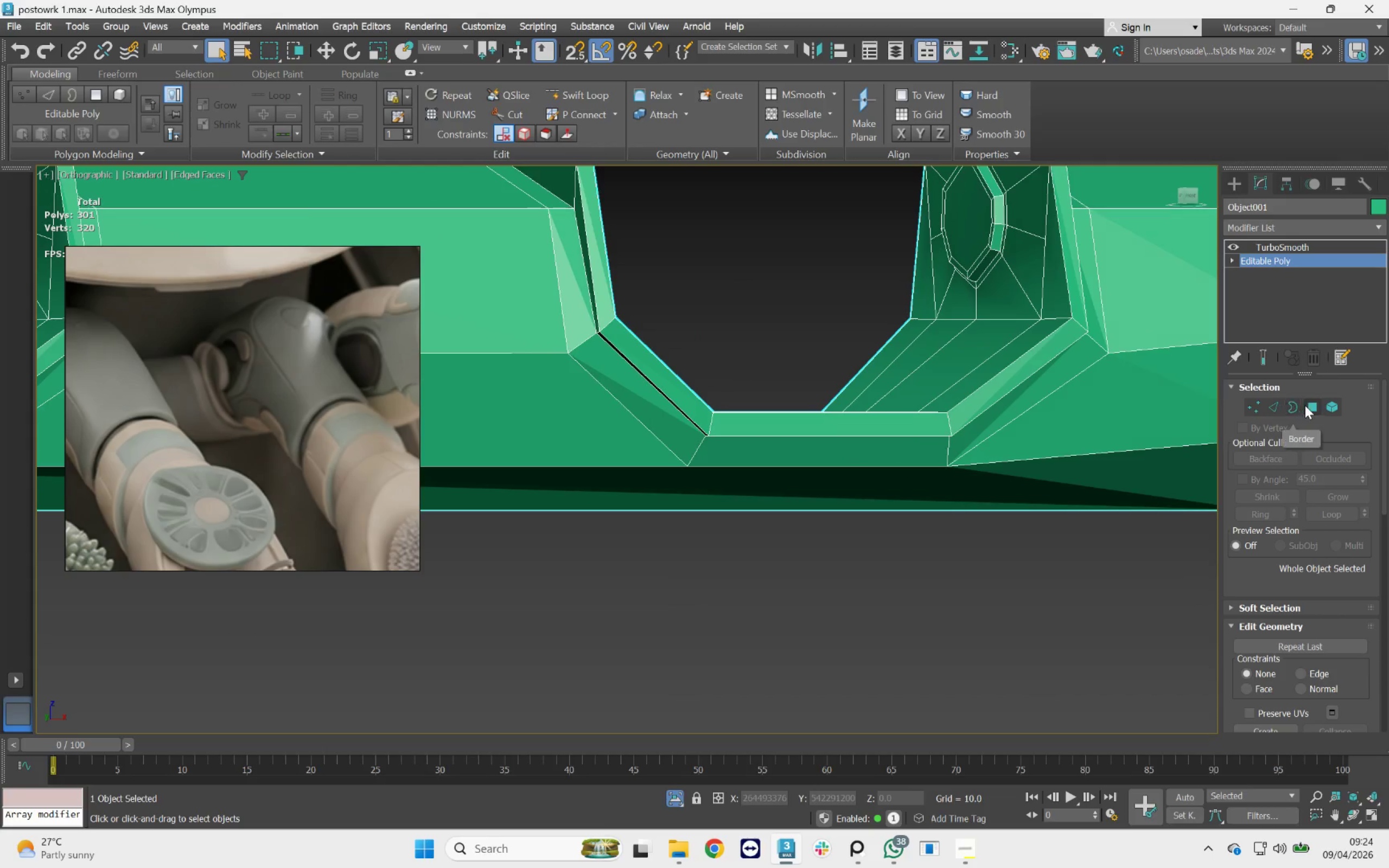 
left_click([1274, 409])
 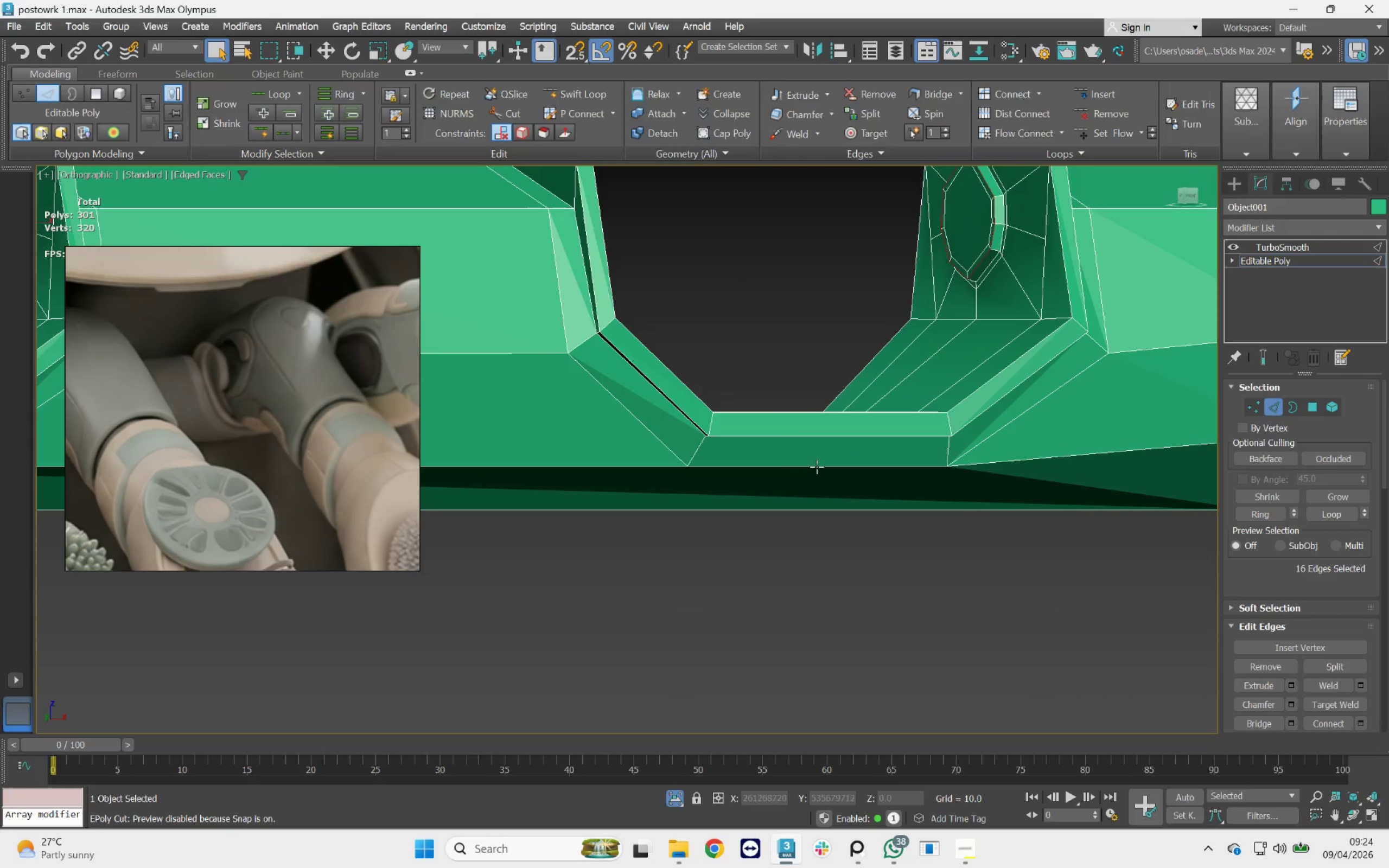 
double_click([817, 467])
 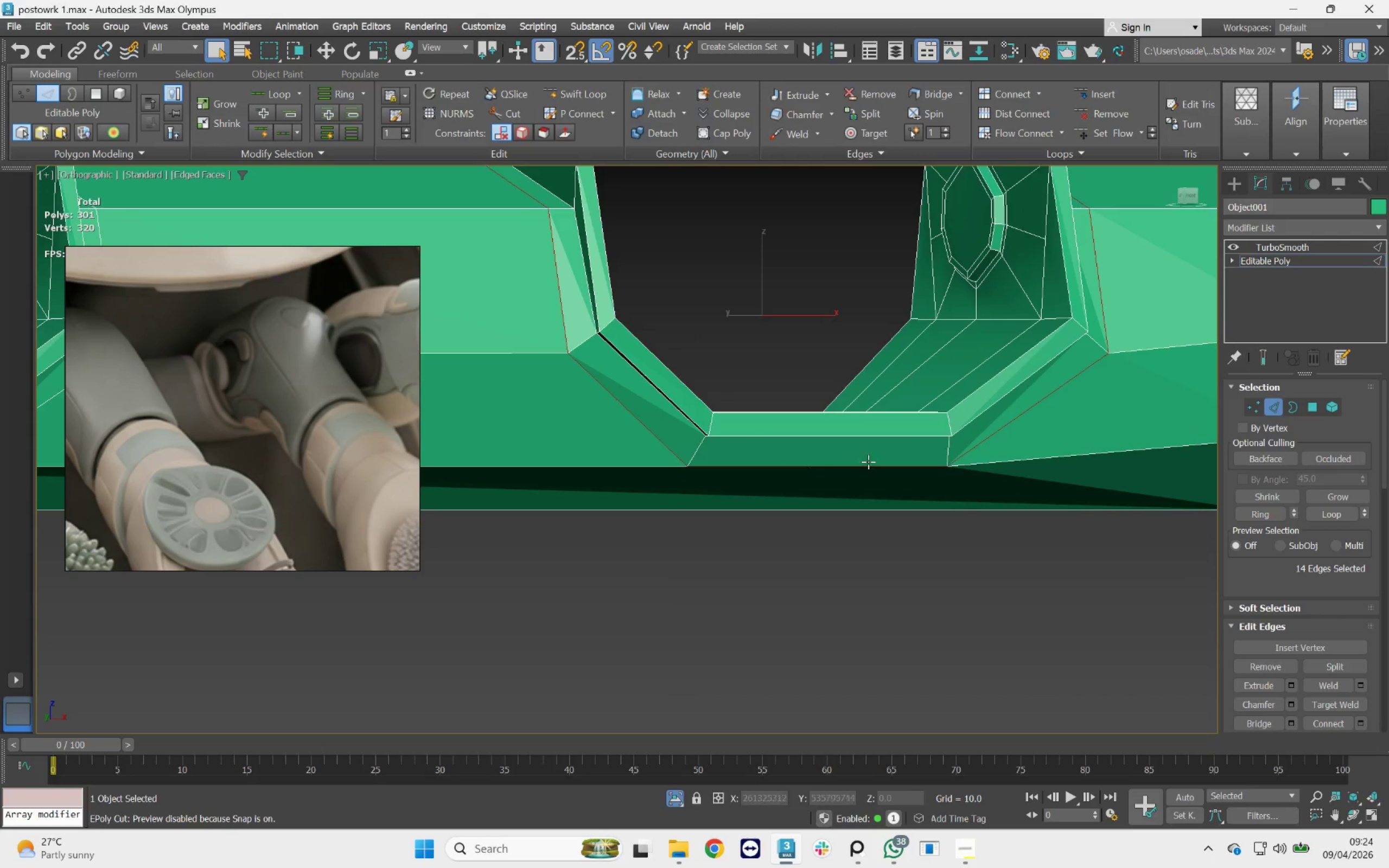 
left_click([1253, 411])
 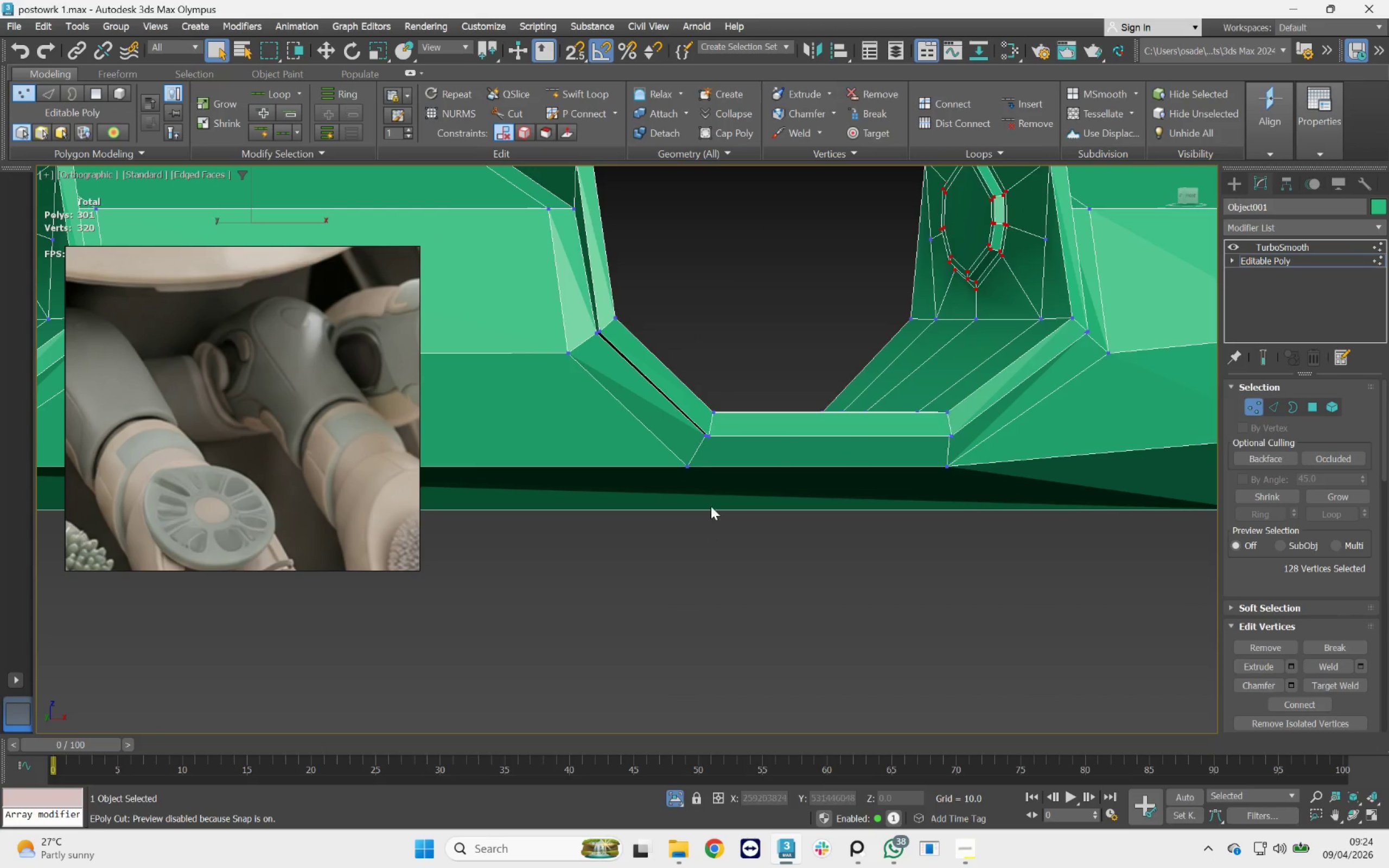 
left_click_drag(start_coordinate=[710, 497], to_coordinate=[684, 468])
 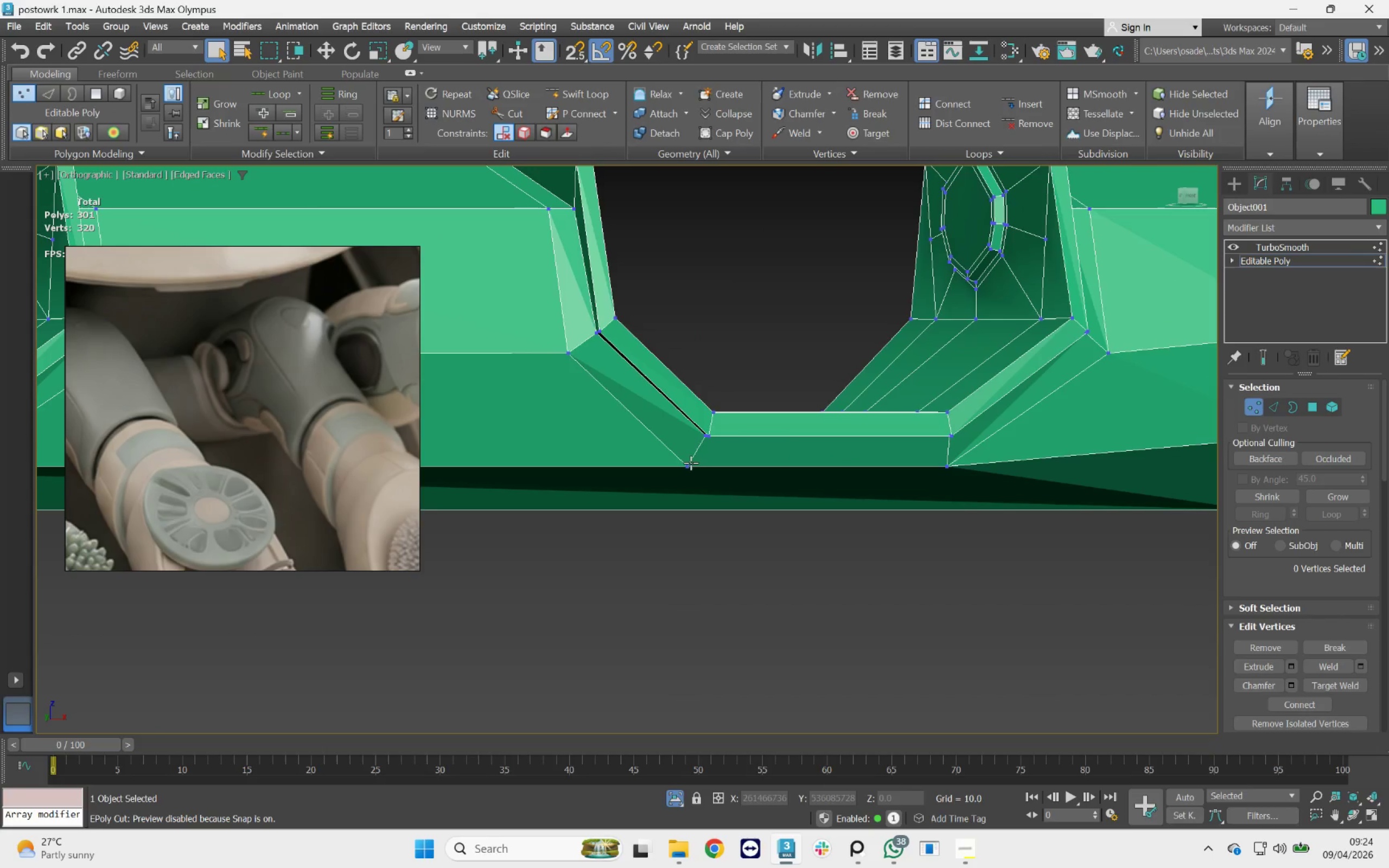 
scroll: coordinate [690, 463], scroll_direction: up, amount: 2.0
 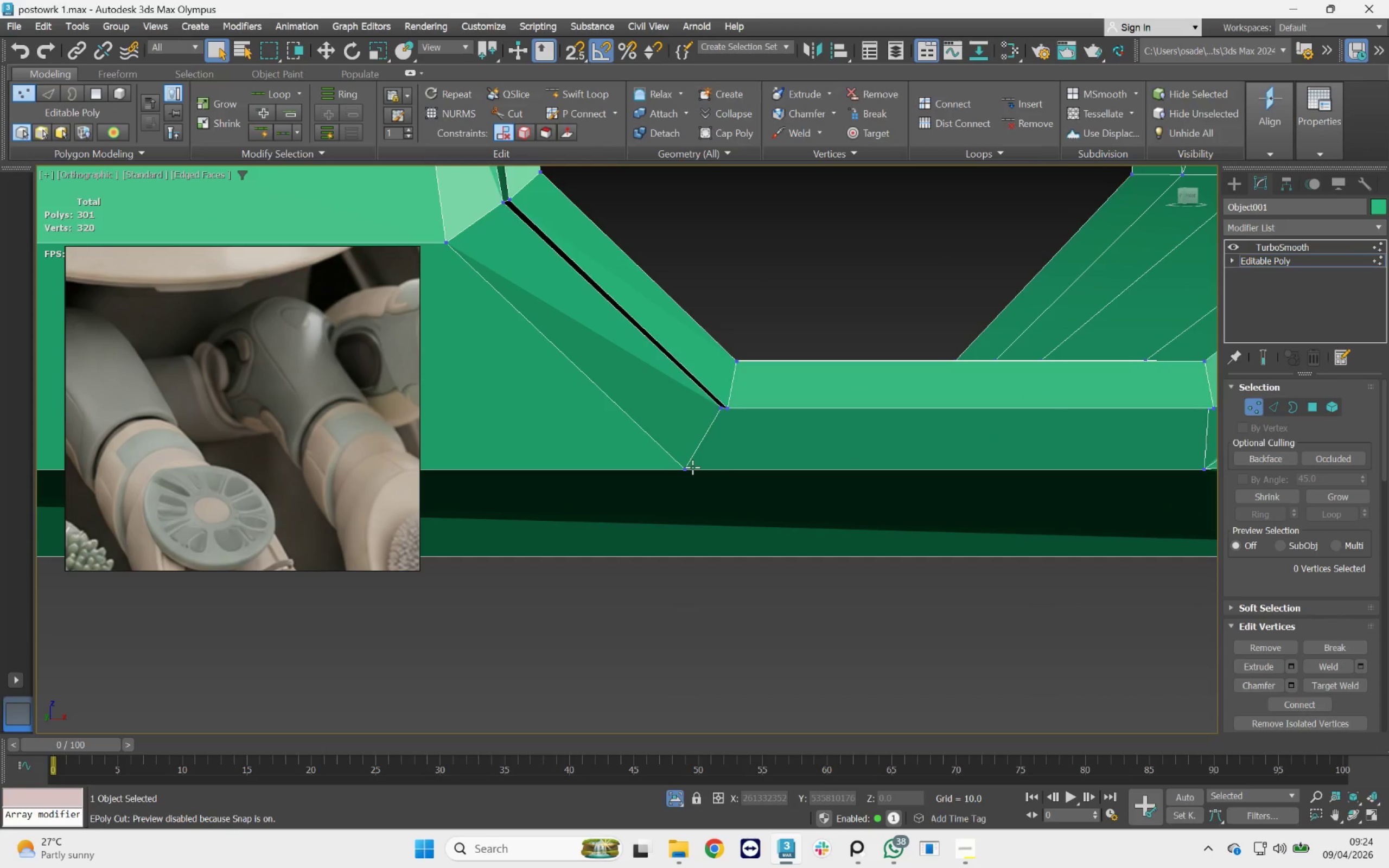 
key(F3)
 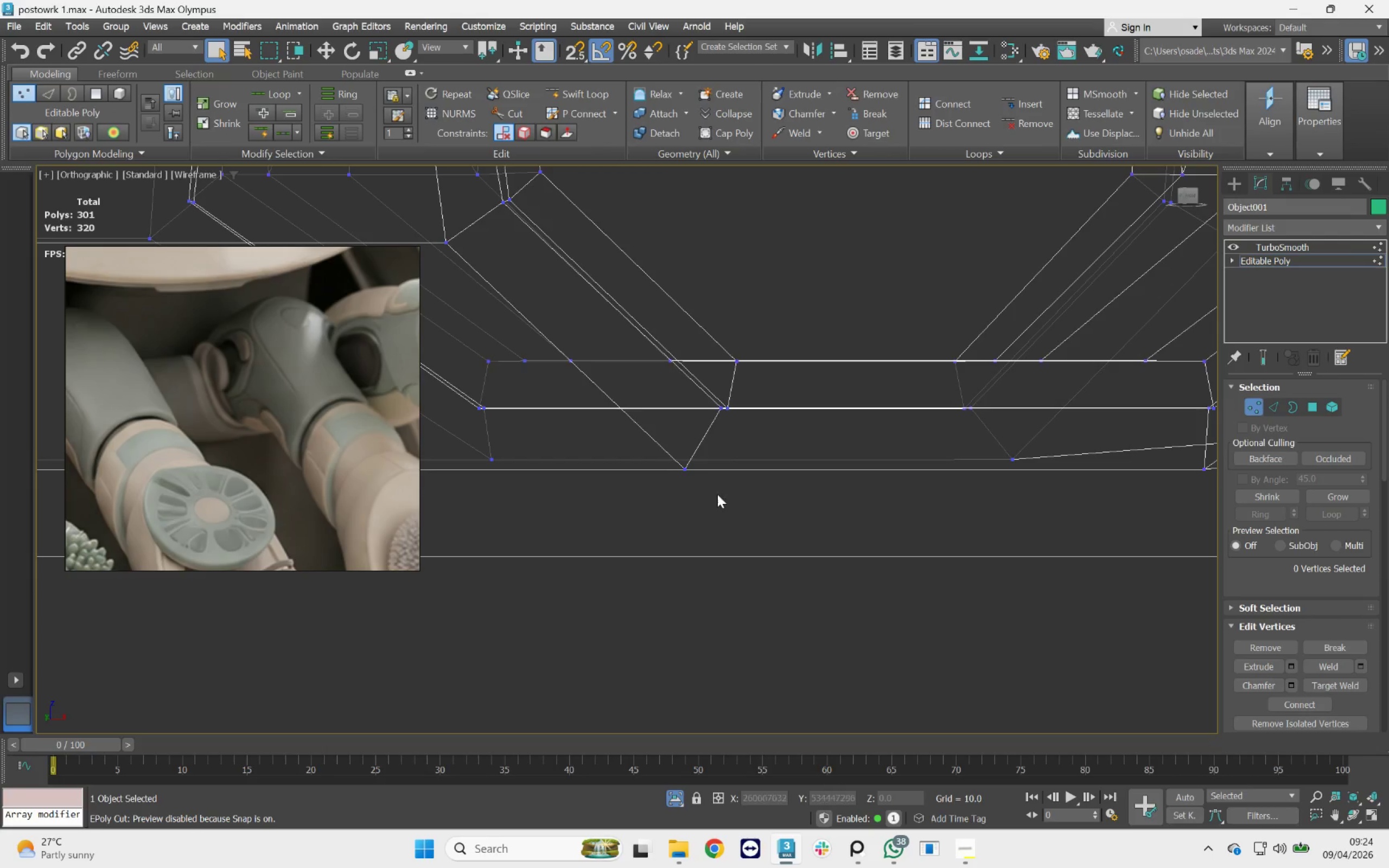 
left_click_drag(start_coordinate=[717, 496], to_coordinate=[661, 454])
 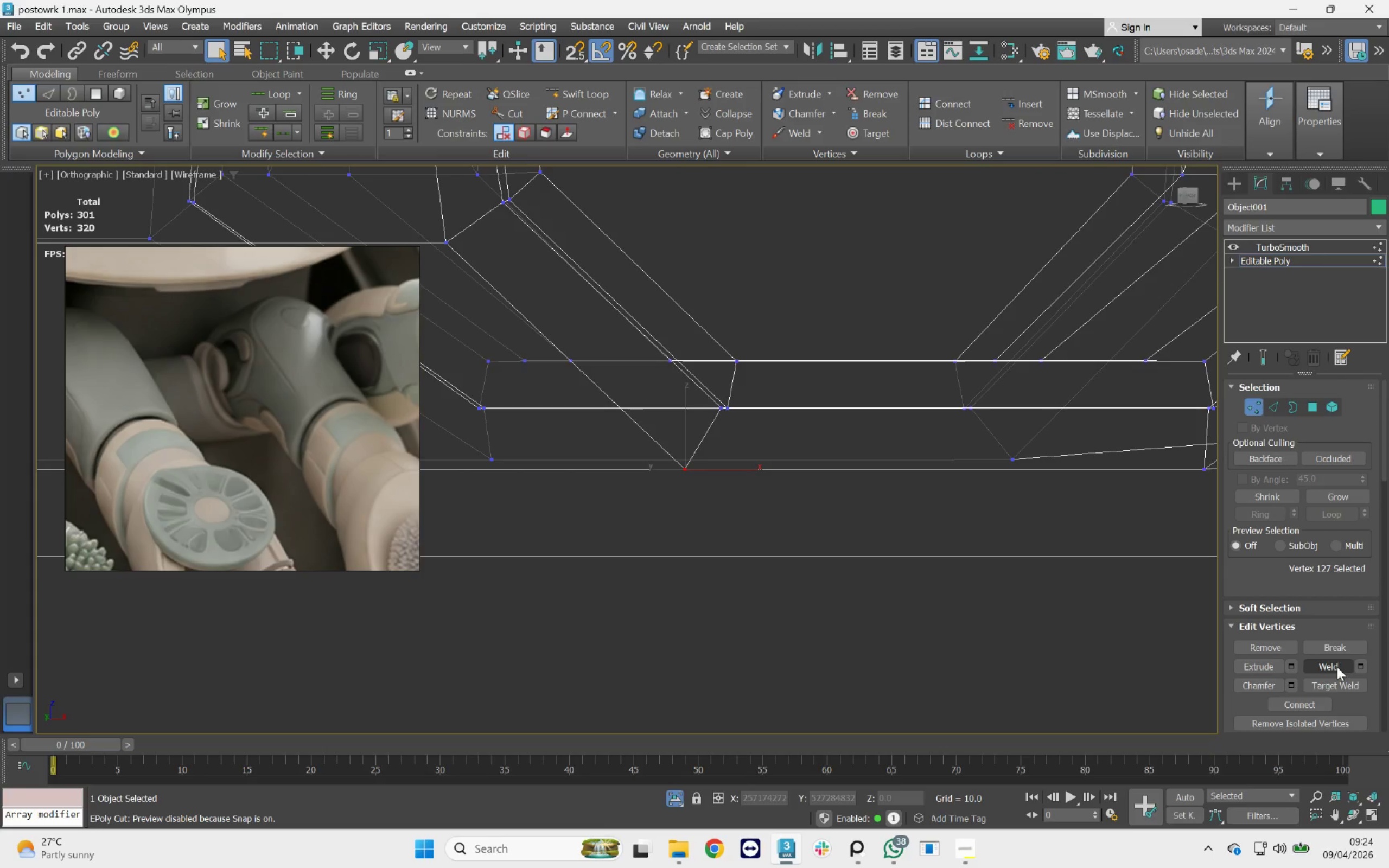 
left_click([1375, 661])
 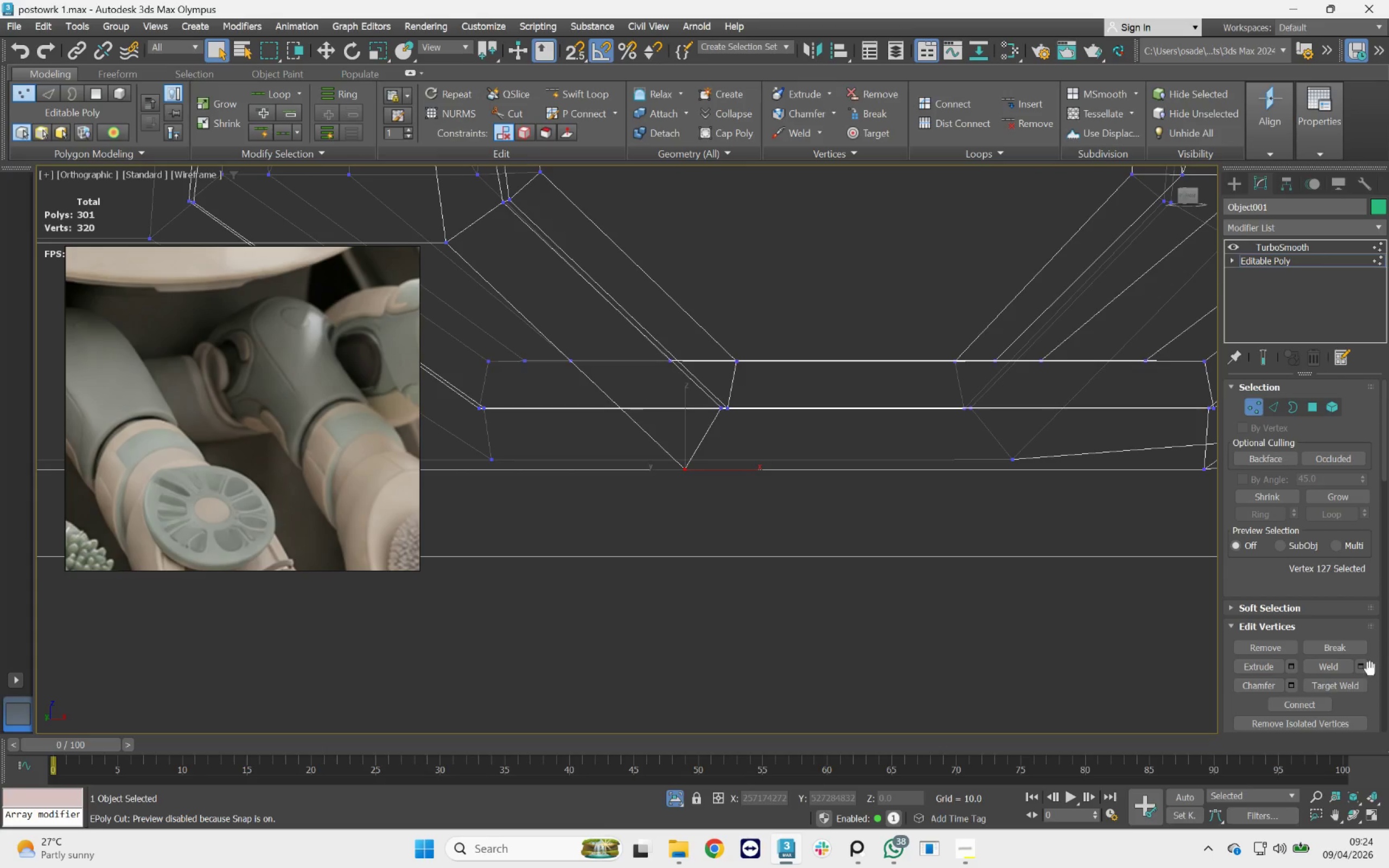 
left_click([1368, 669])
 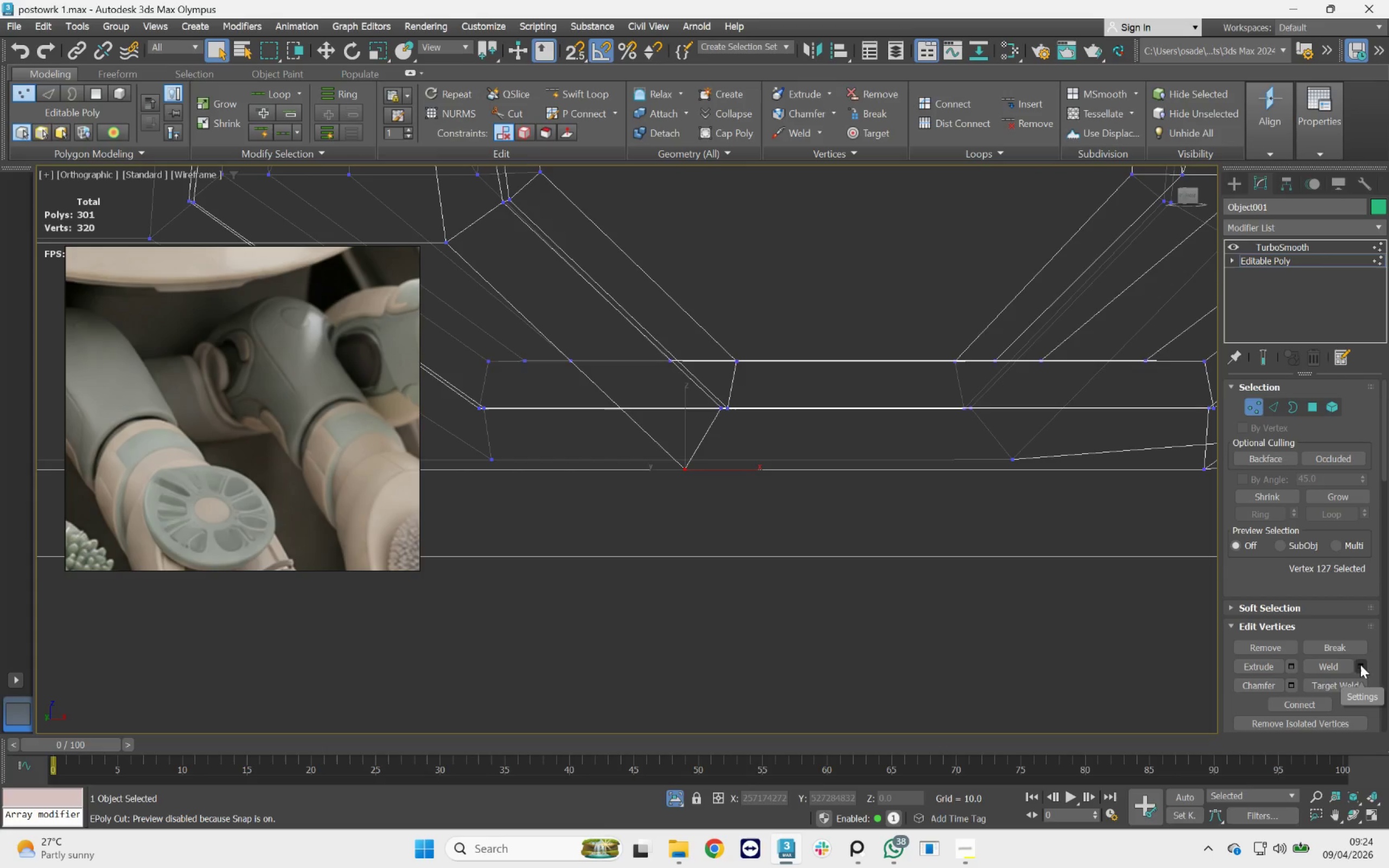 
left_click([1360, 665])
 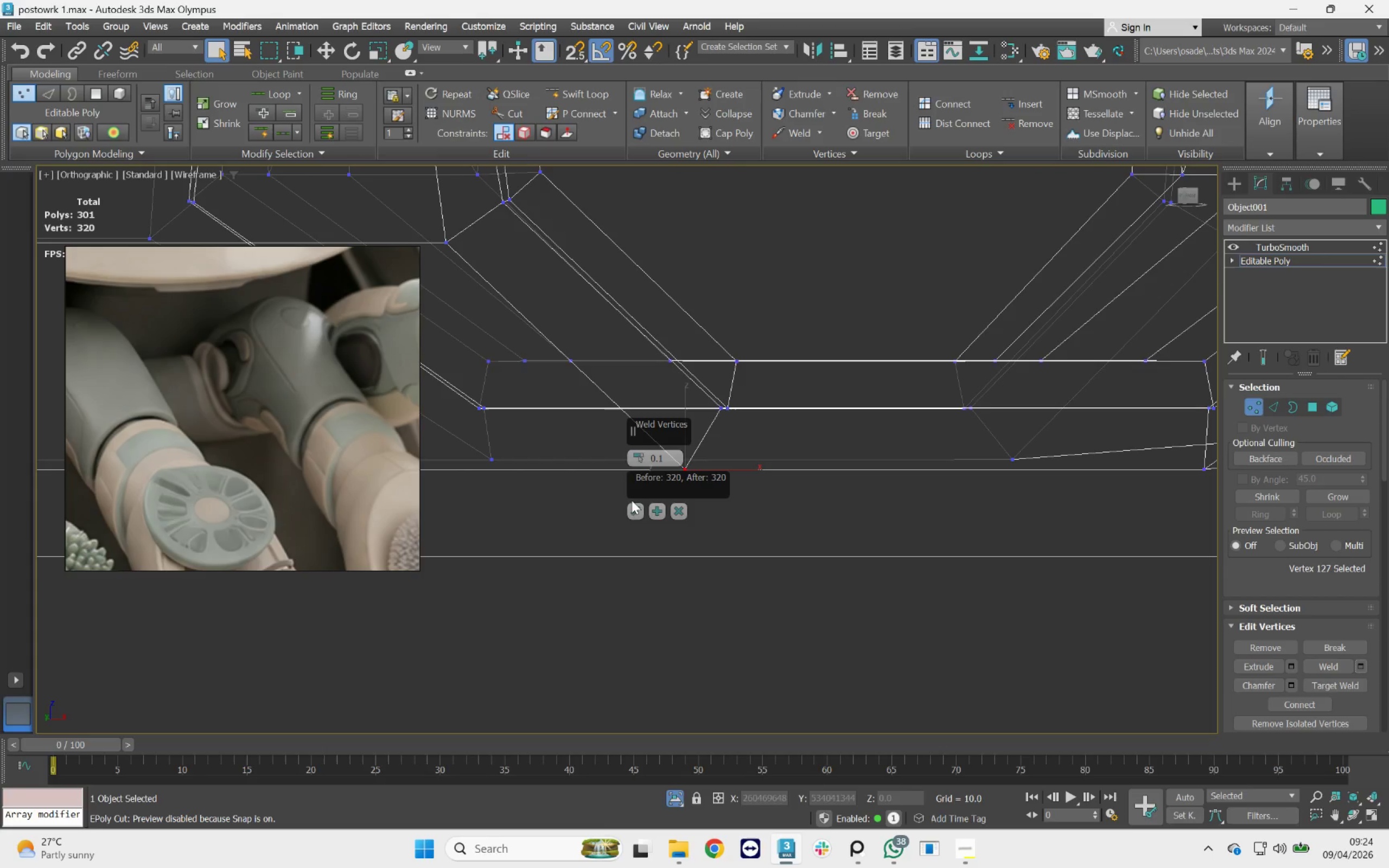 
left_click_drag(start_coordinate=[638, 458], to_coordinate=[618, 392])
 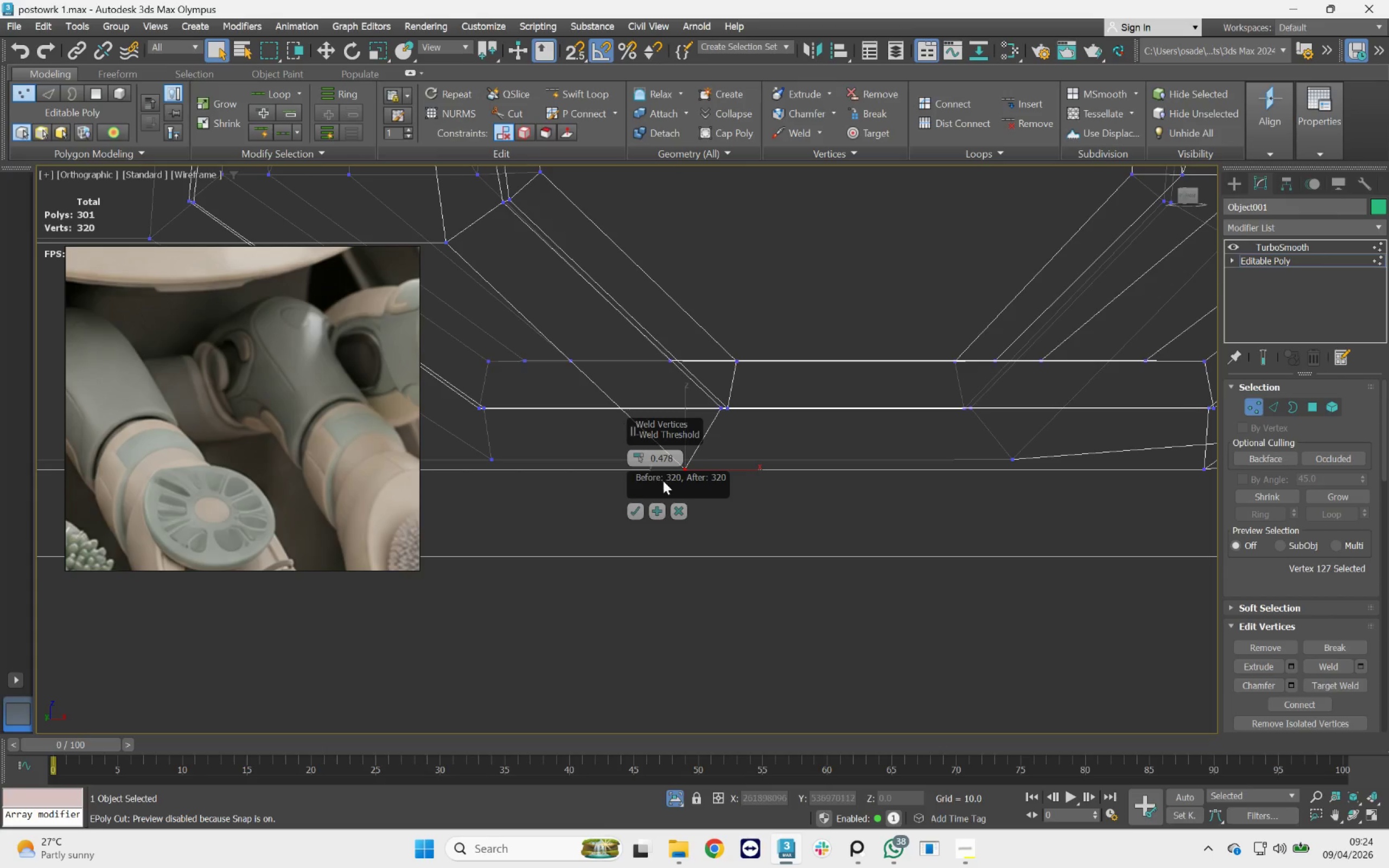 
scroll: coordinate [664, 481], scroll_direction: down, amount: 3.0
 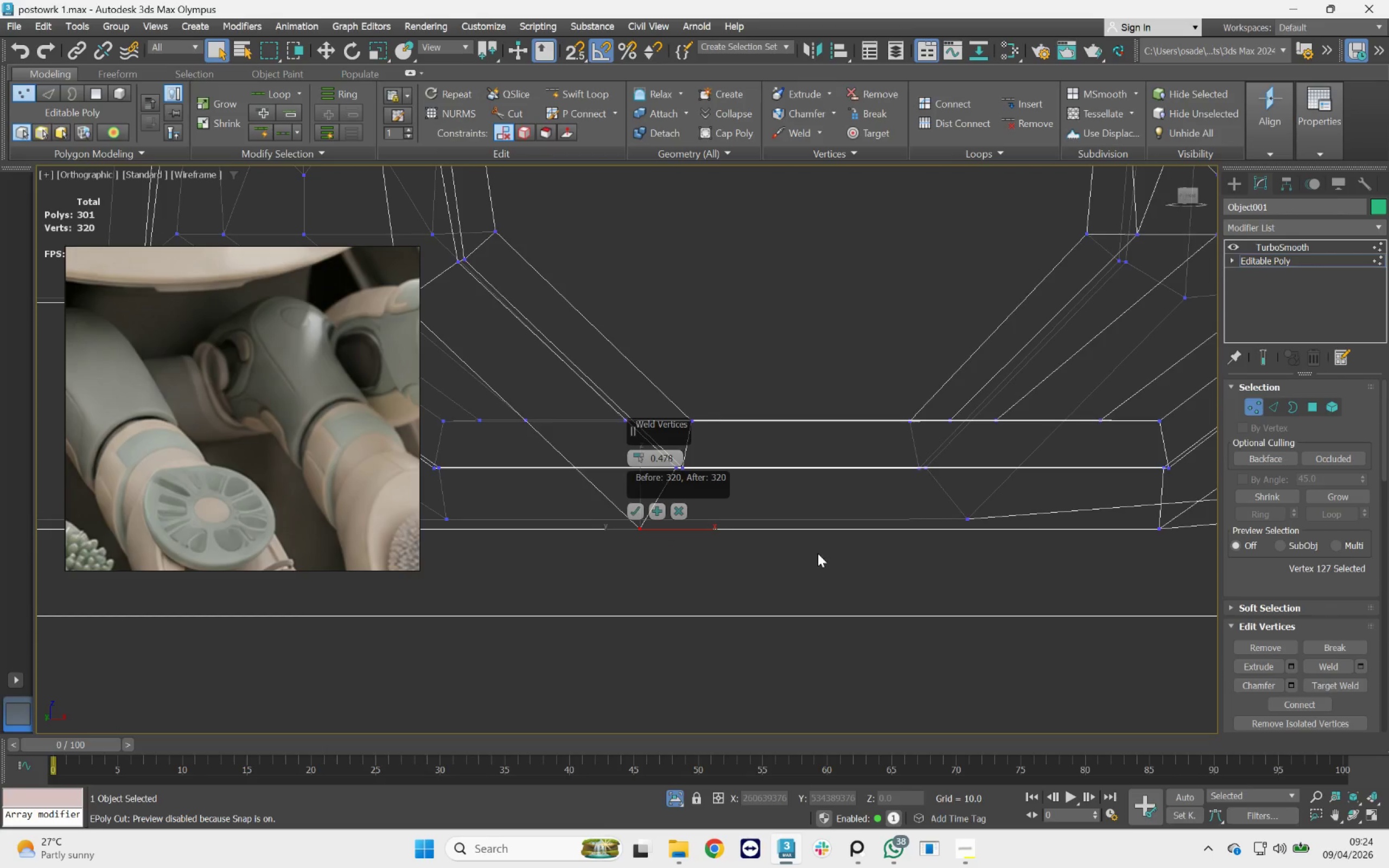 
key(F3)
 